 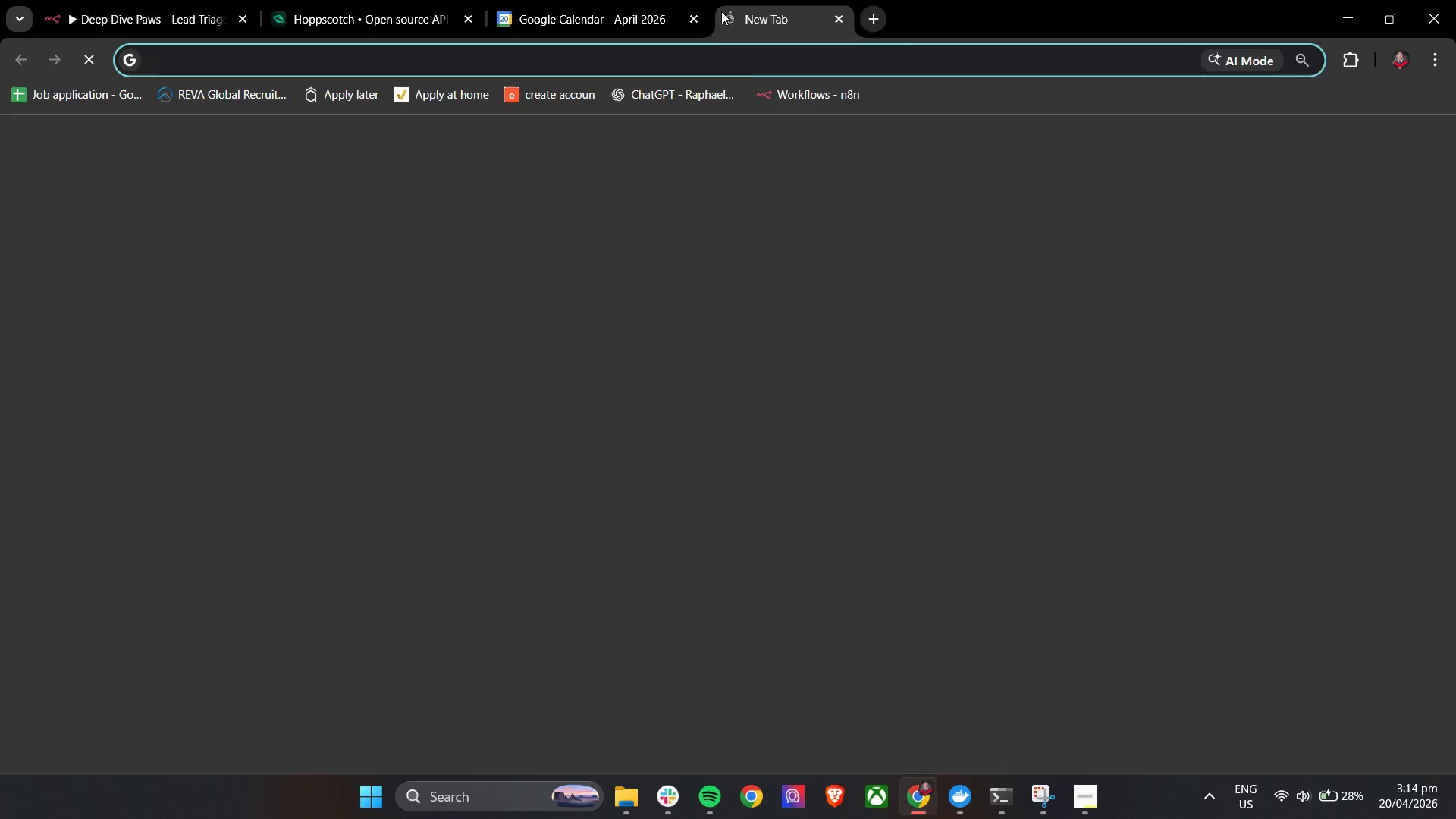 
type(airtable)
 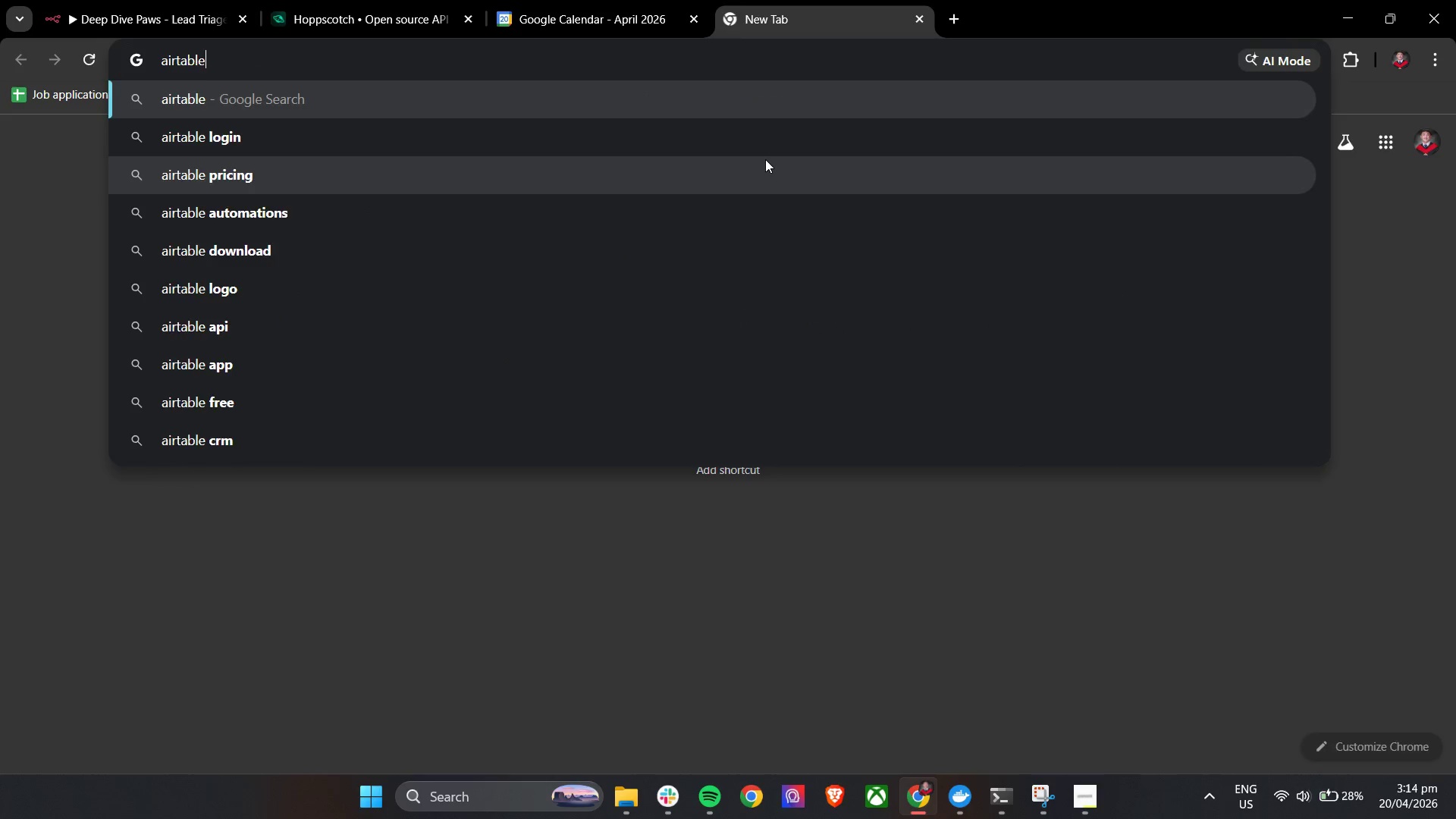 
key(Enter)
 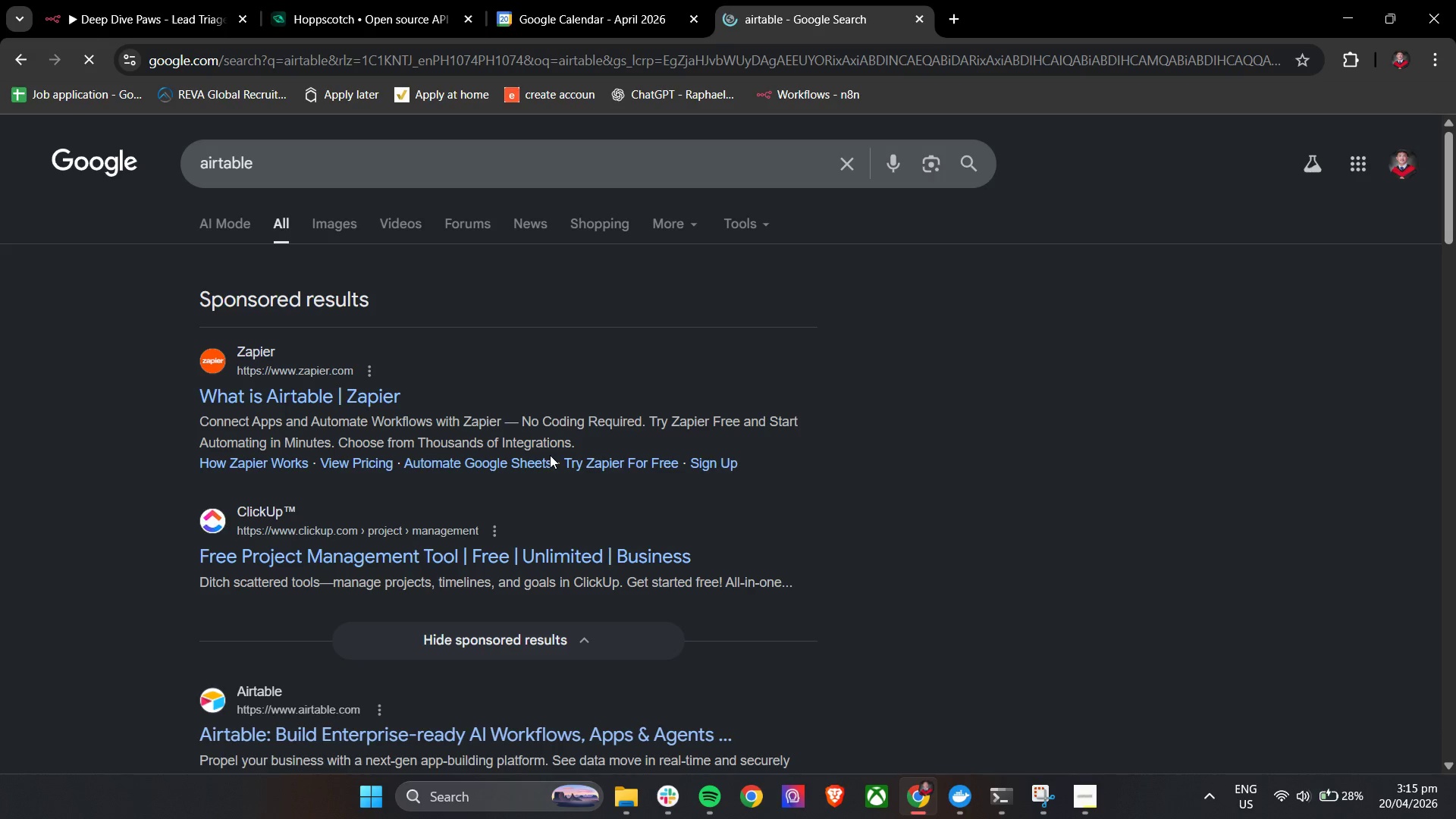 
scroll: coordinate [550, 455], scroll_direction: down, amount: 3.0
 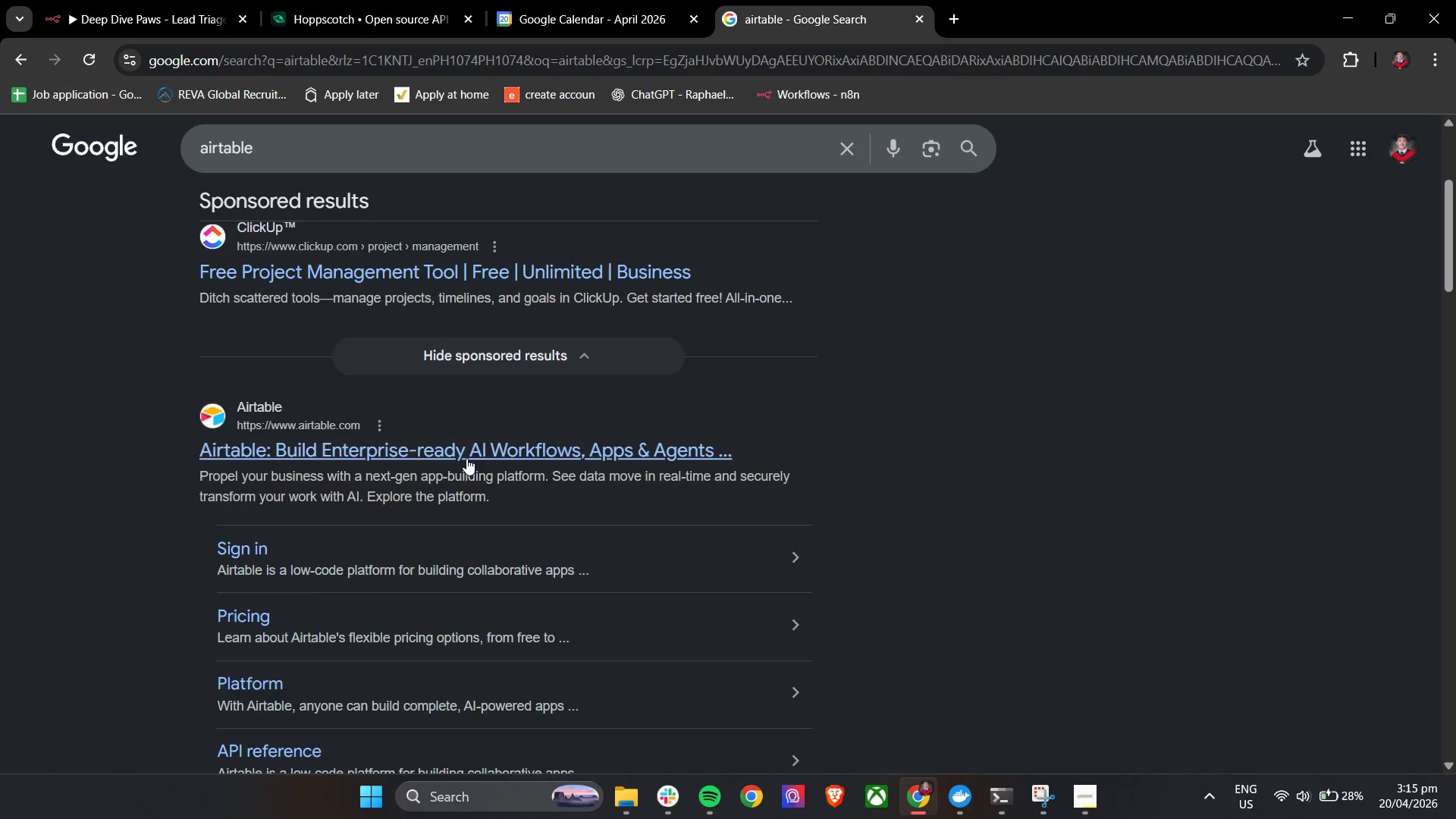 
left_click([469, 453])
 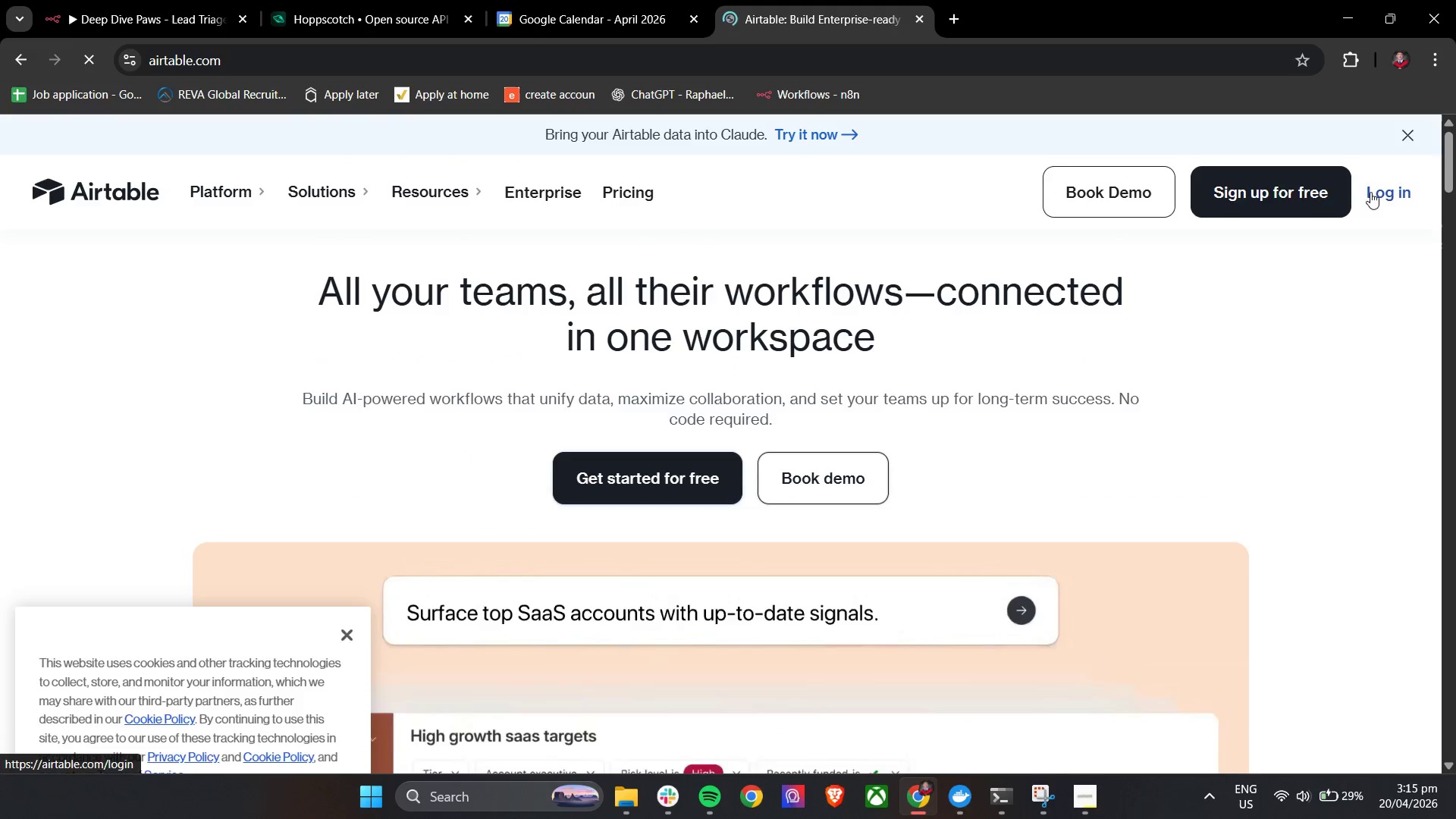 
left_click([1315, 194])
 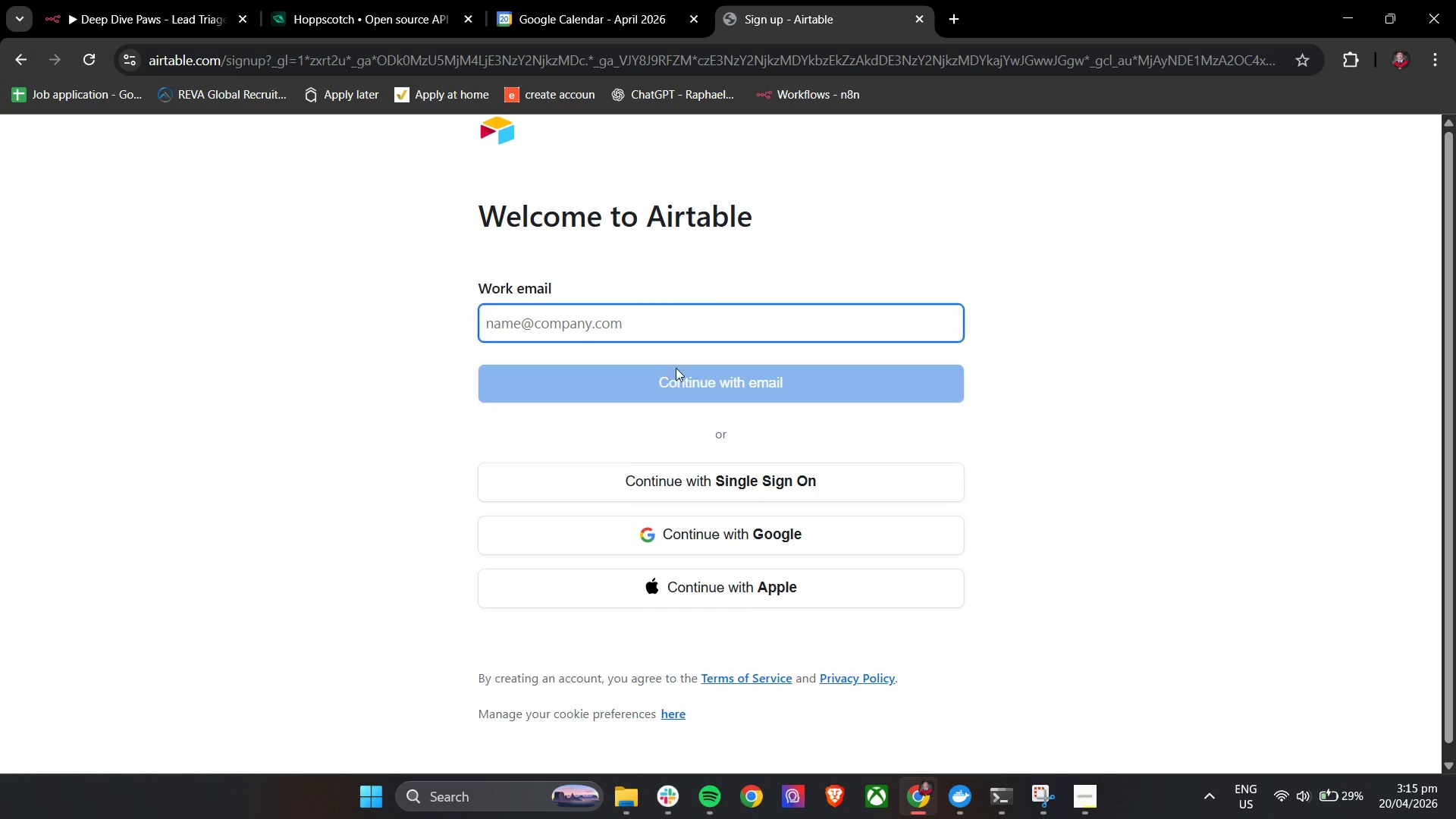 
left_click([703, 542])
 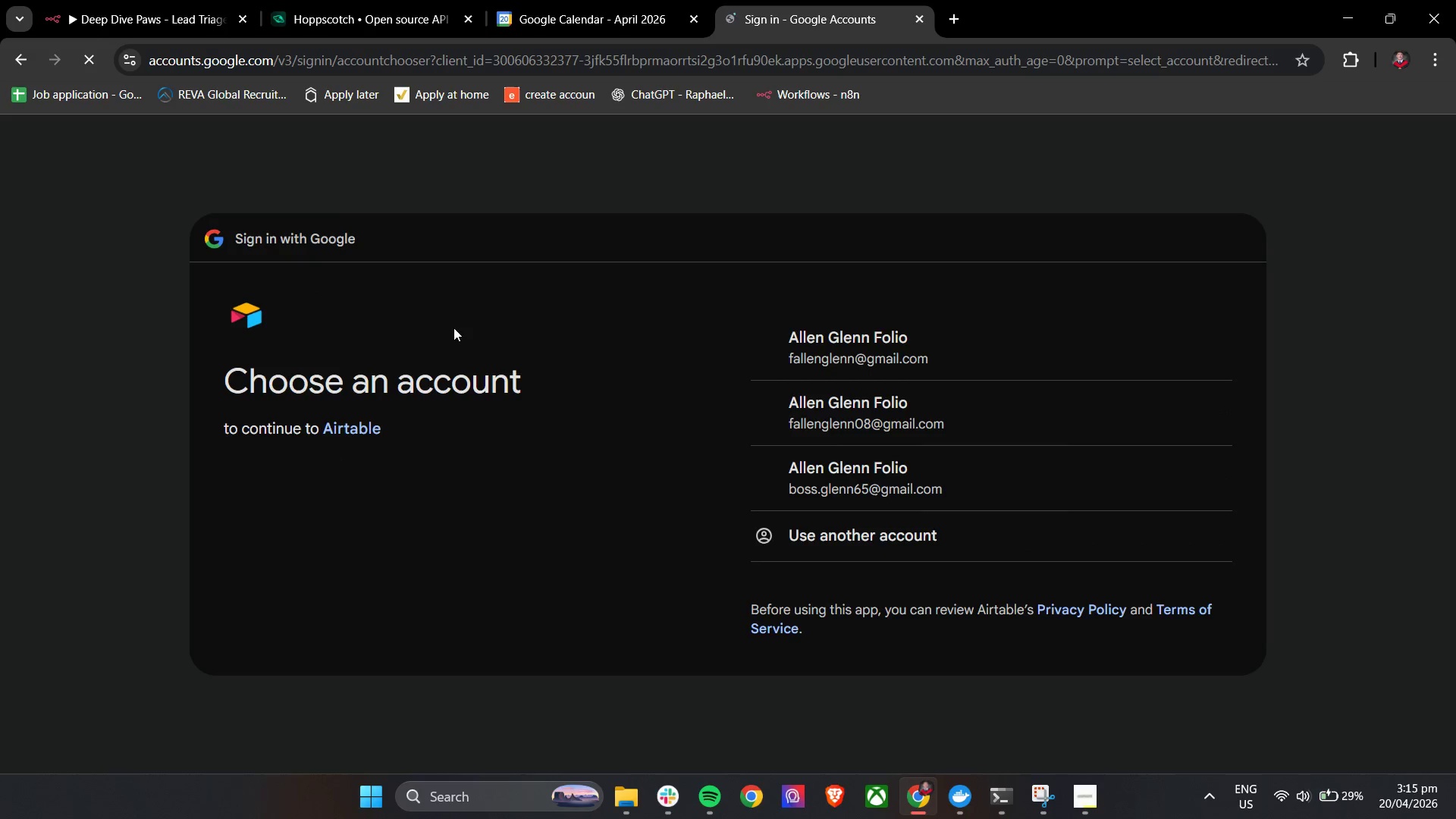 
left_click([841, 326])
 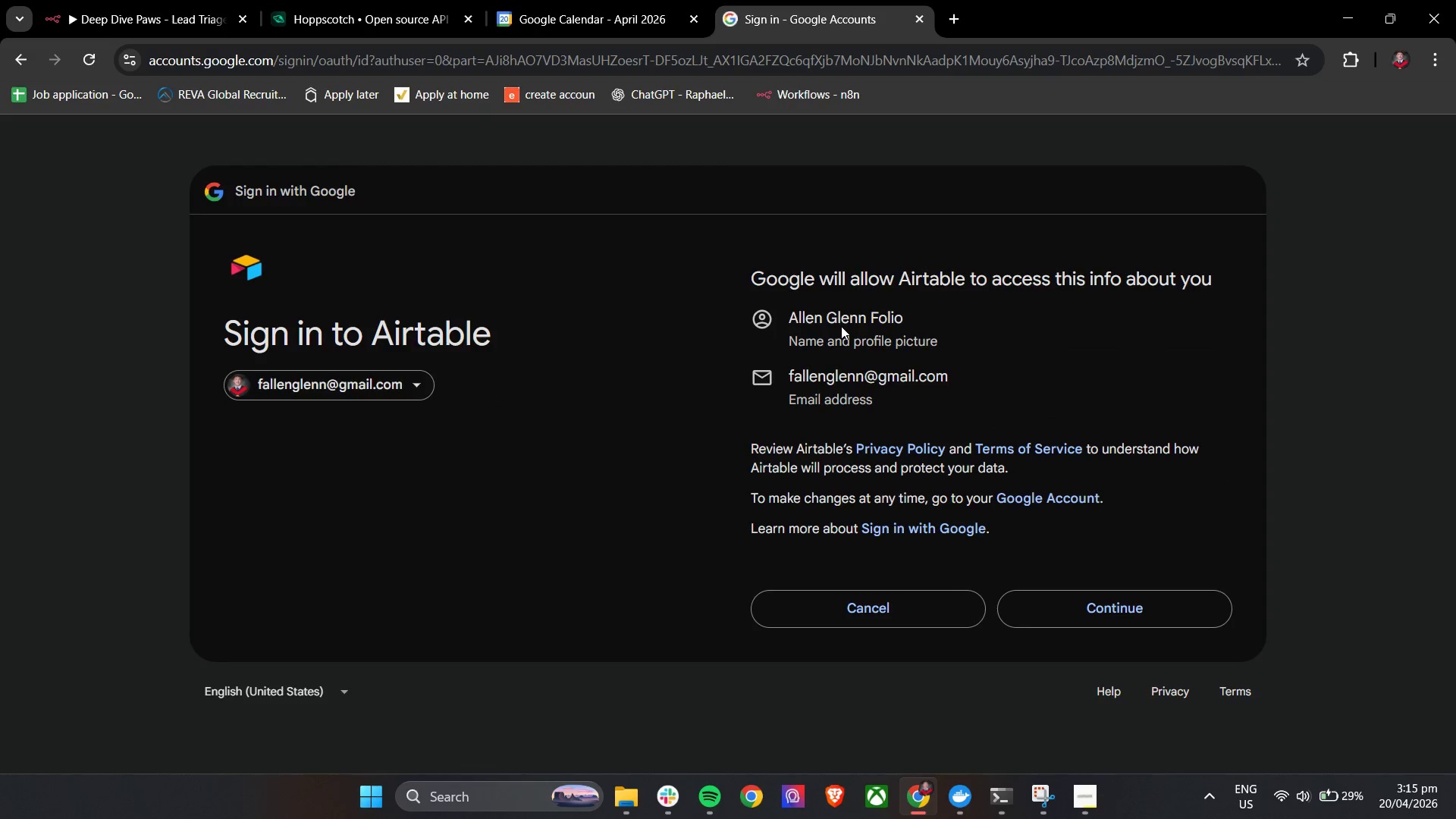 
left_click([1064, 609])
 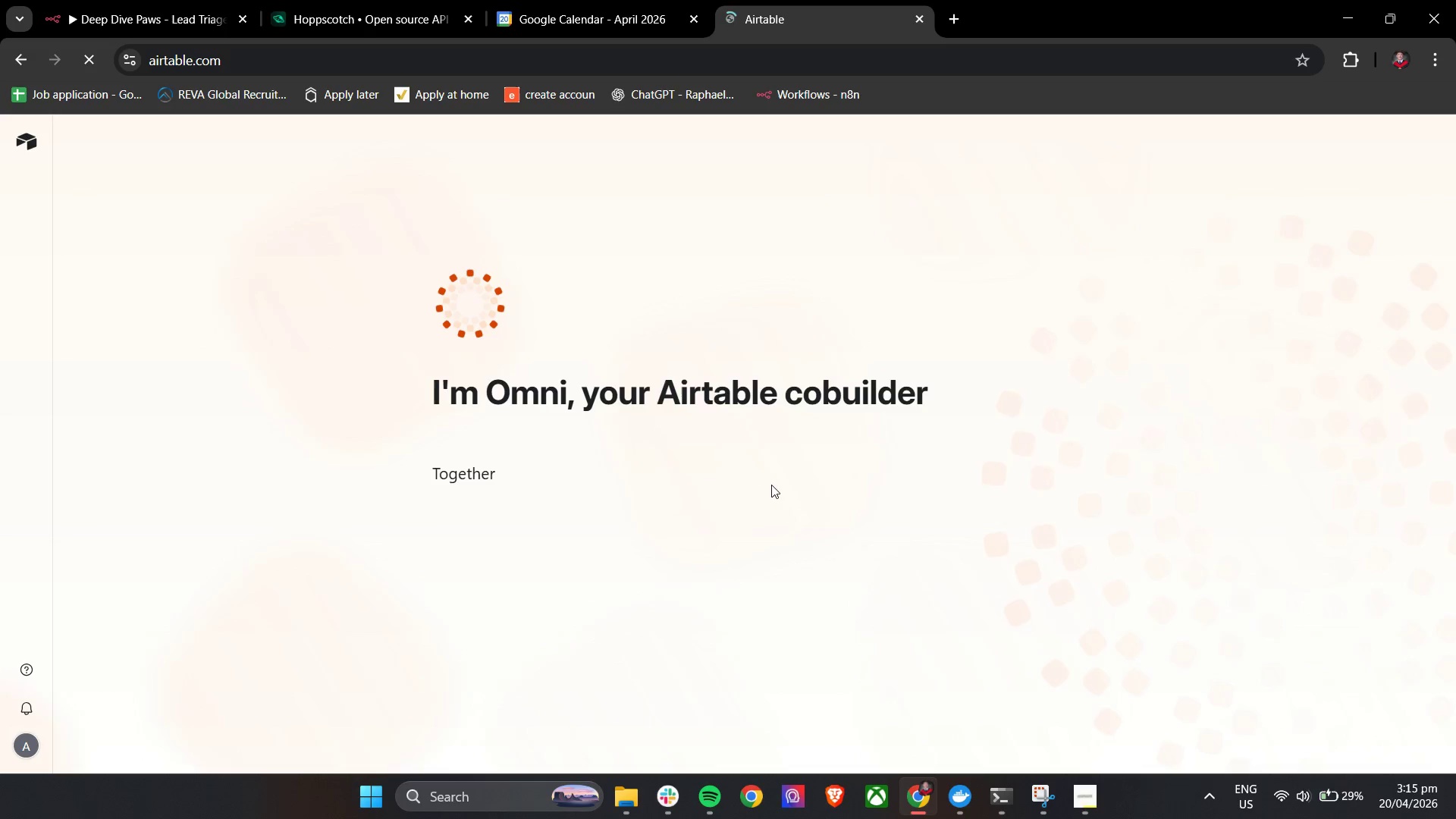 
wait(7.34)
 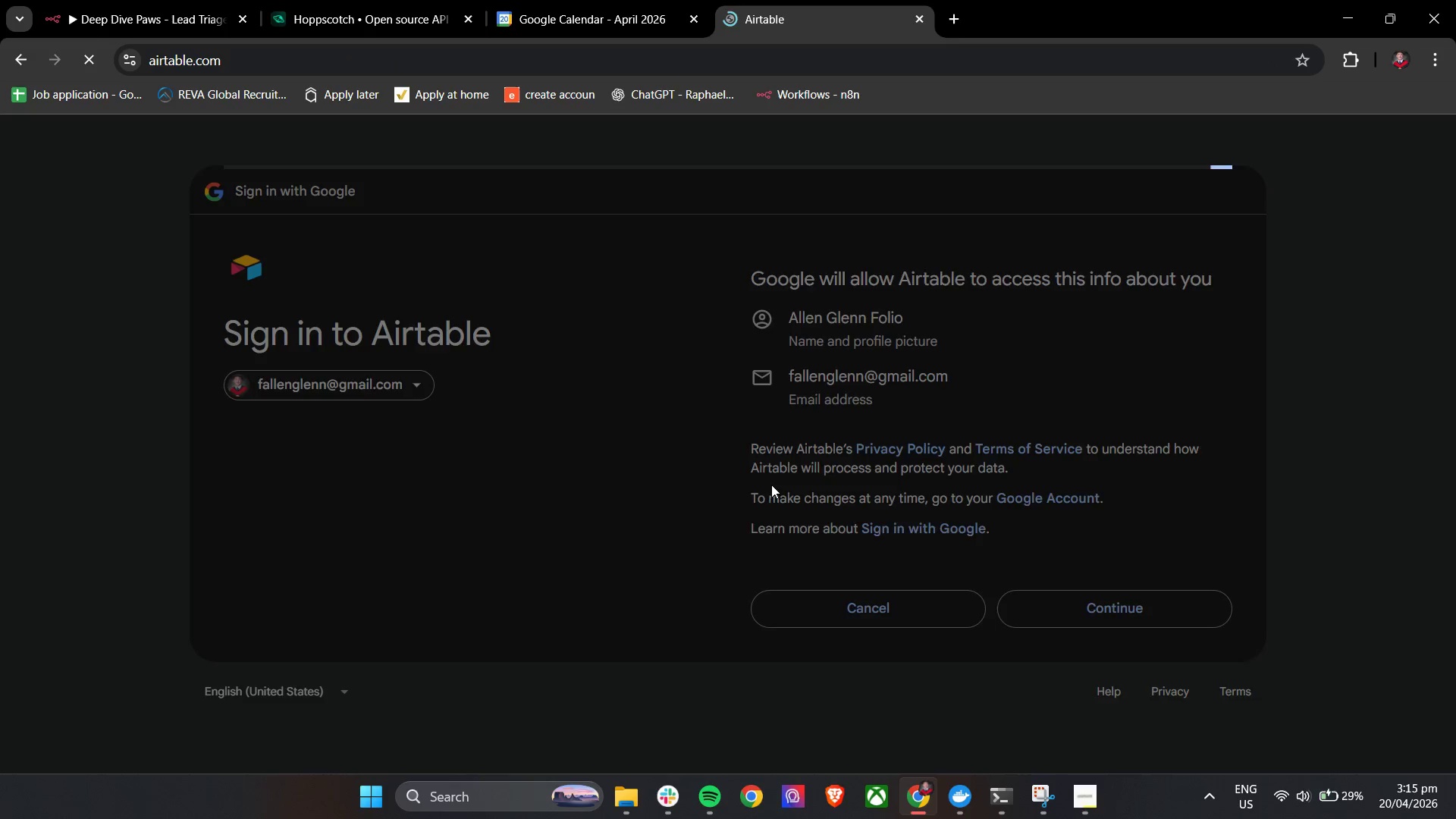 
left_click([736, 588])
 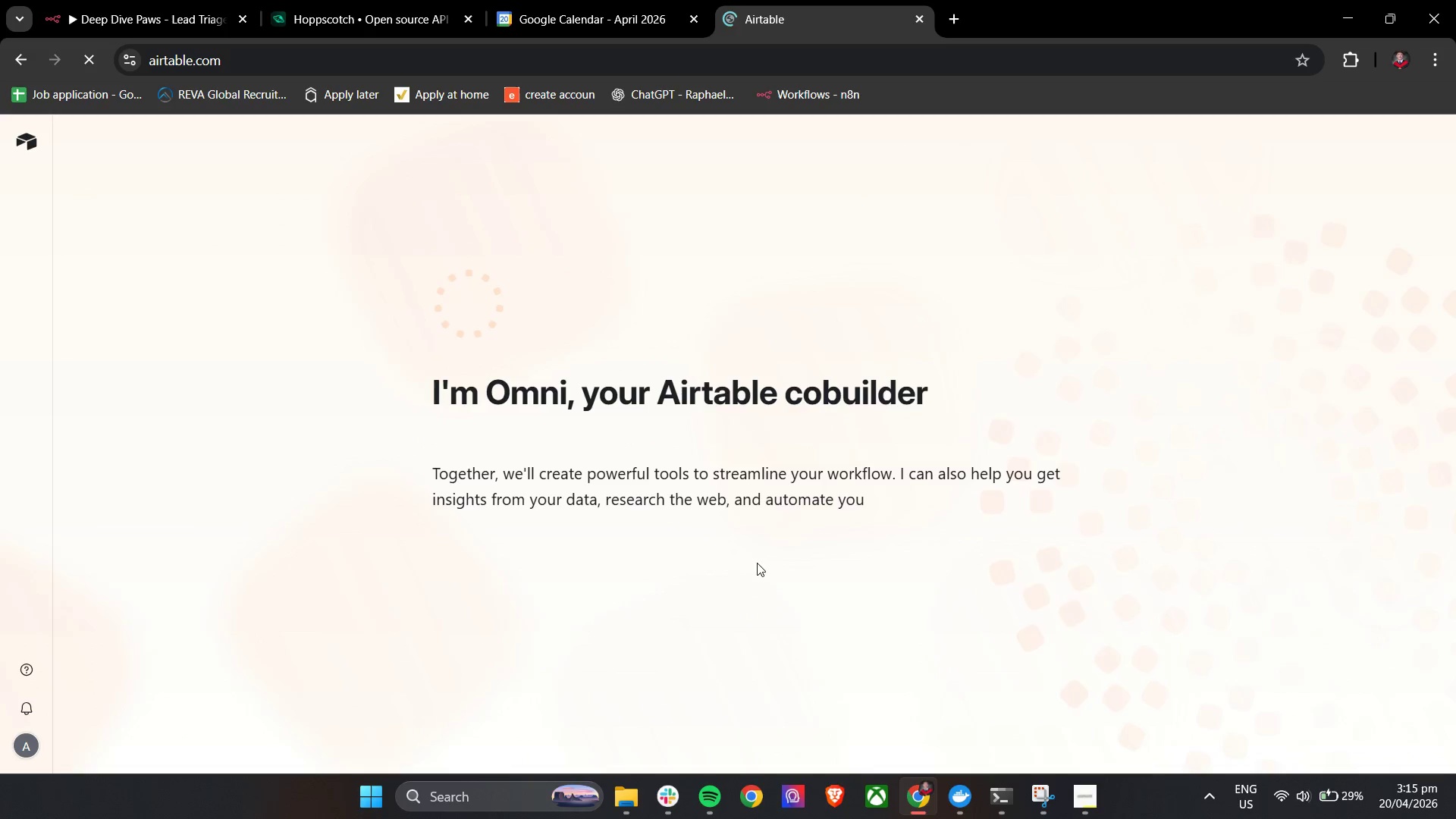 
scroll: coordinate [742, 395], scroll_direction: down, amount: 1.0
 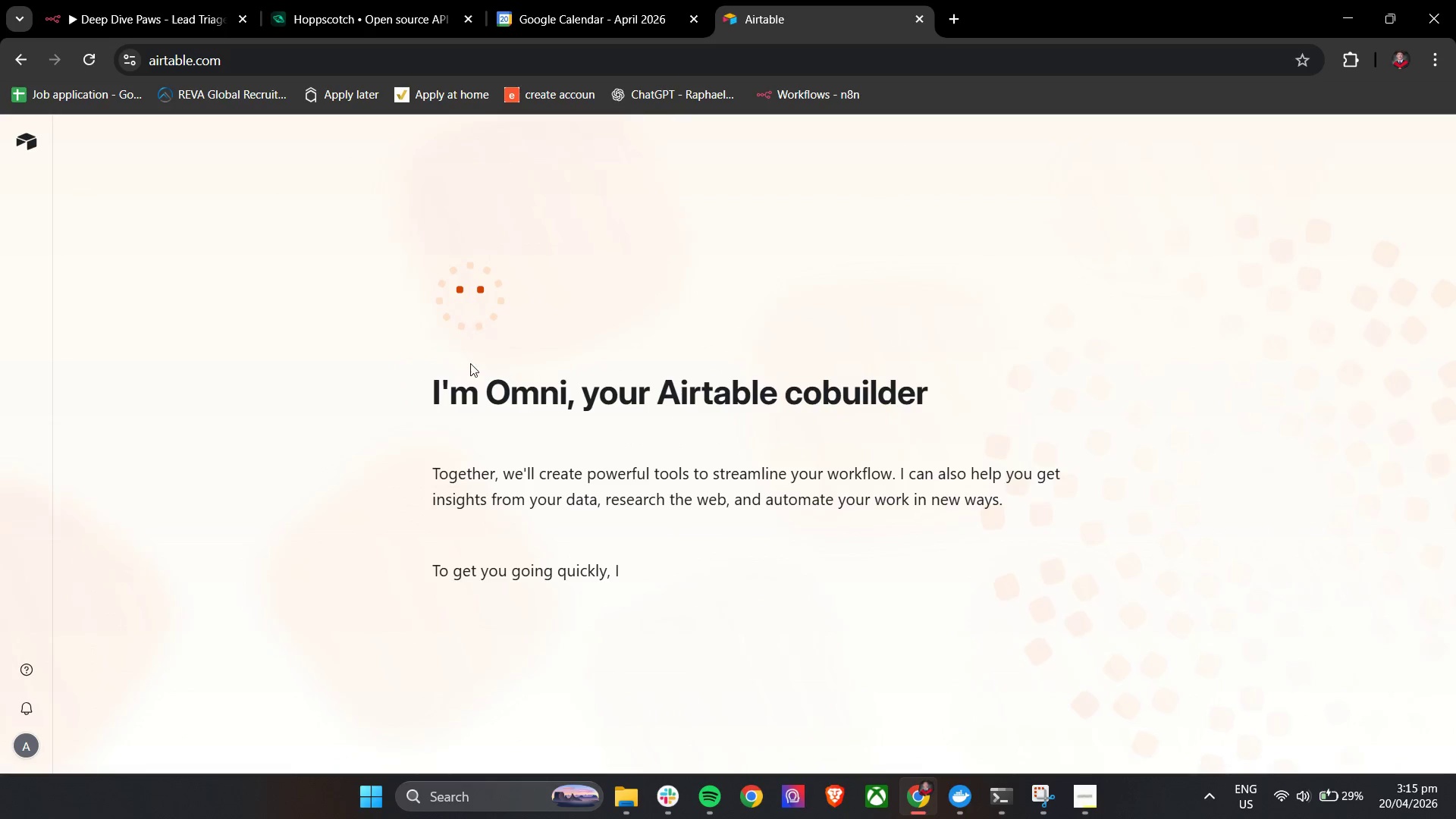 
left_click_drag(start_coordinate=[527, 552], to_coordinate=[528, 556])
 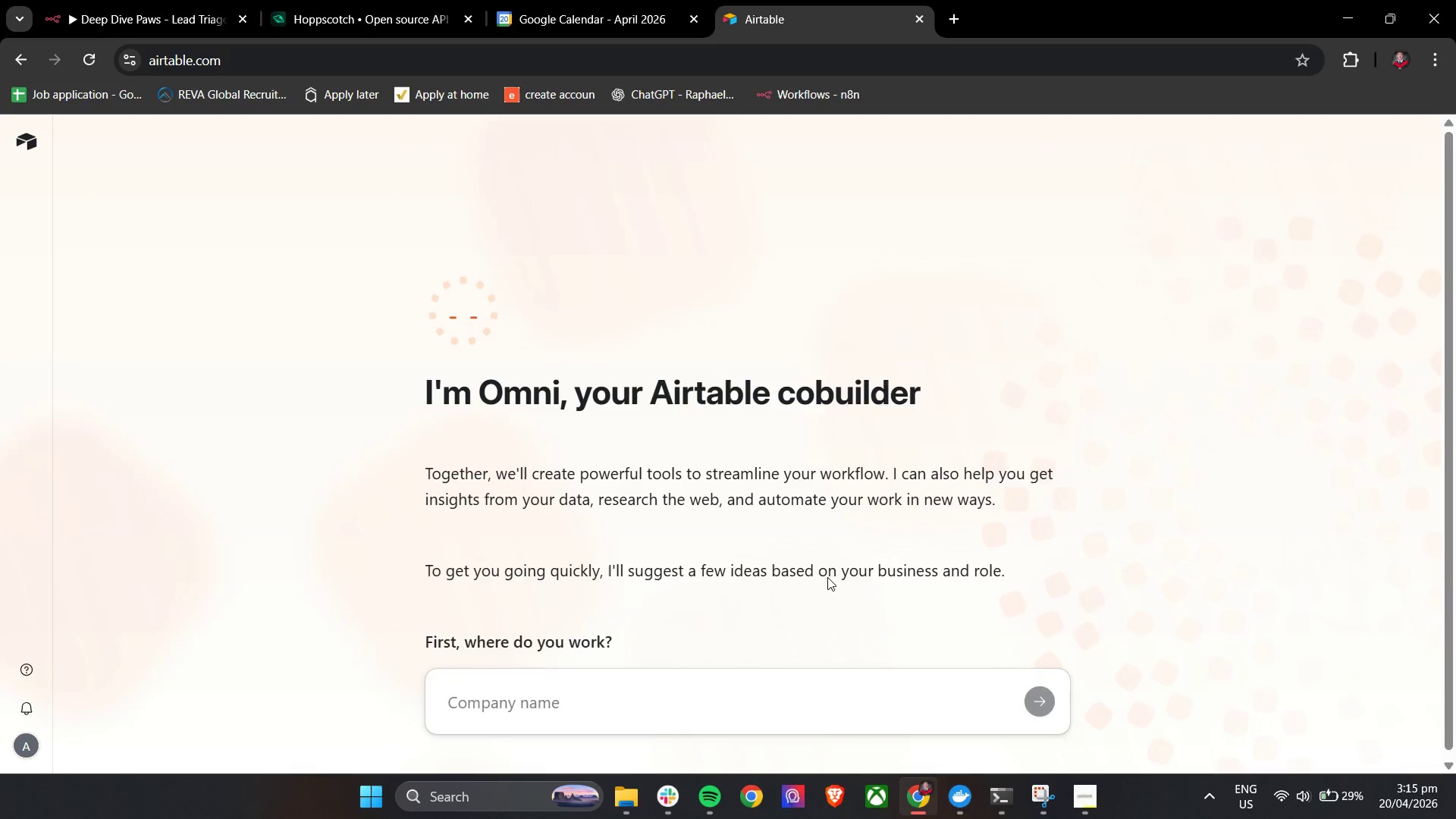 
scroll: coordinate [833, 592], scroll_direction: down, amount: 10.0
 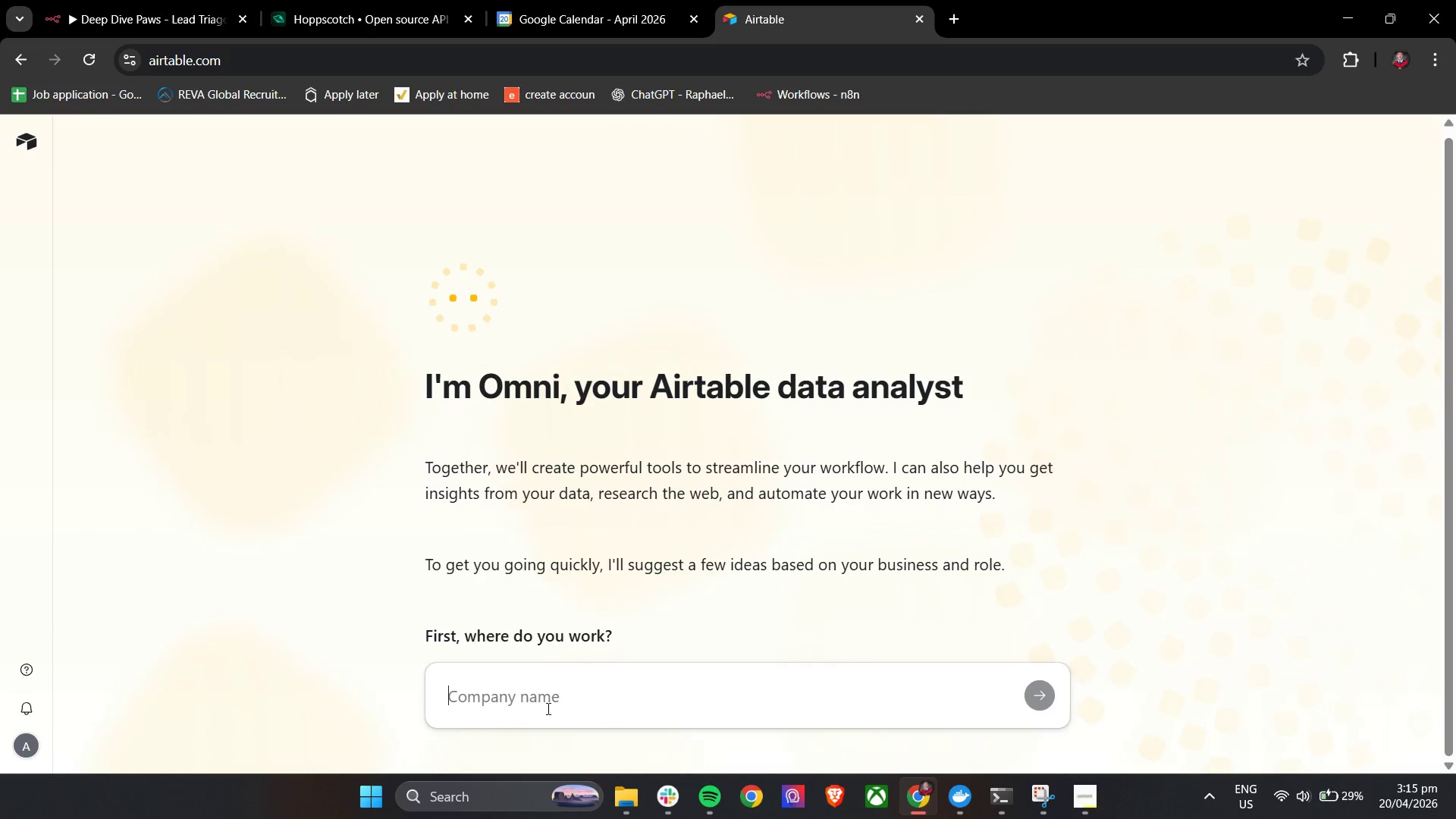 
type(Allen)
 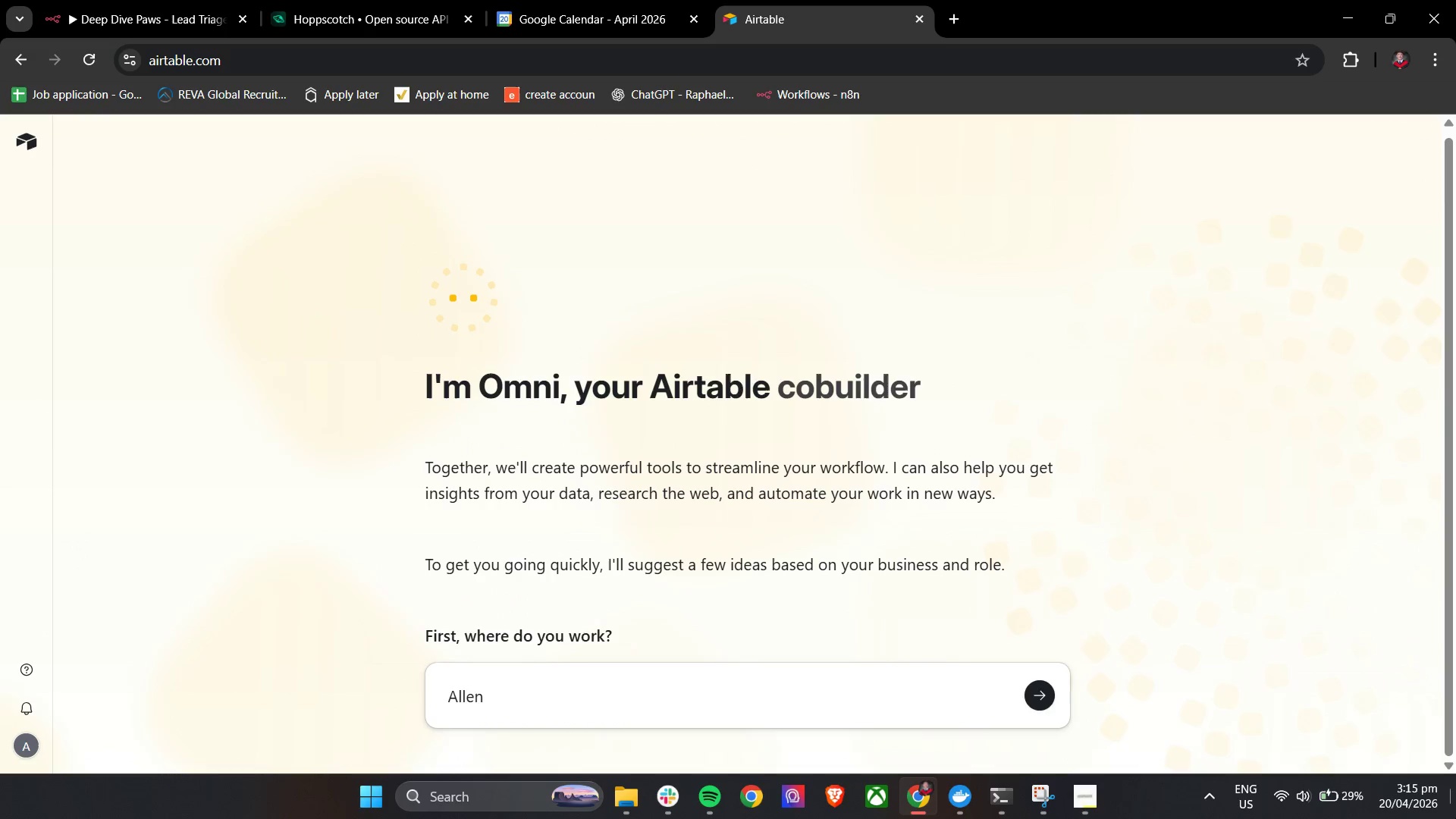 
key(Enter)
 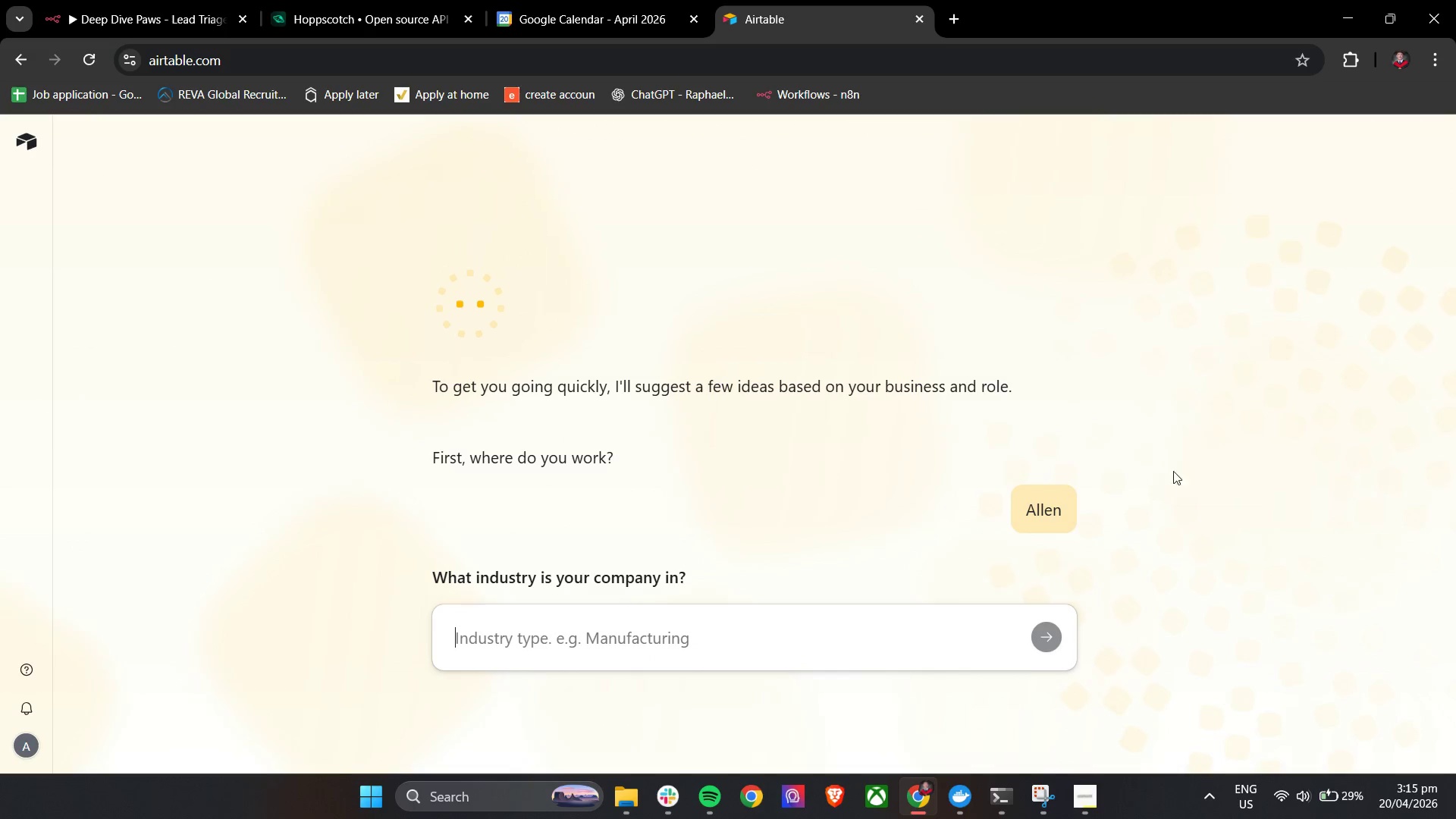 
left_click([777, 639])
 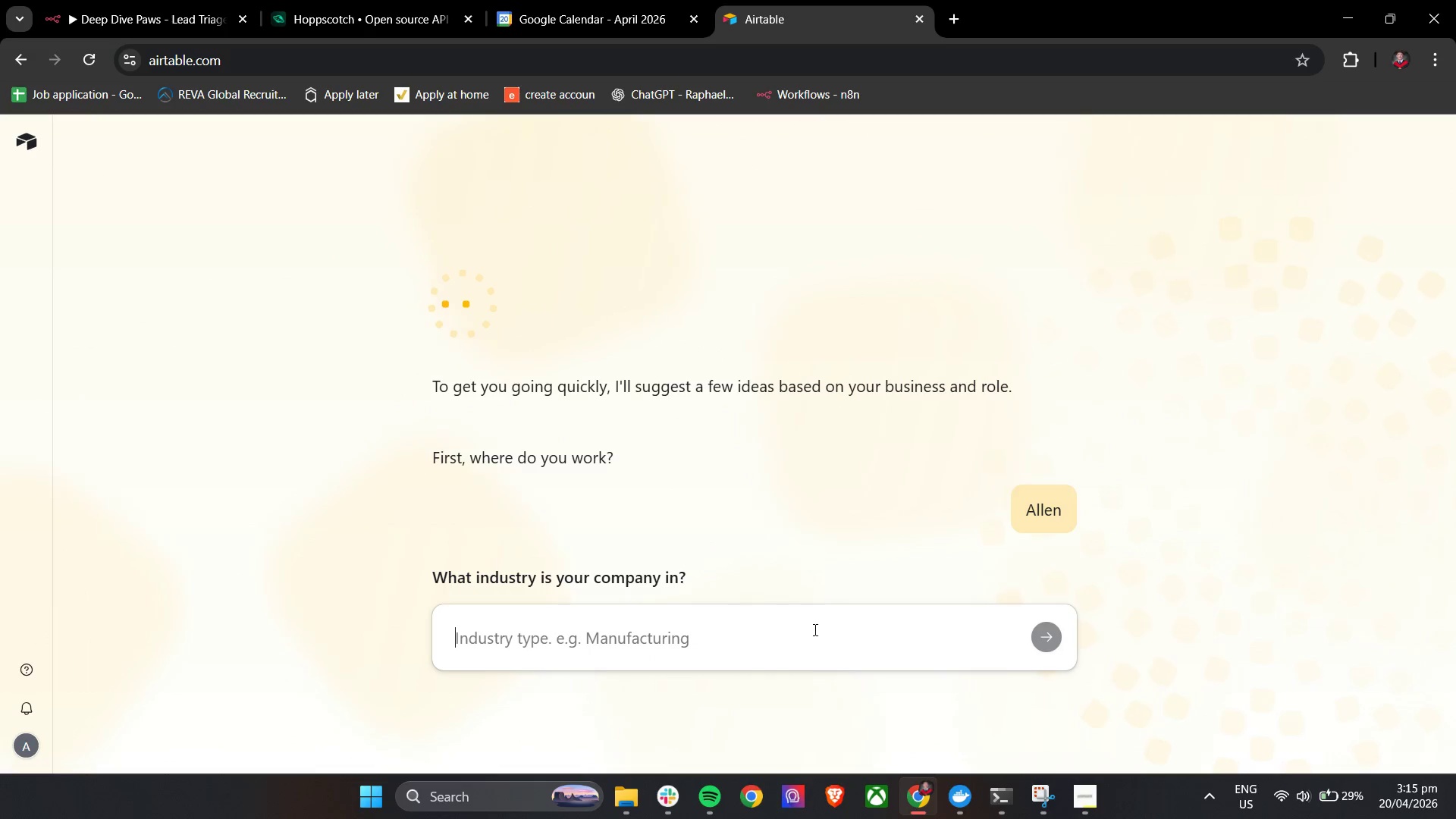 
type(Any)
 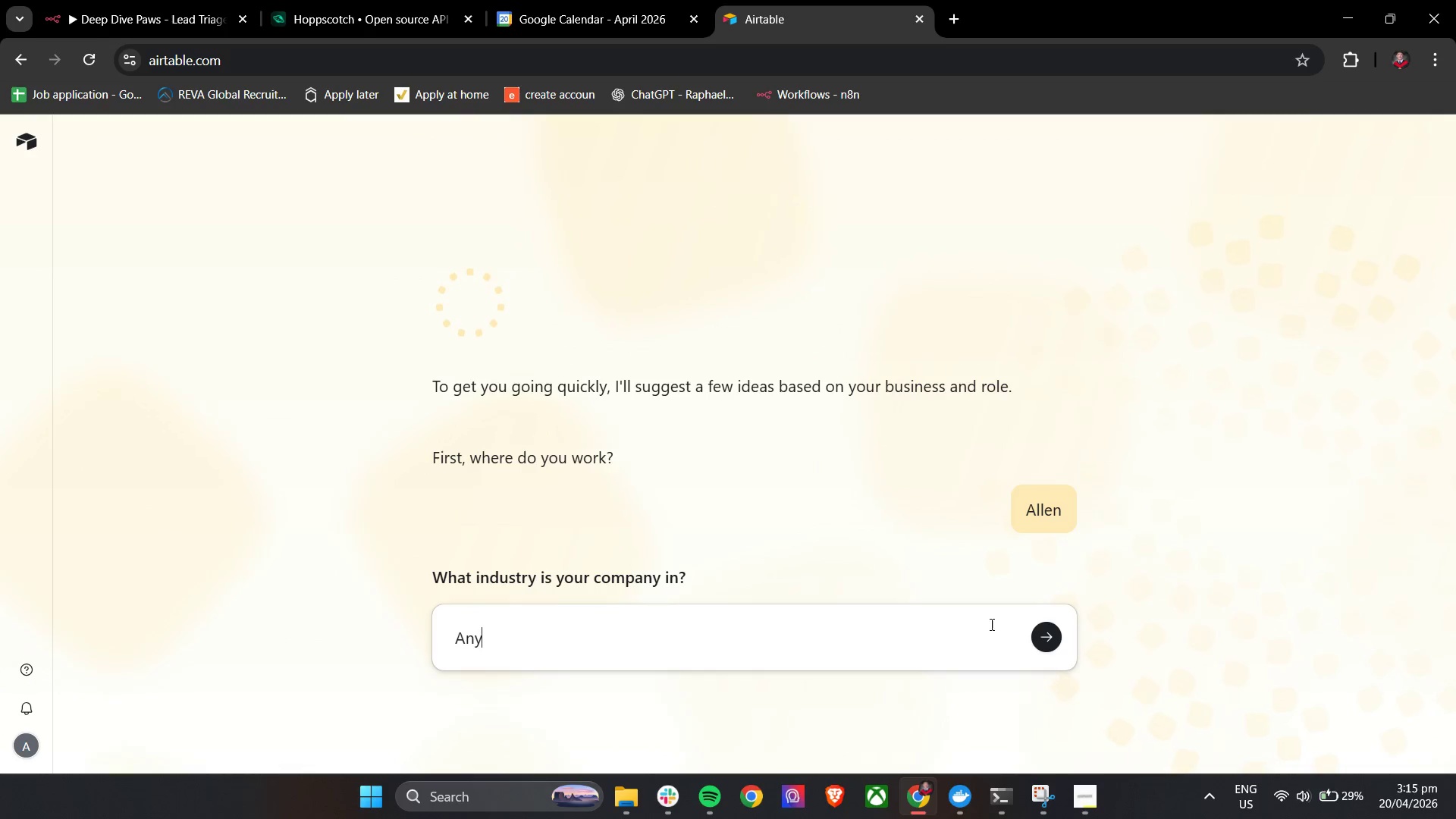 
left_click([1044, 632])
 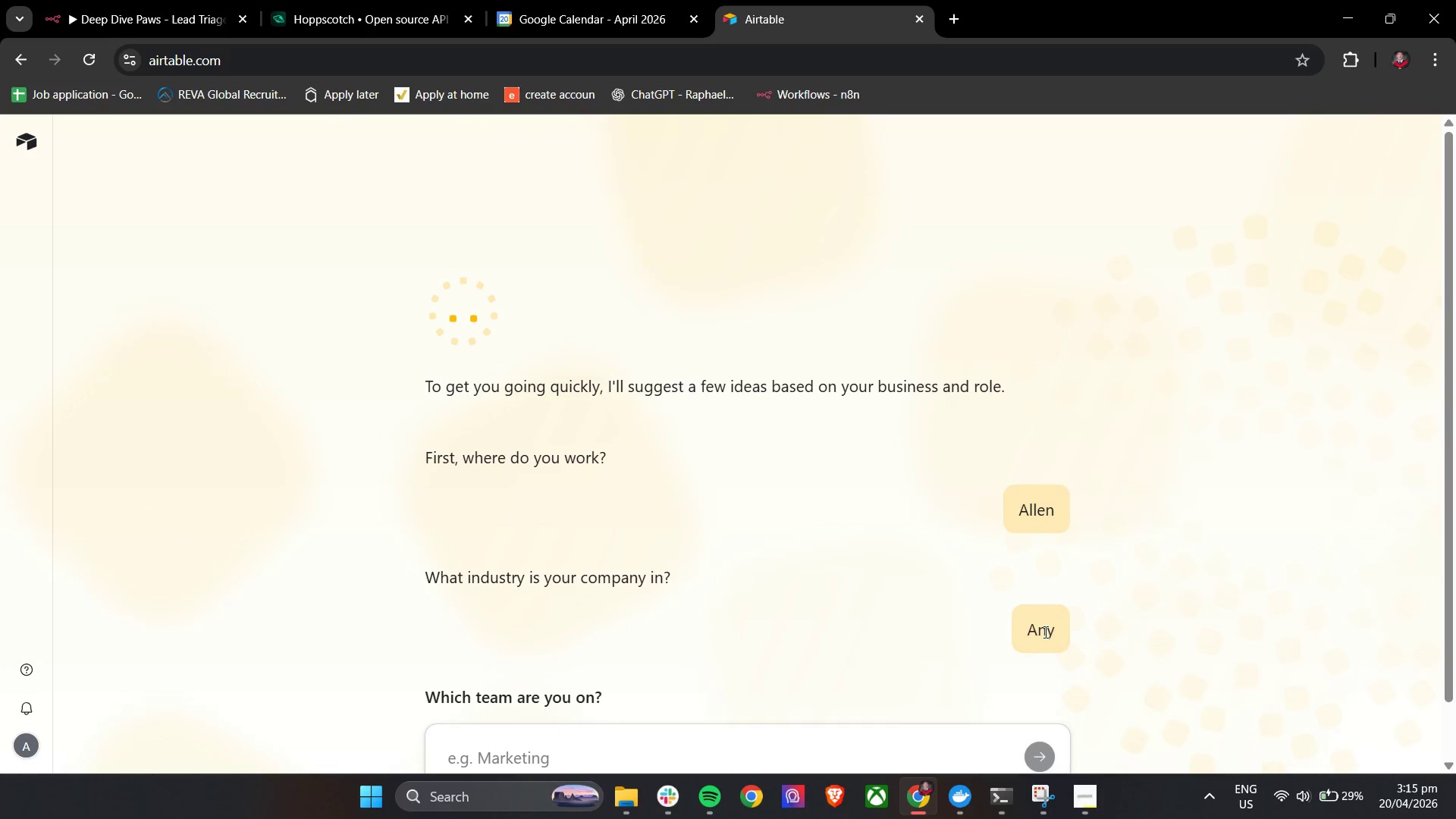 
scroll: coordinate [1044, 632], scroll_direction: down, amount: 4.0
 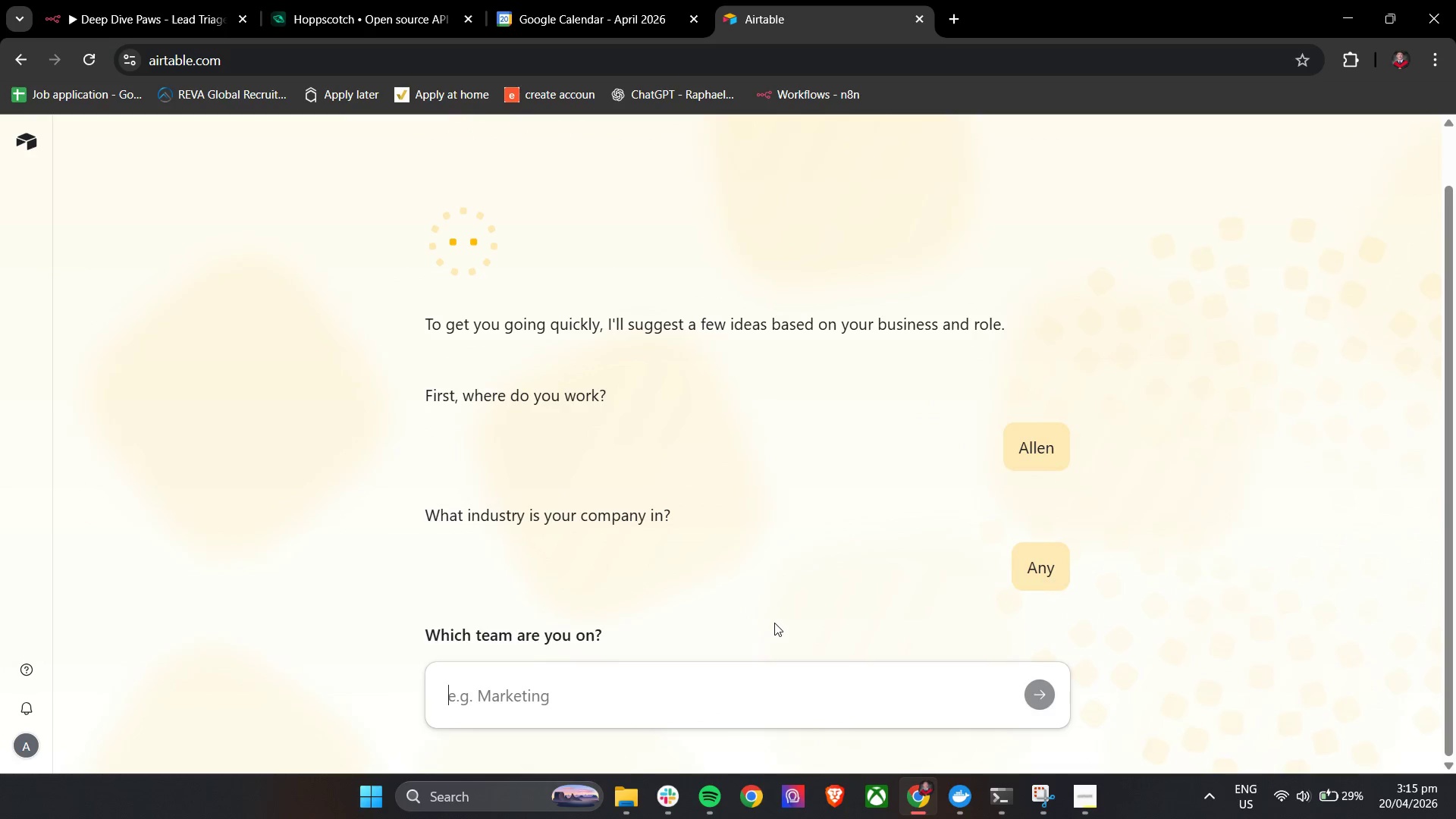 
type(ALl)
key(Backspace)
key(Backspace)
type(ll)
 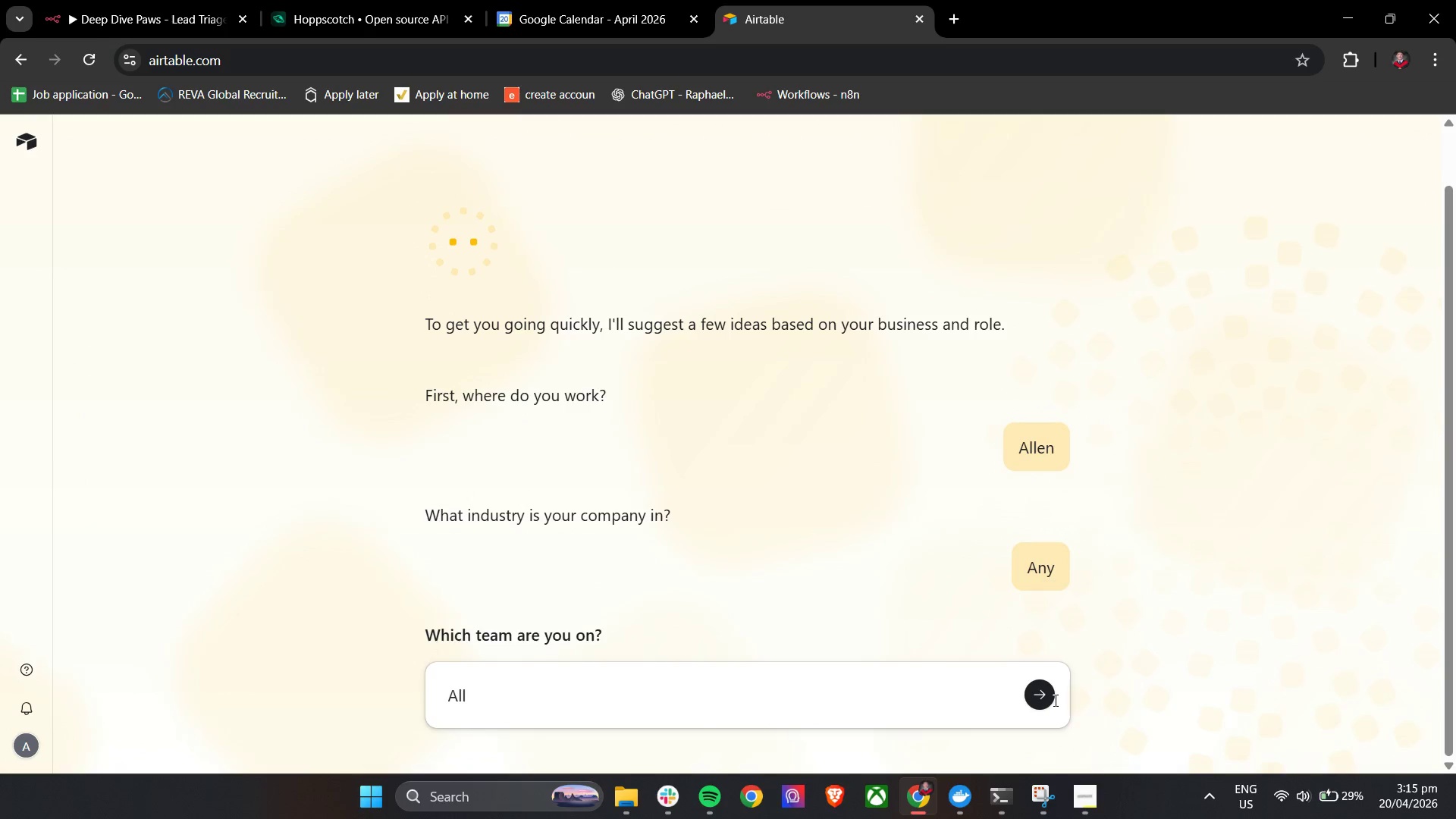 
double_click([1040, 696])
 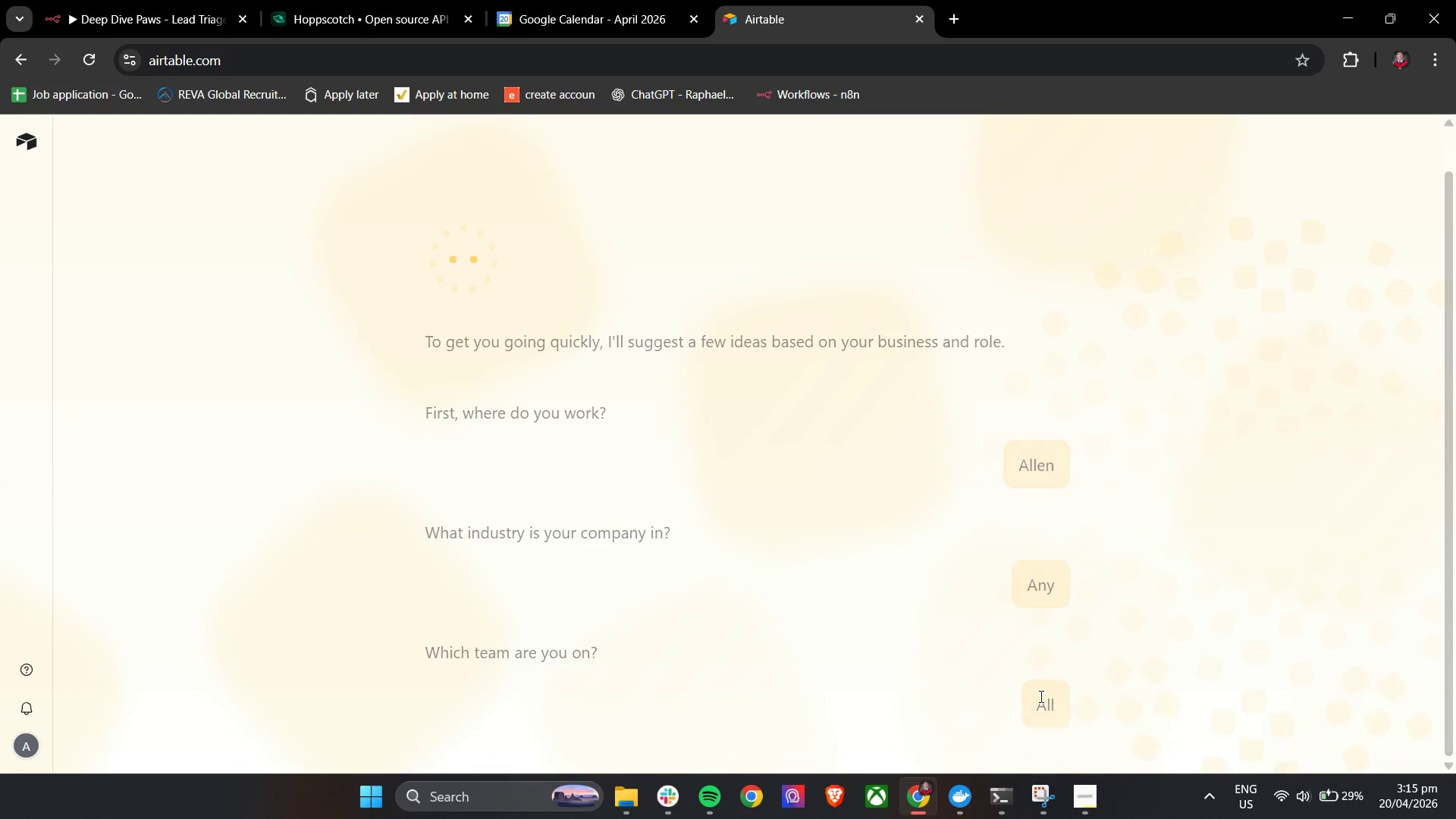 
scroll: coordinate [1037, 696], scroll_direction: down, amount: 3.0
 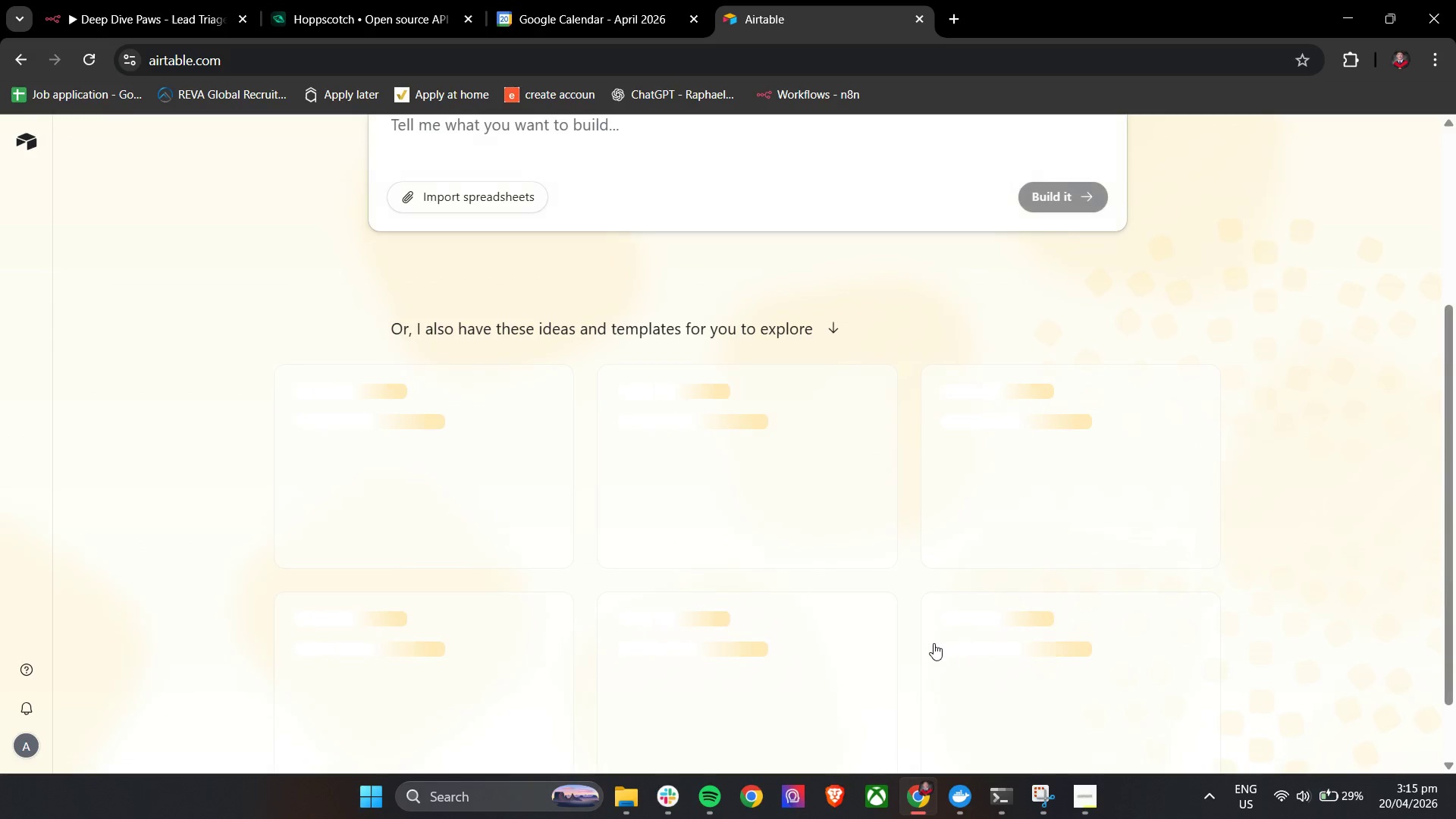 
scroll: coordinate [929, 634], scroll_direction: up, amount: 8.0
 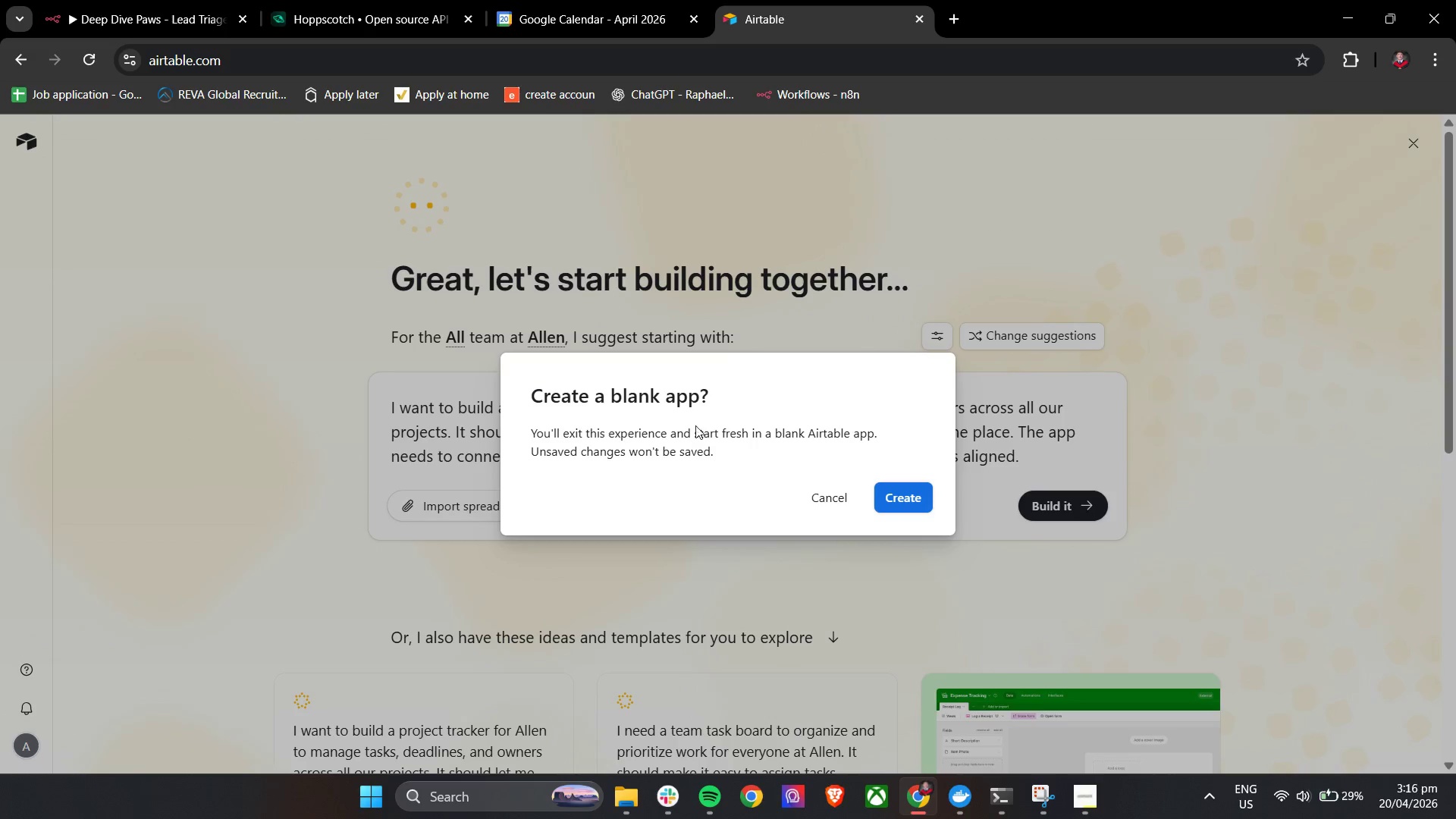 
left_click([894, 495])
 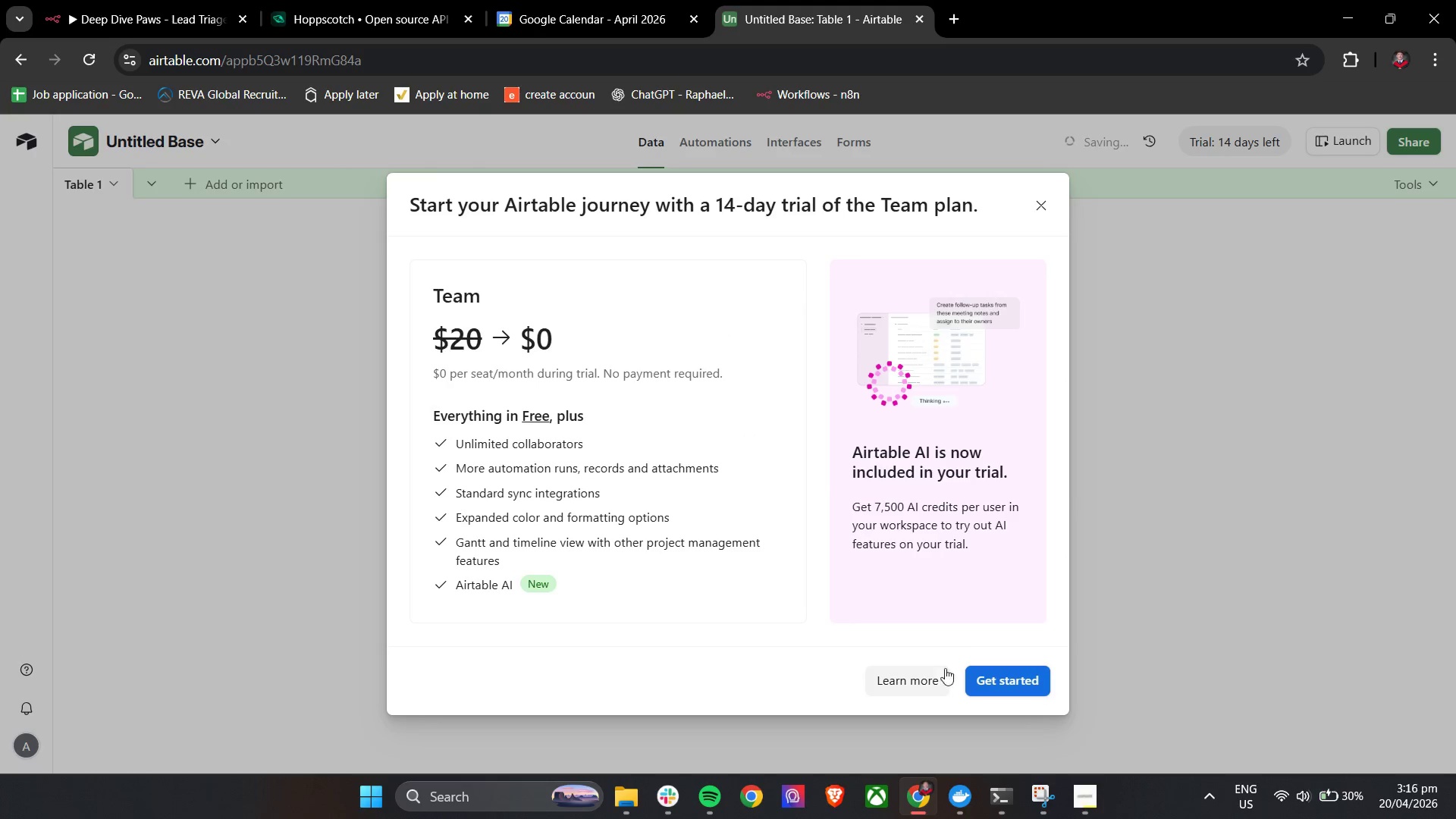 
left_click([1043, 206])
 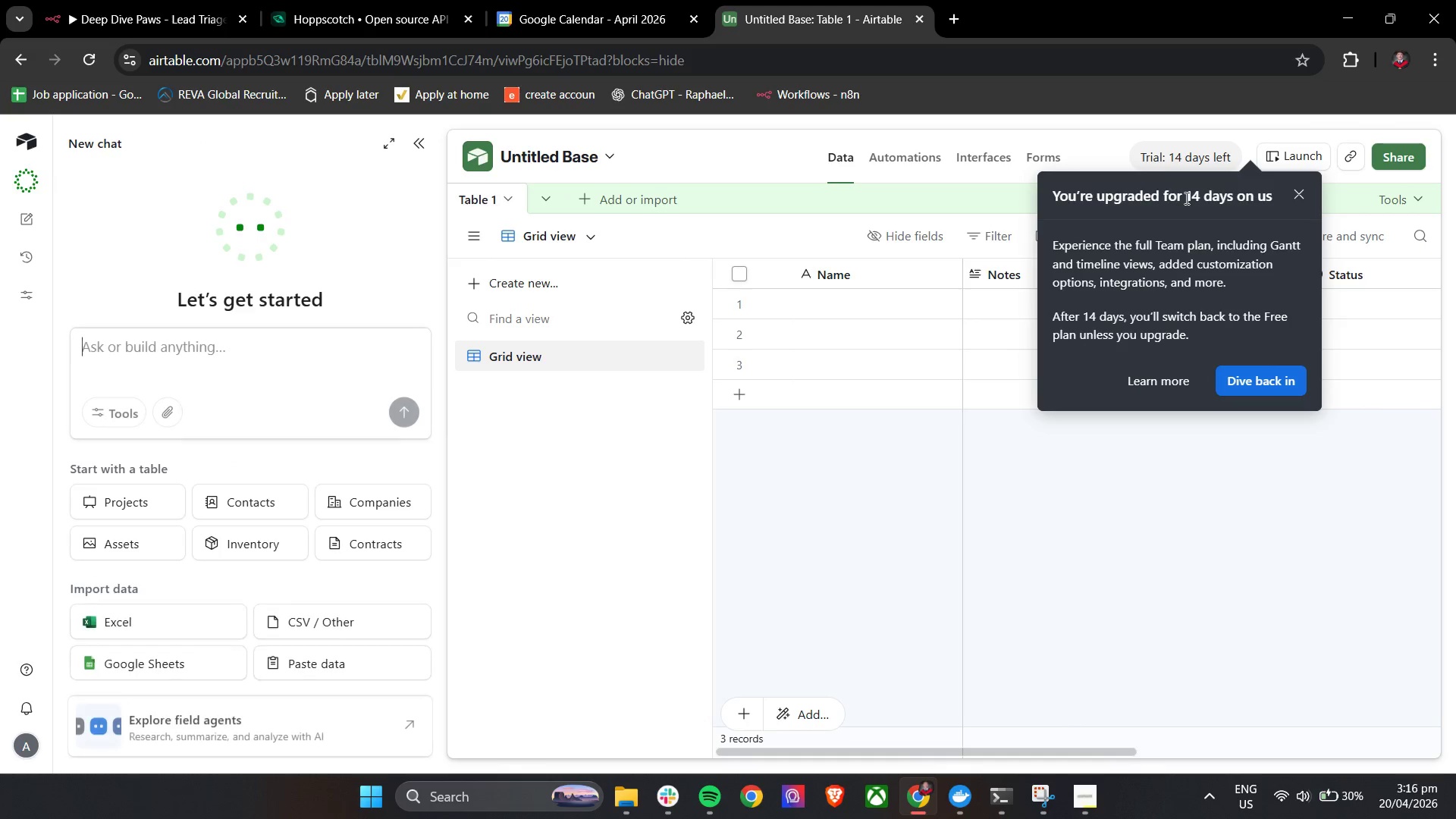 
wait(6.31)
 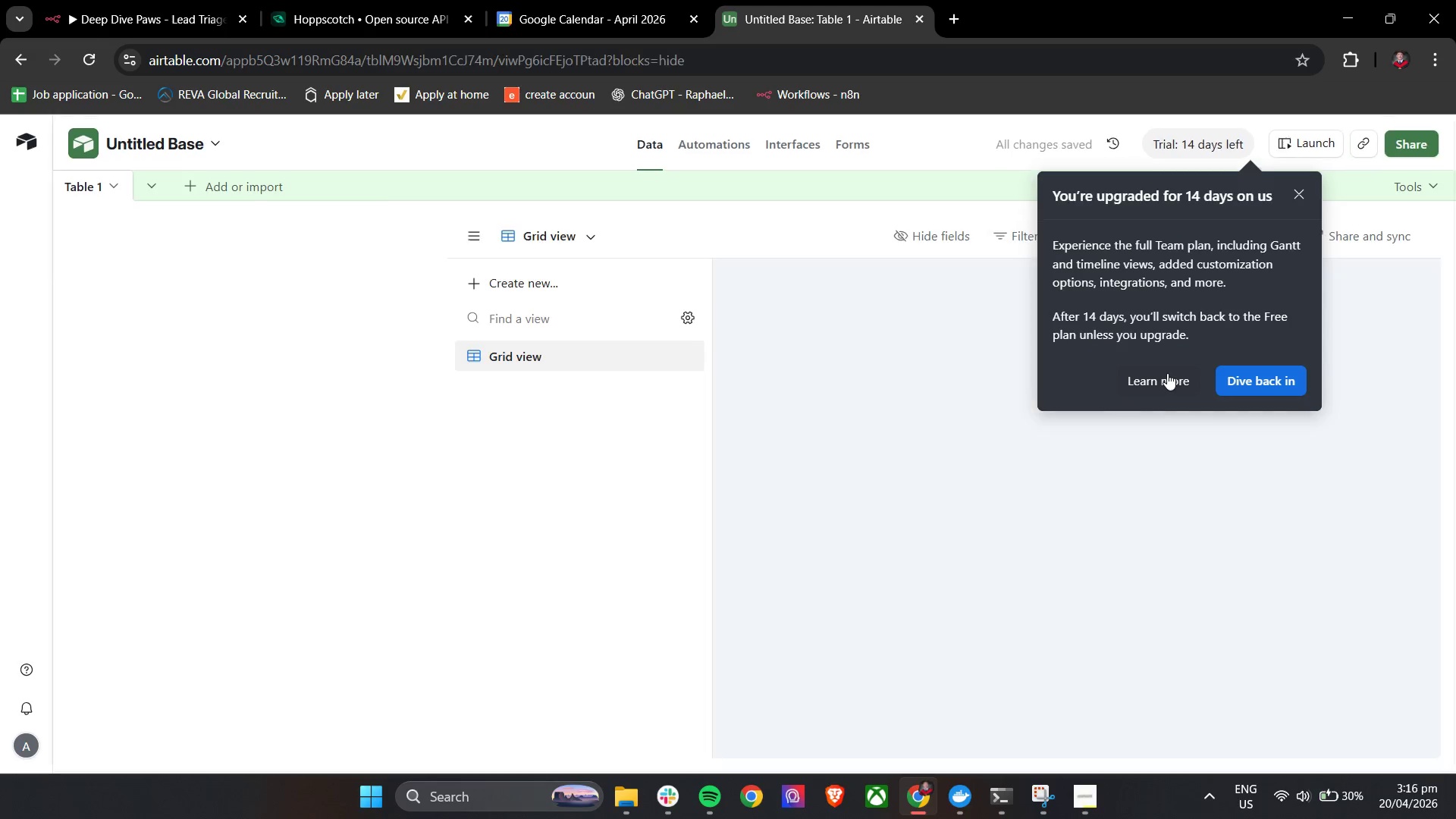 
left_click([1303, 190])
 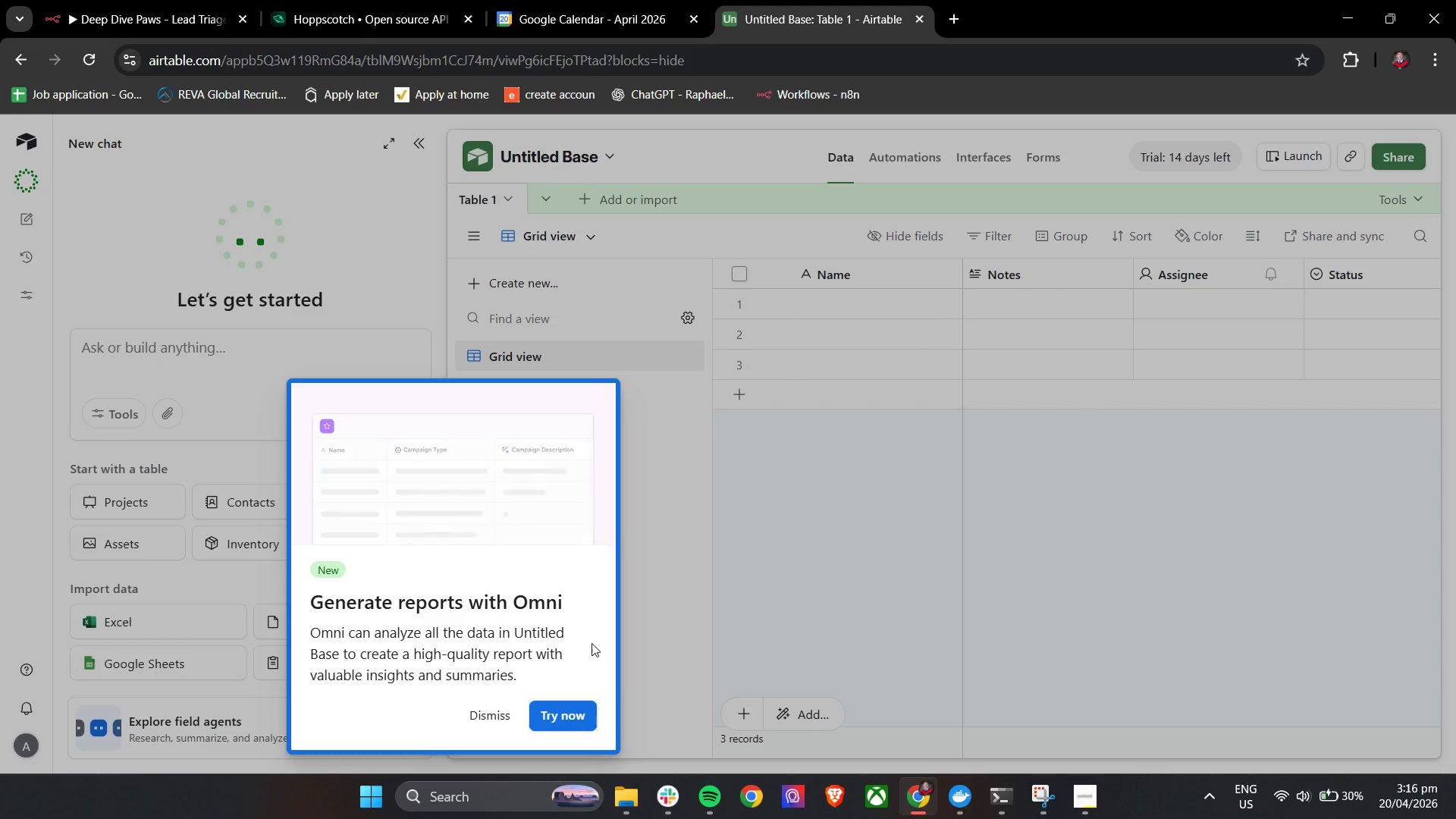 
left_click([489, 712])
 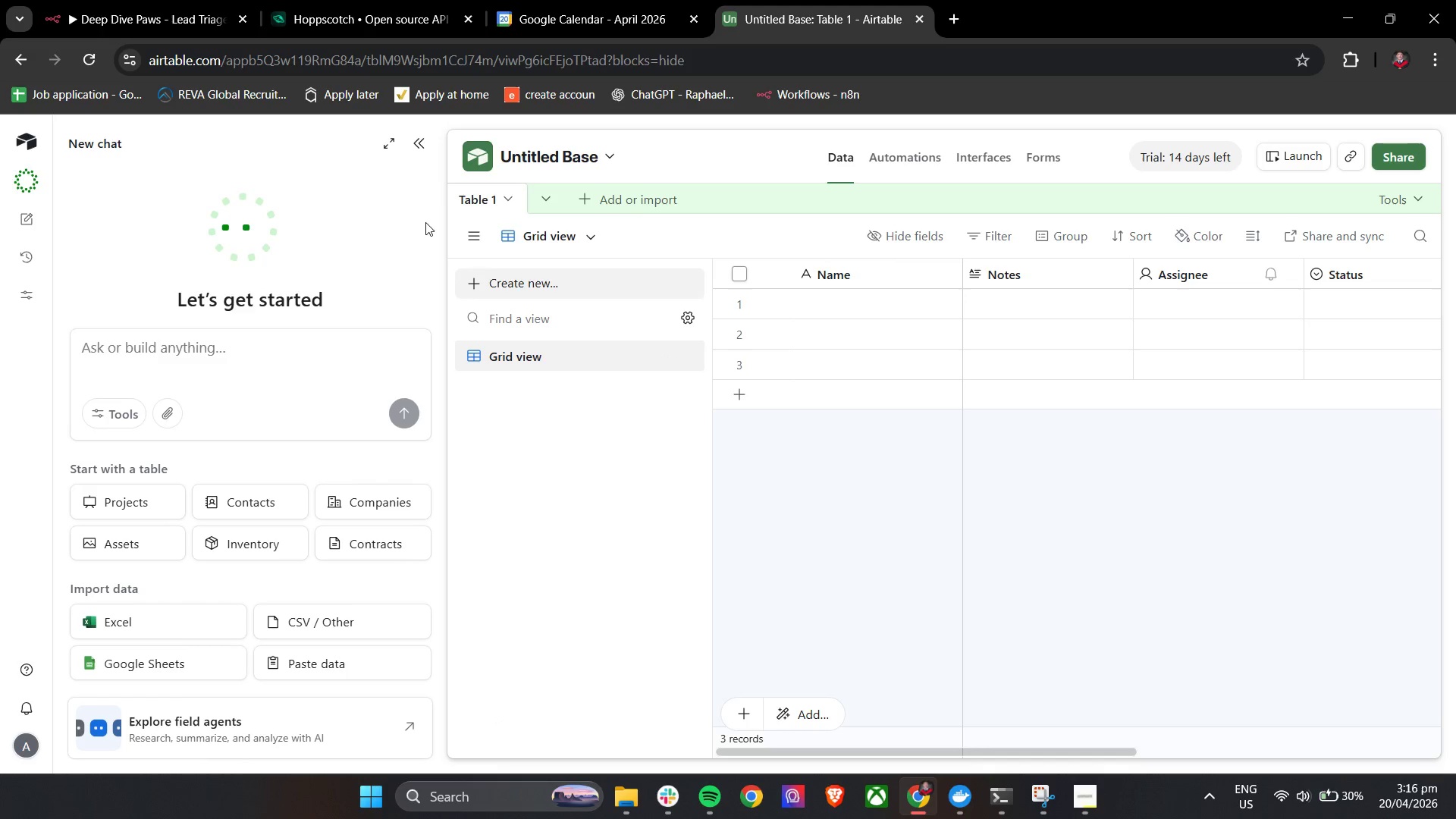 
left_click([123, 0])
 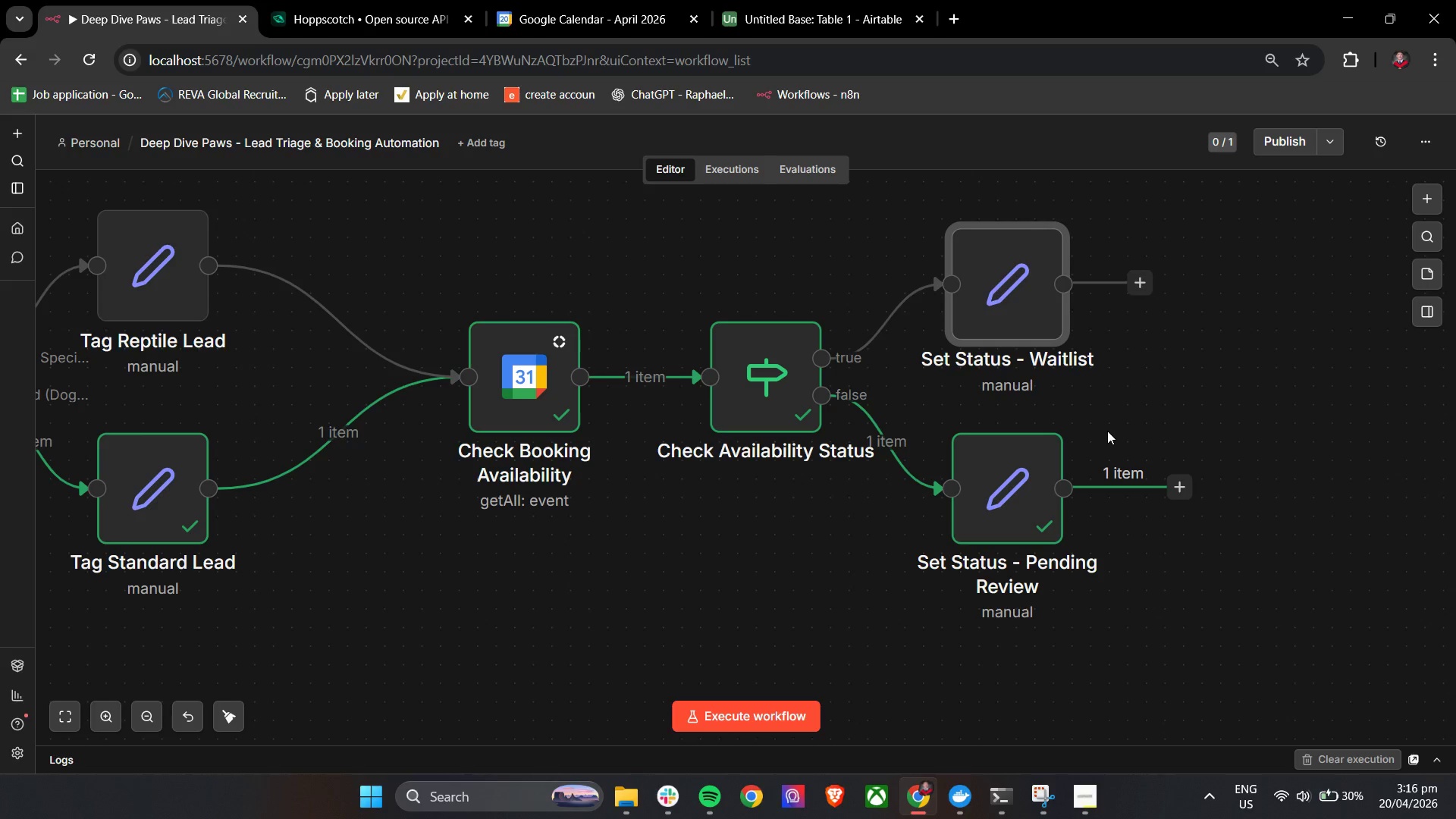 
wait(10.95)
 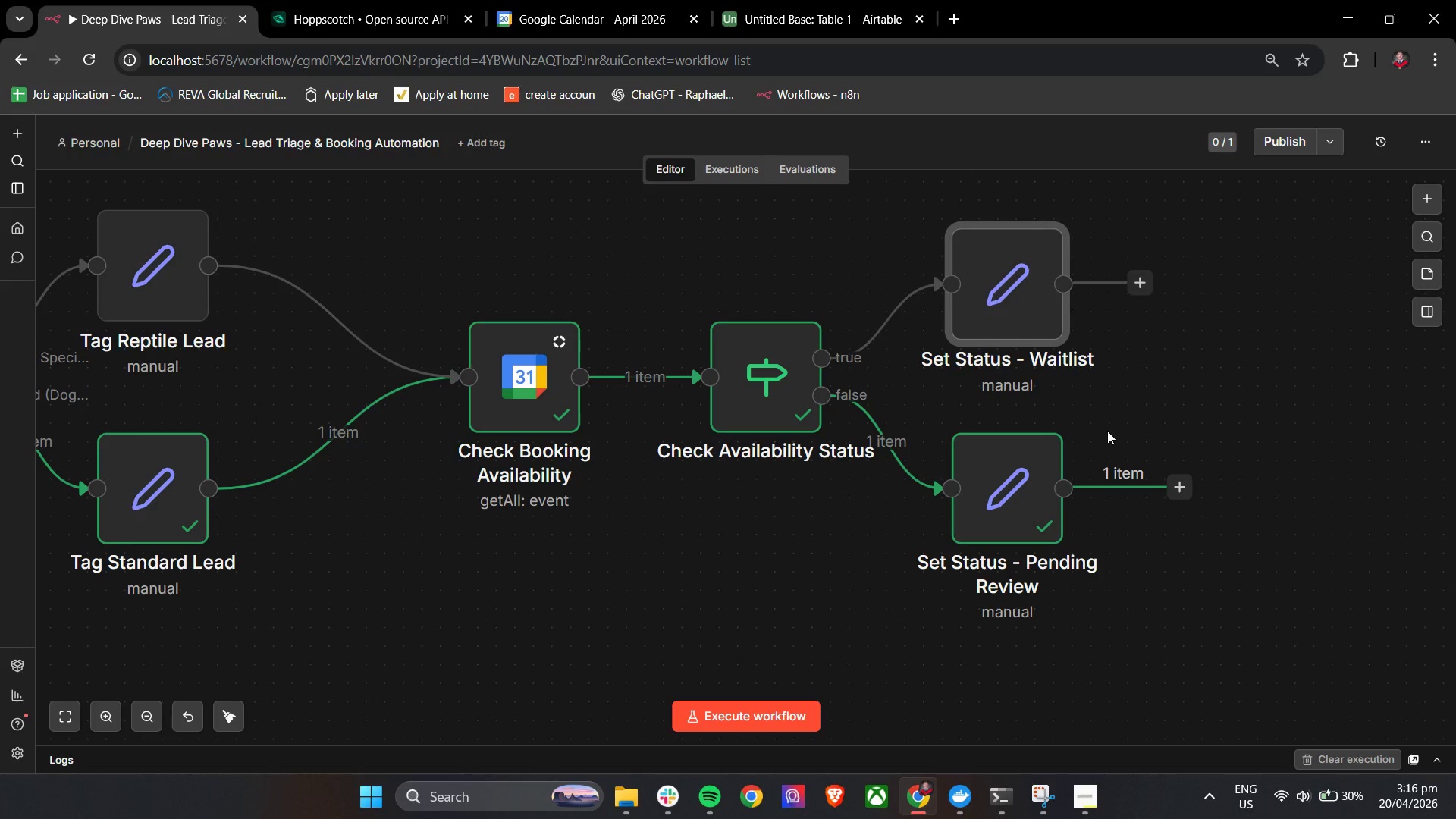 
left_click([1175, 493])
 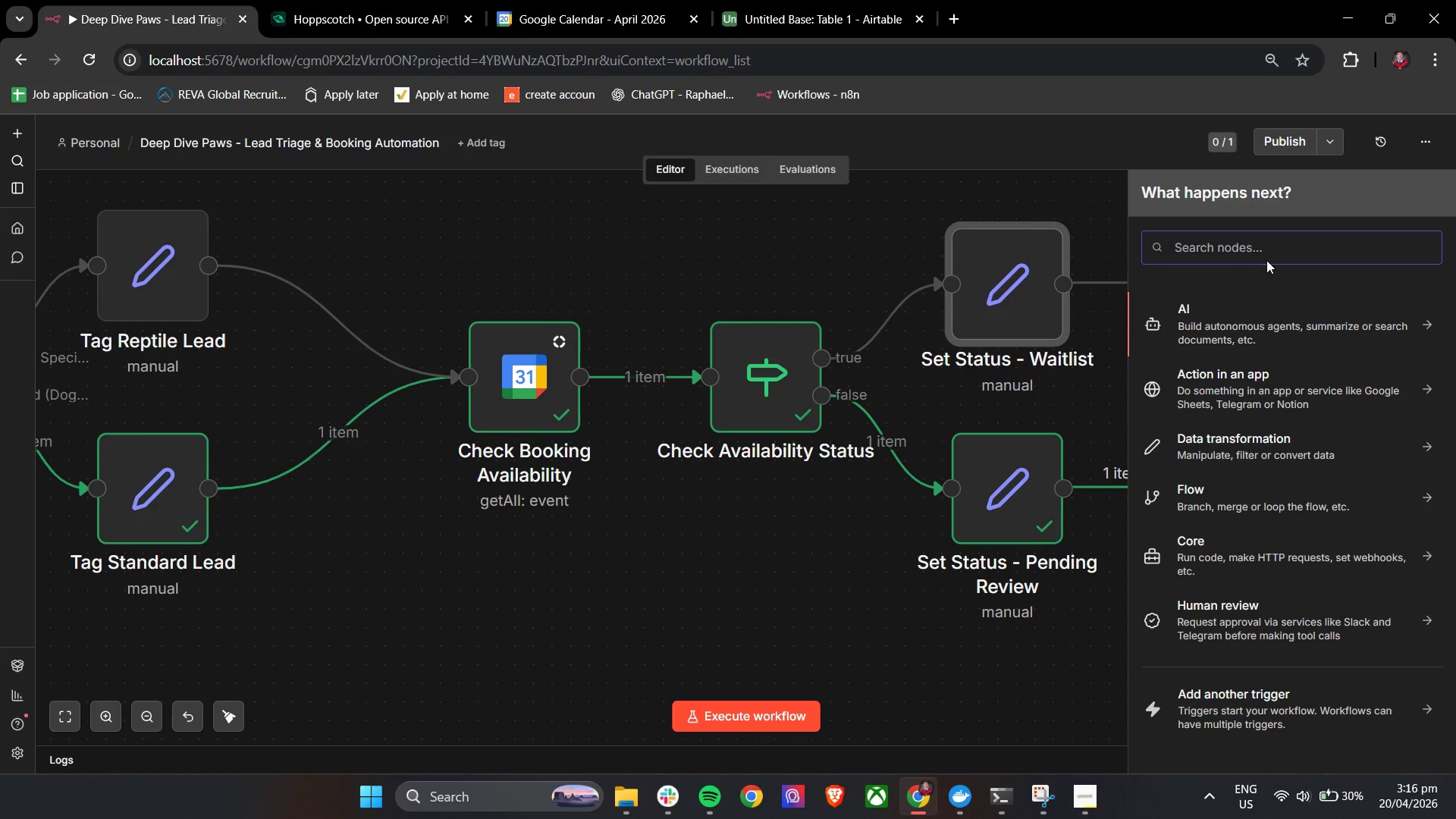 
double_click([1271, 252])
 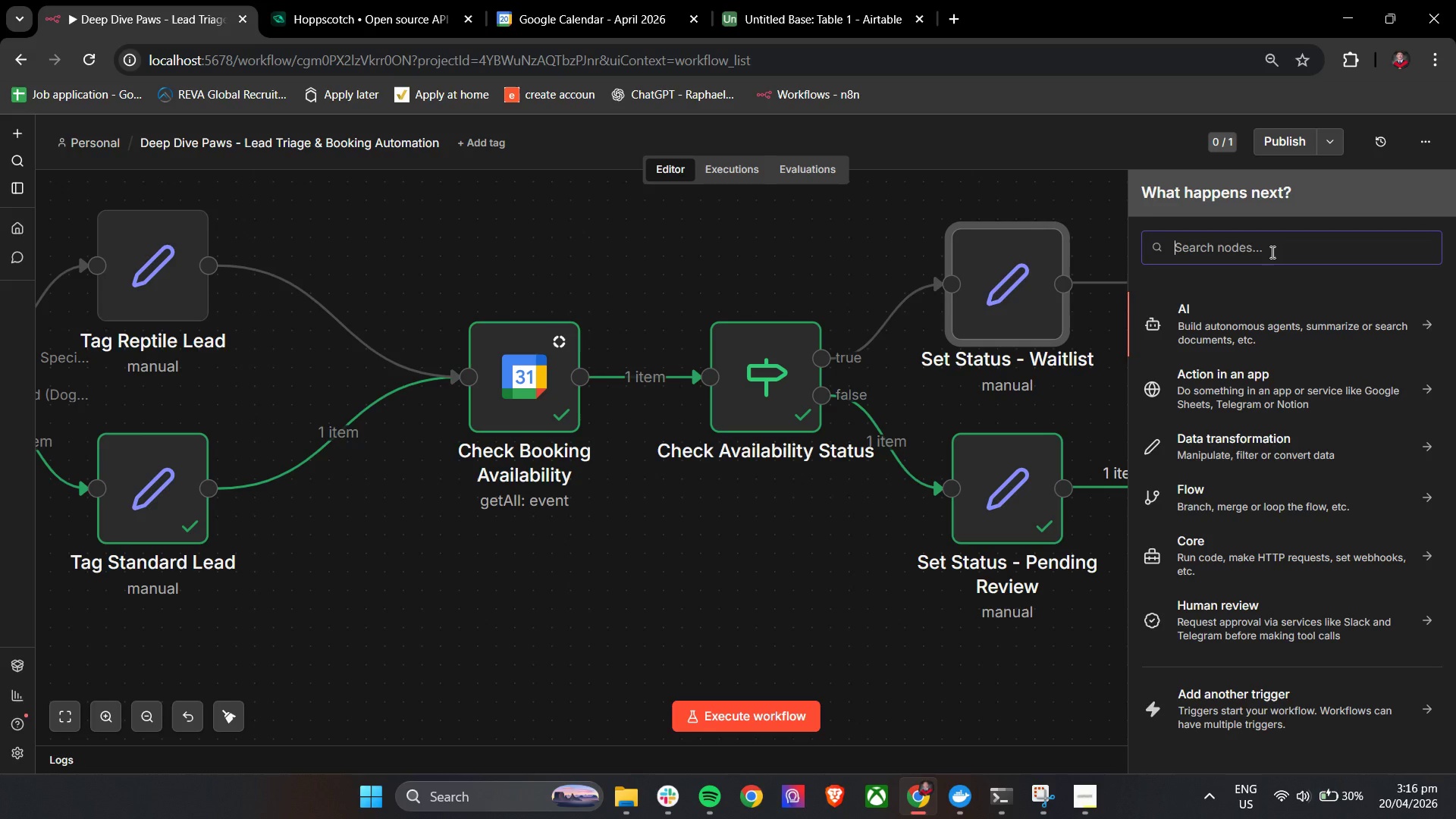 
triple_click([1271, 252])
 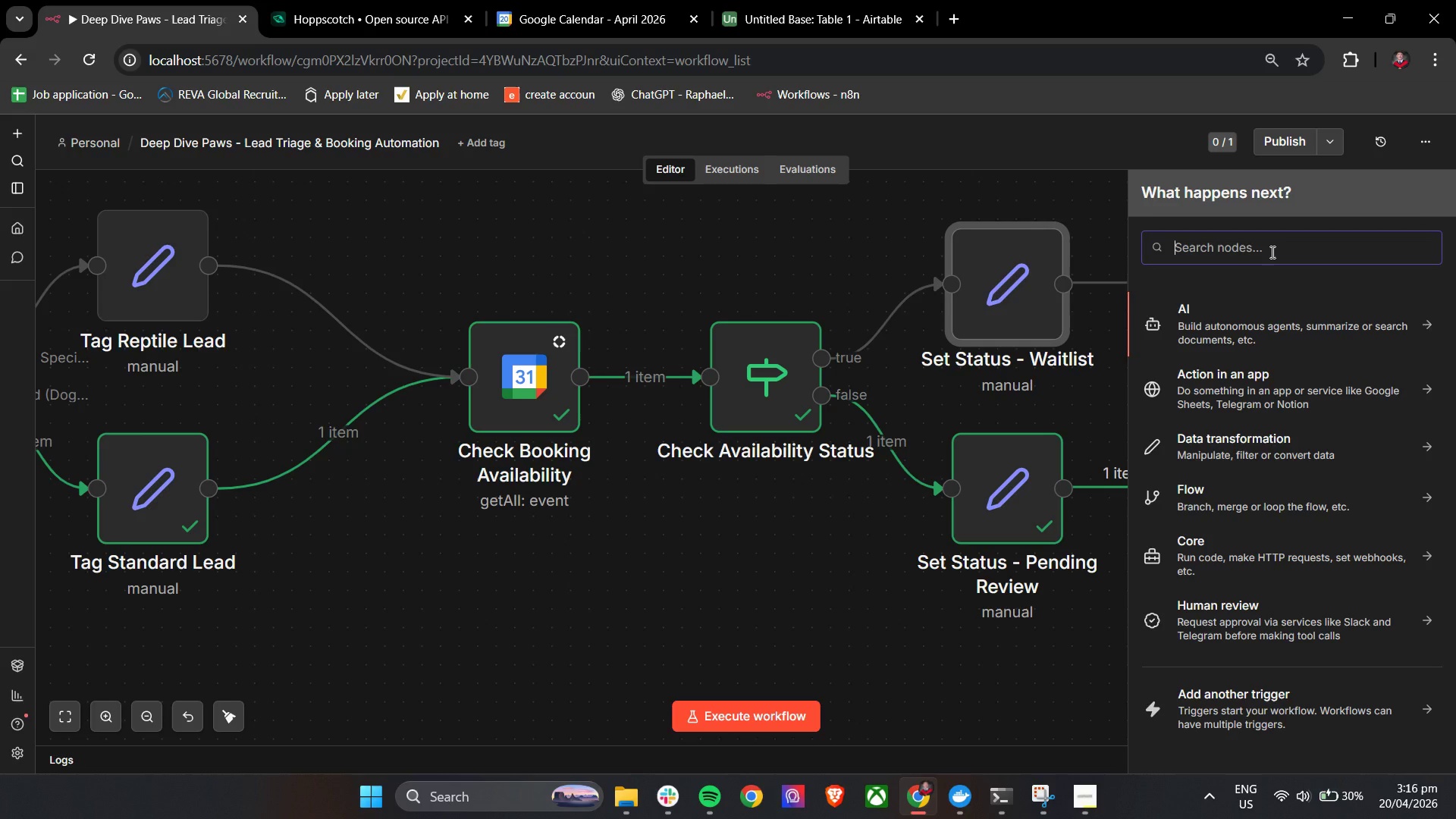 
type(Air)
 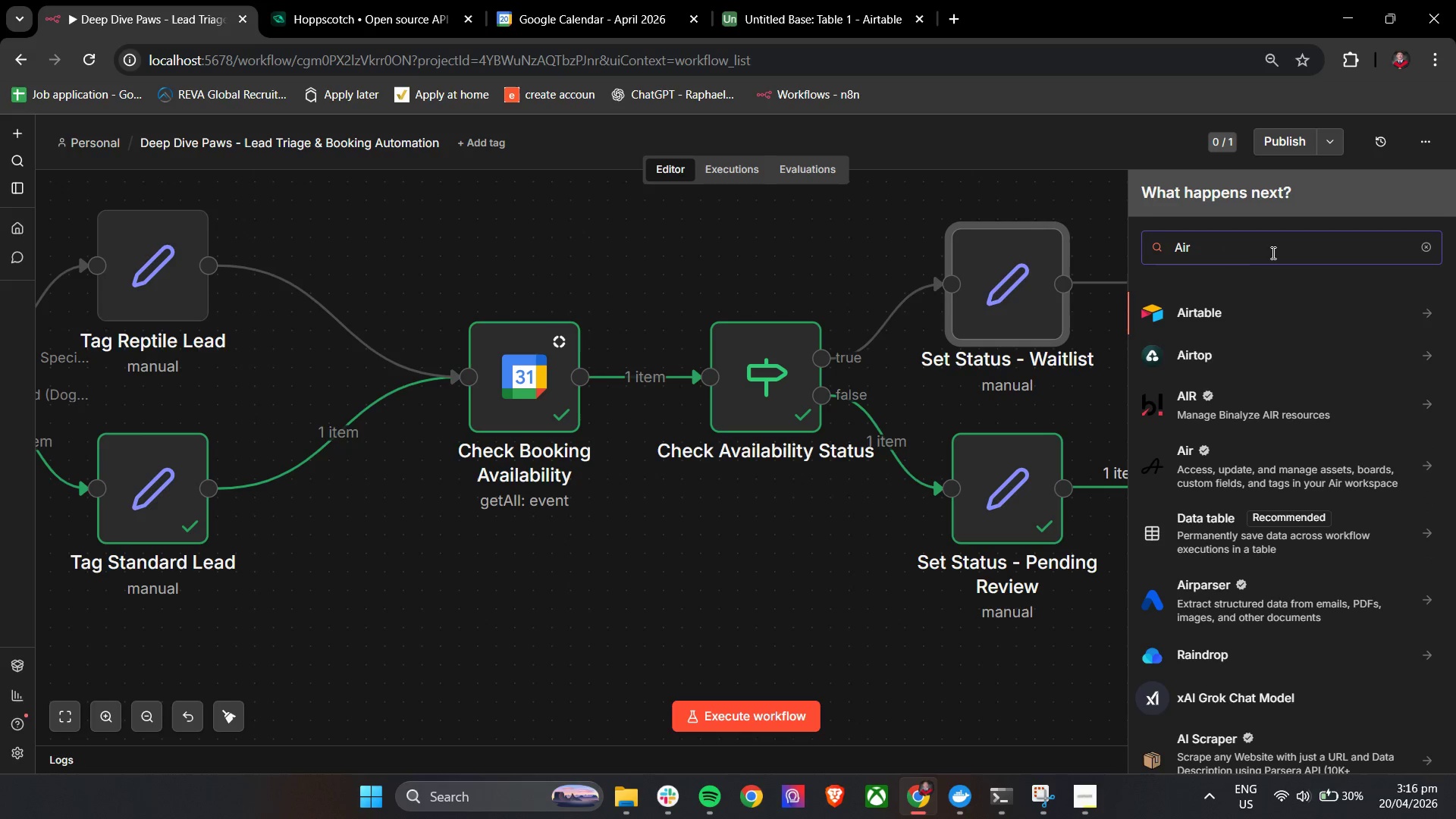 
left_click([1195, 309])
 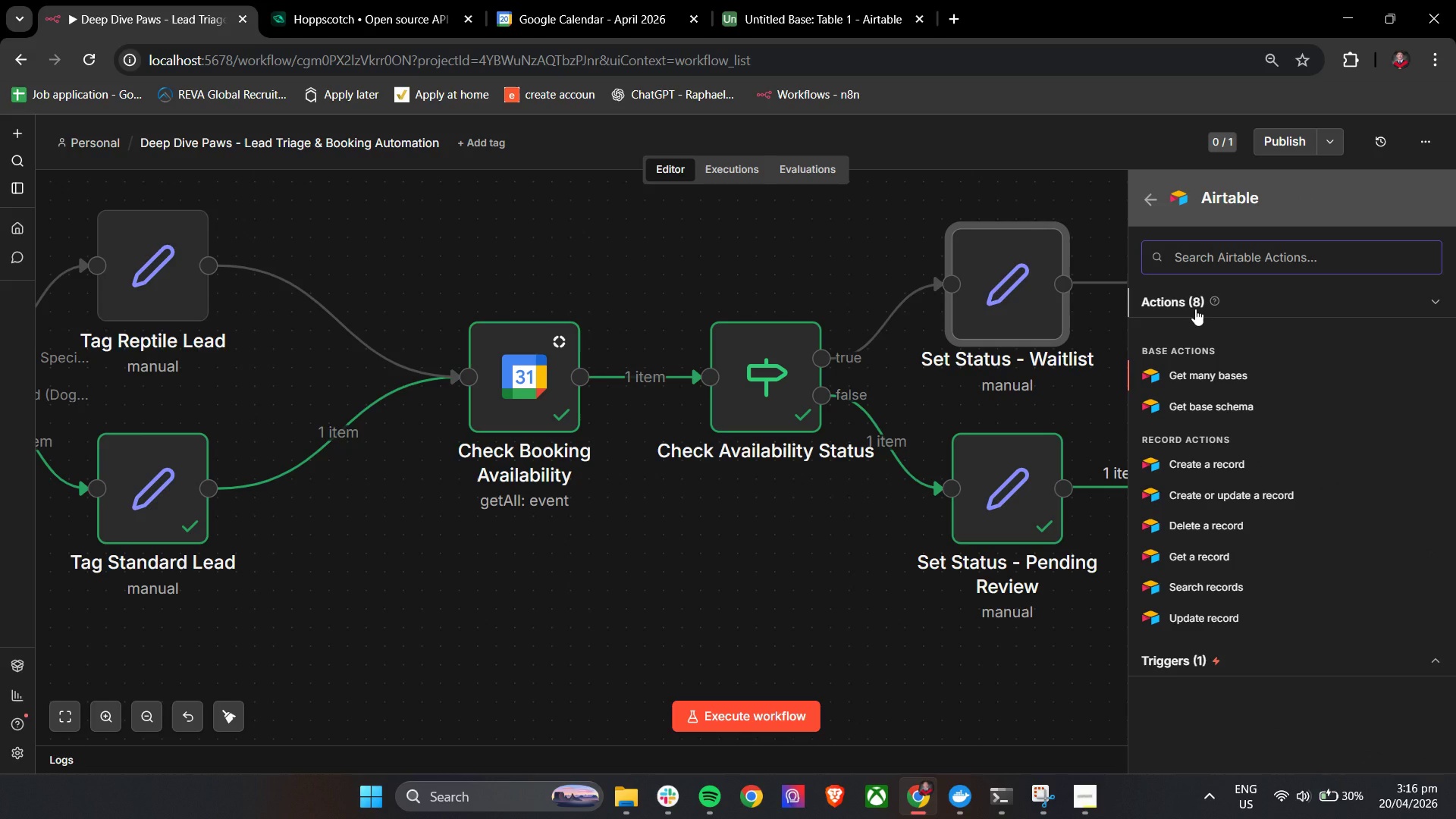 
wait(9.03)
 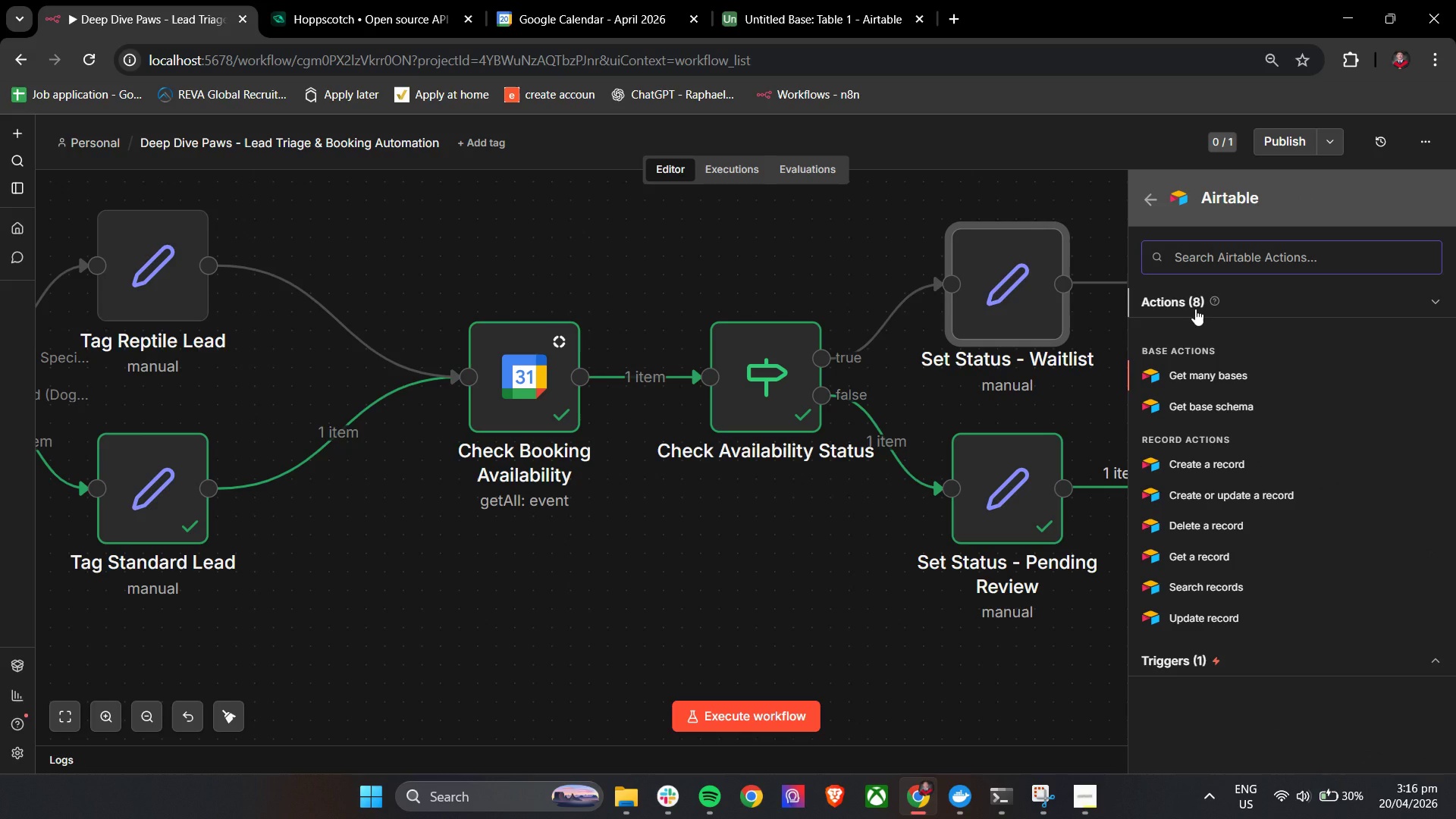 
left_click([1196, 466])
 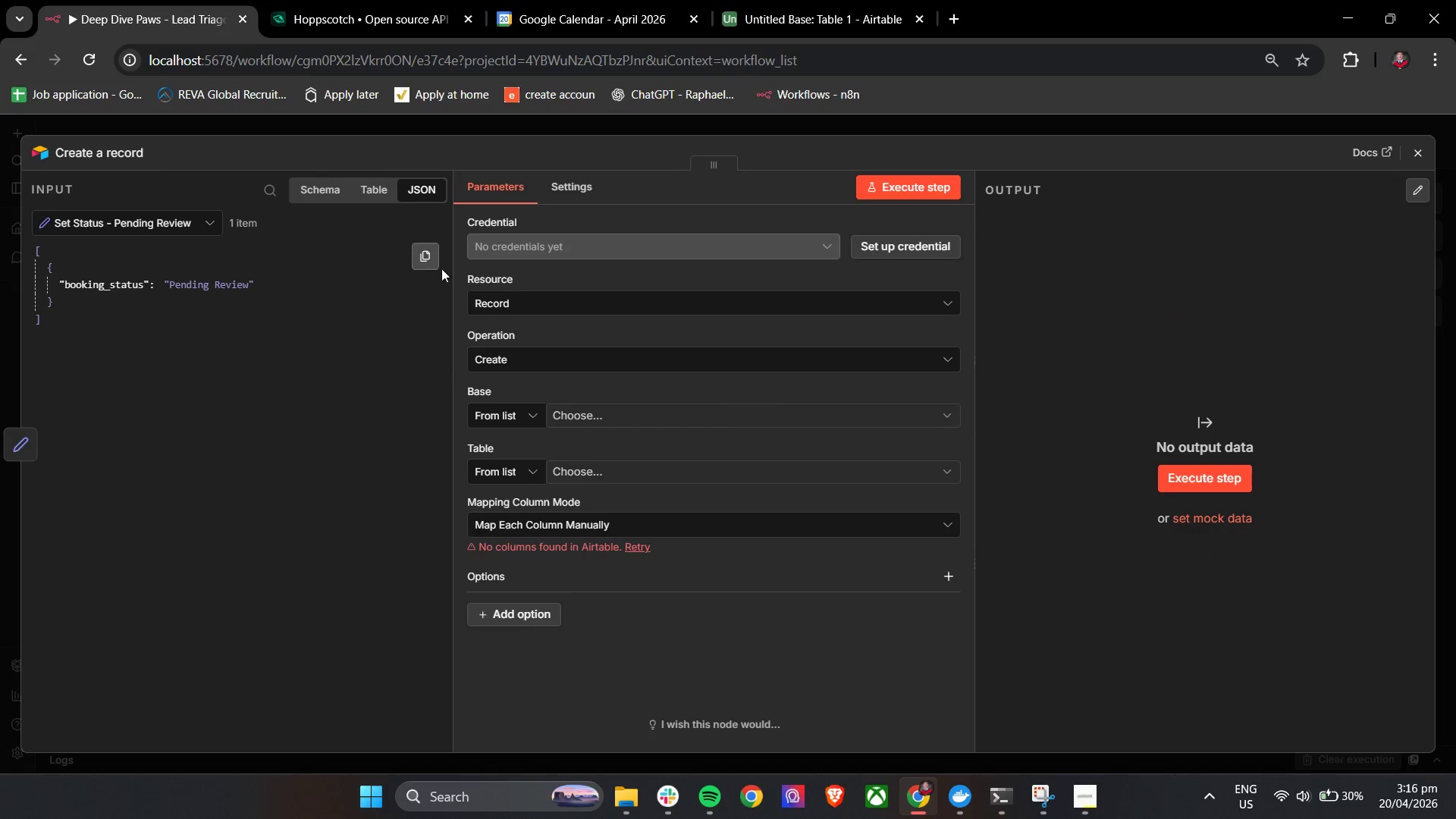 
left_click([893, 254])
 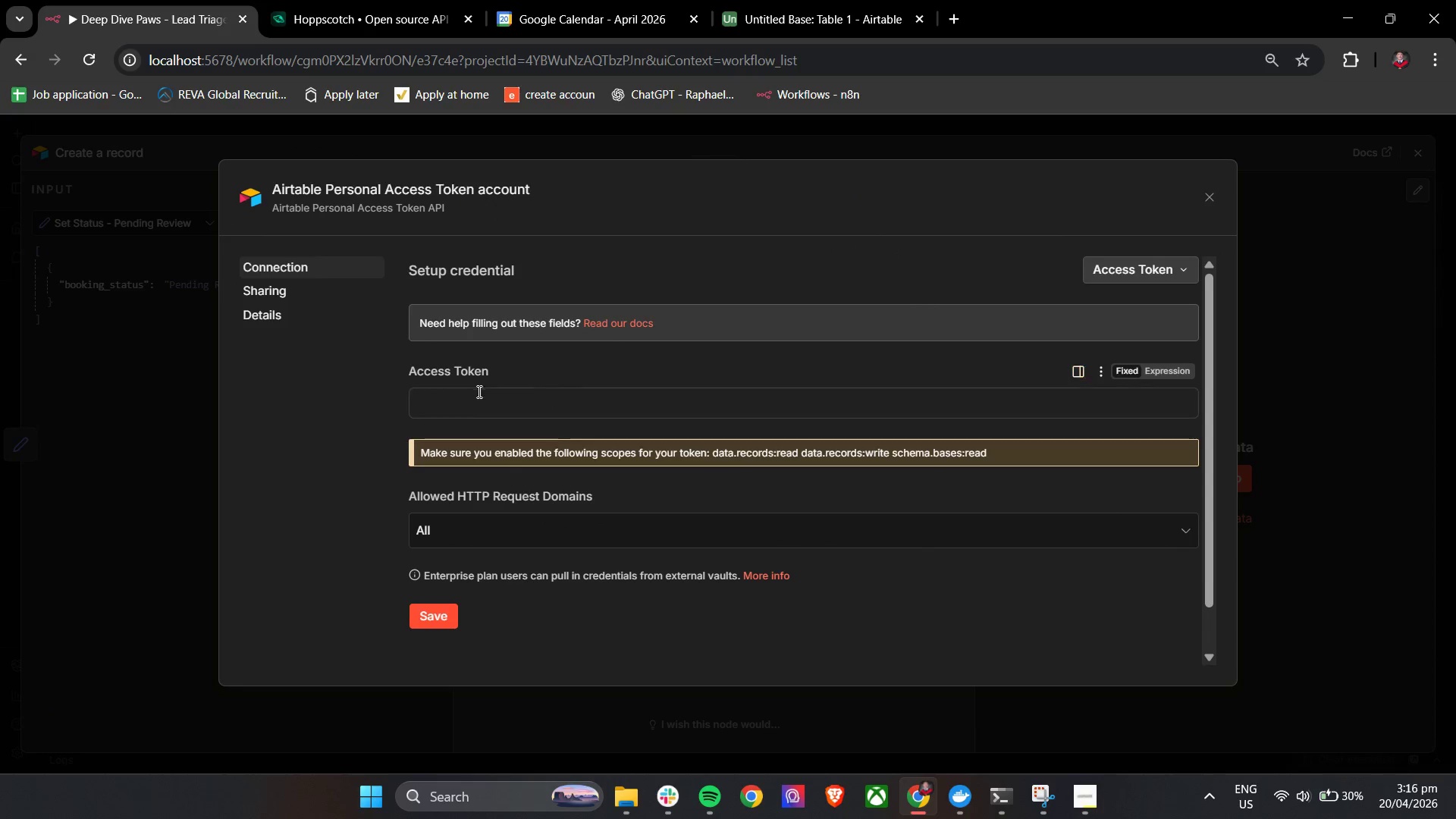 
left_click([675, 368])
 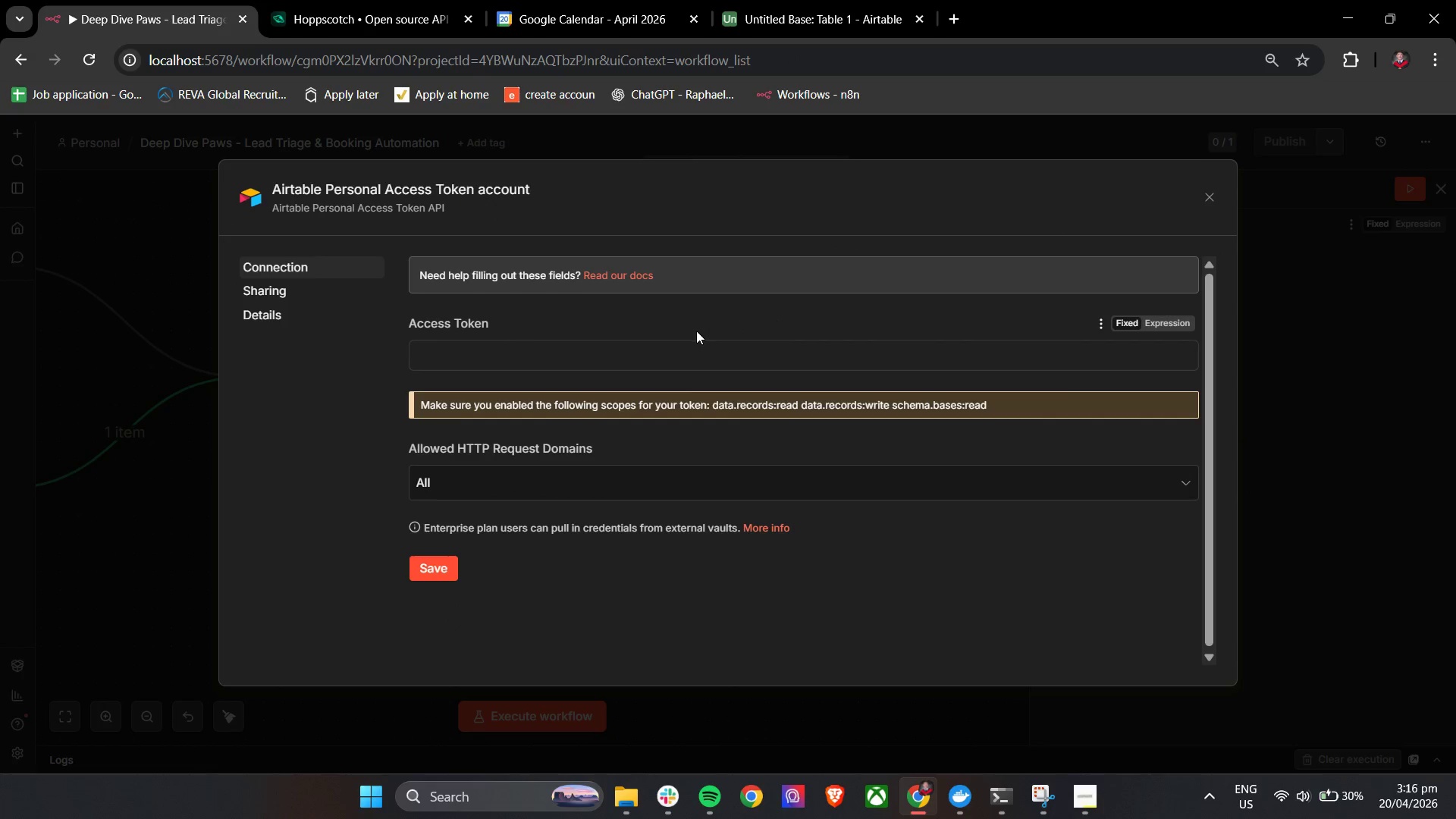 
left_click([789, 0])
 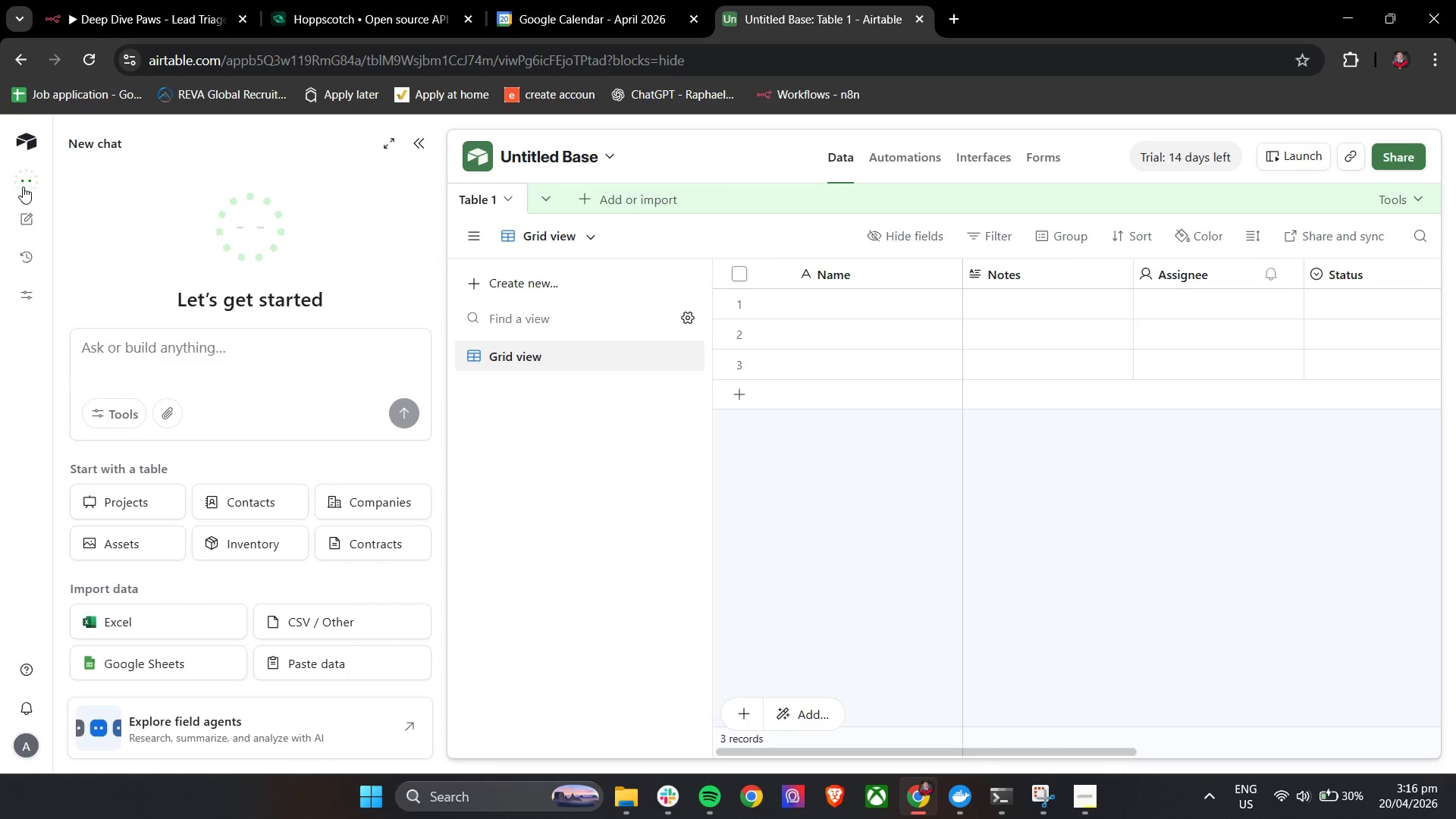 
wait(6.61)
 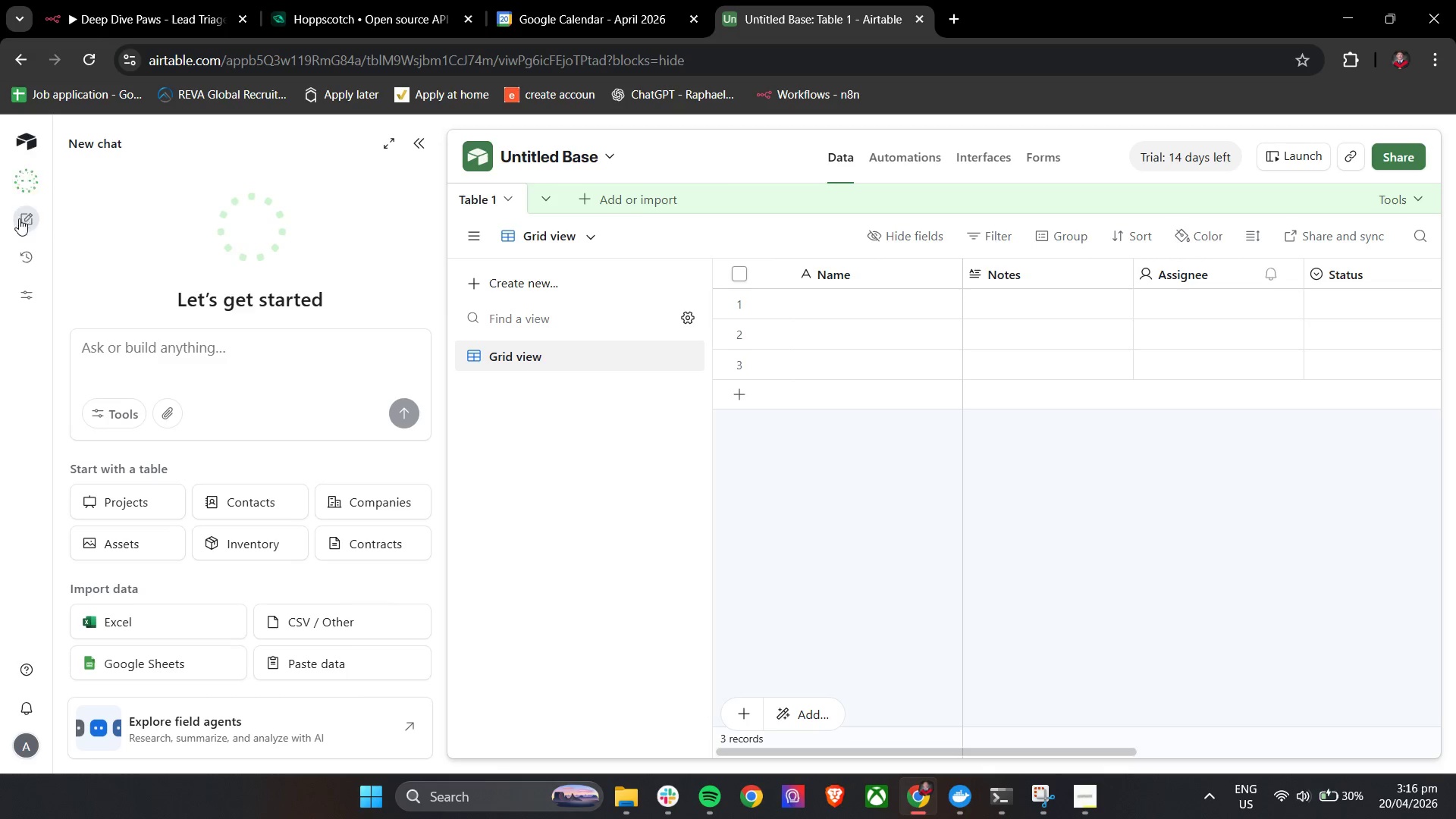 
left_click([33, 175])
 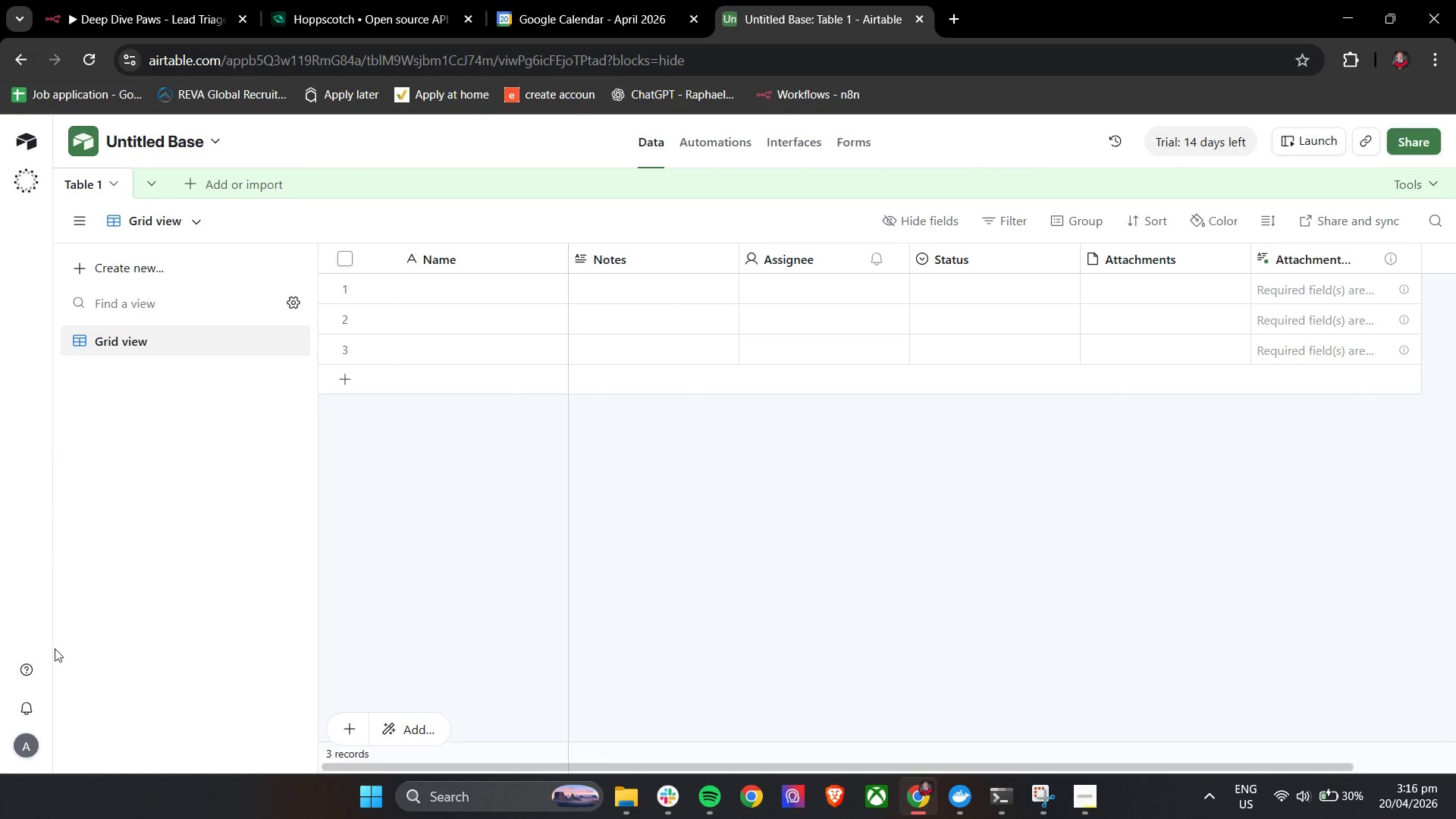 
left_click([30, 745])
 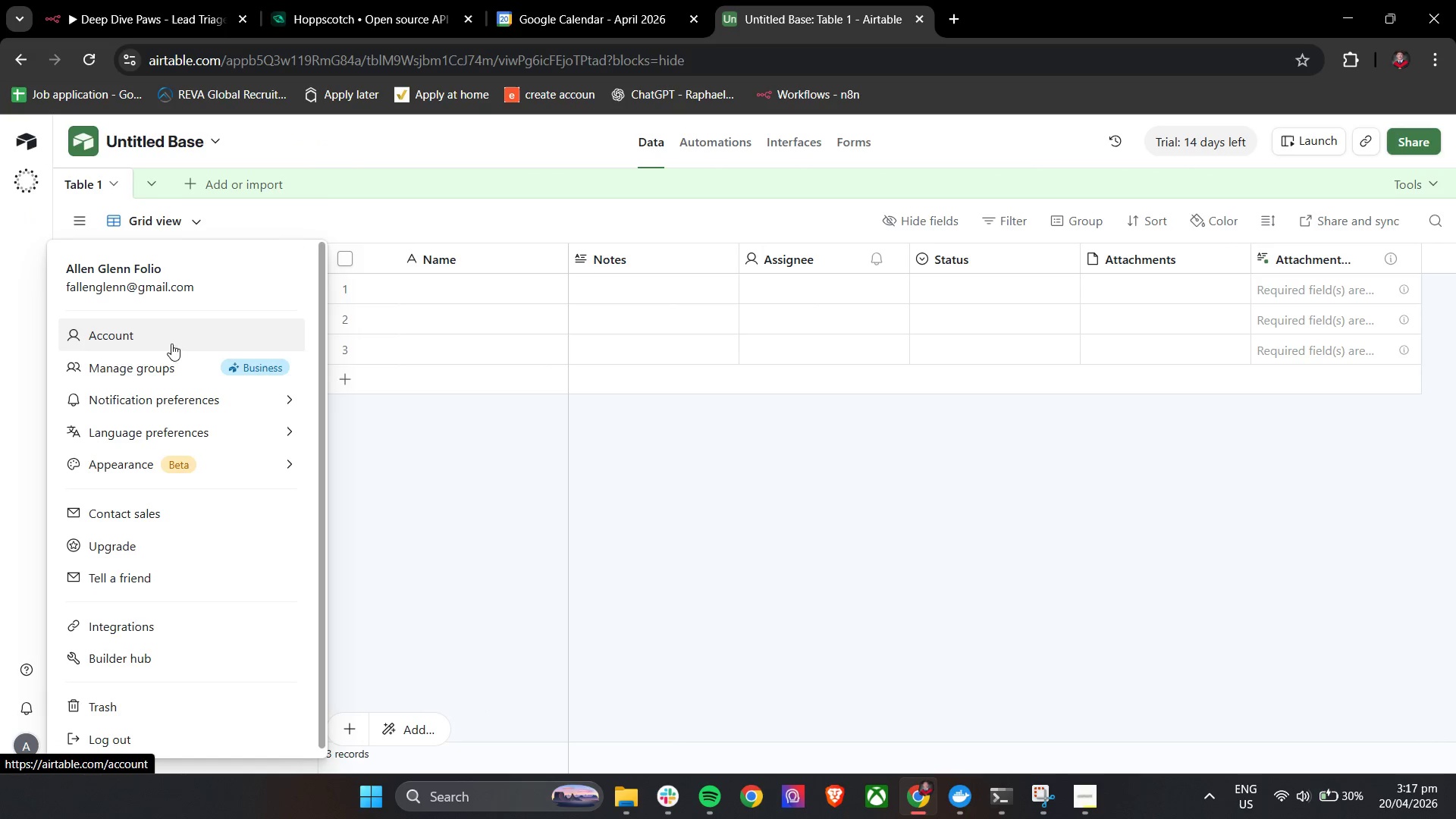 
left_click([165, 632])
 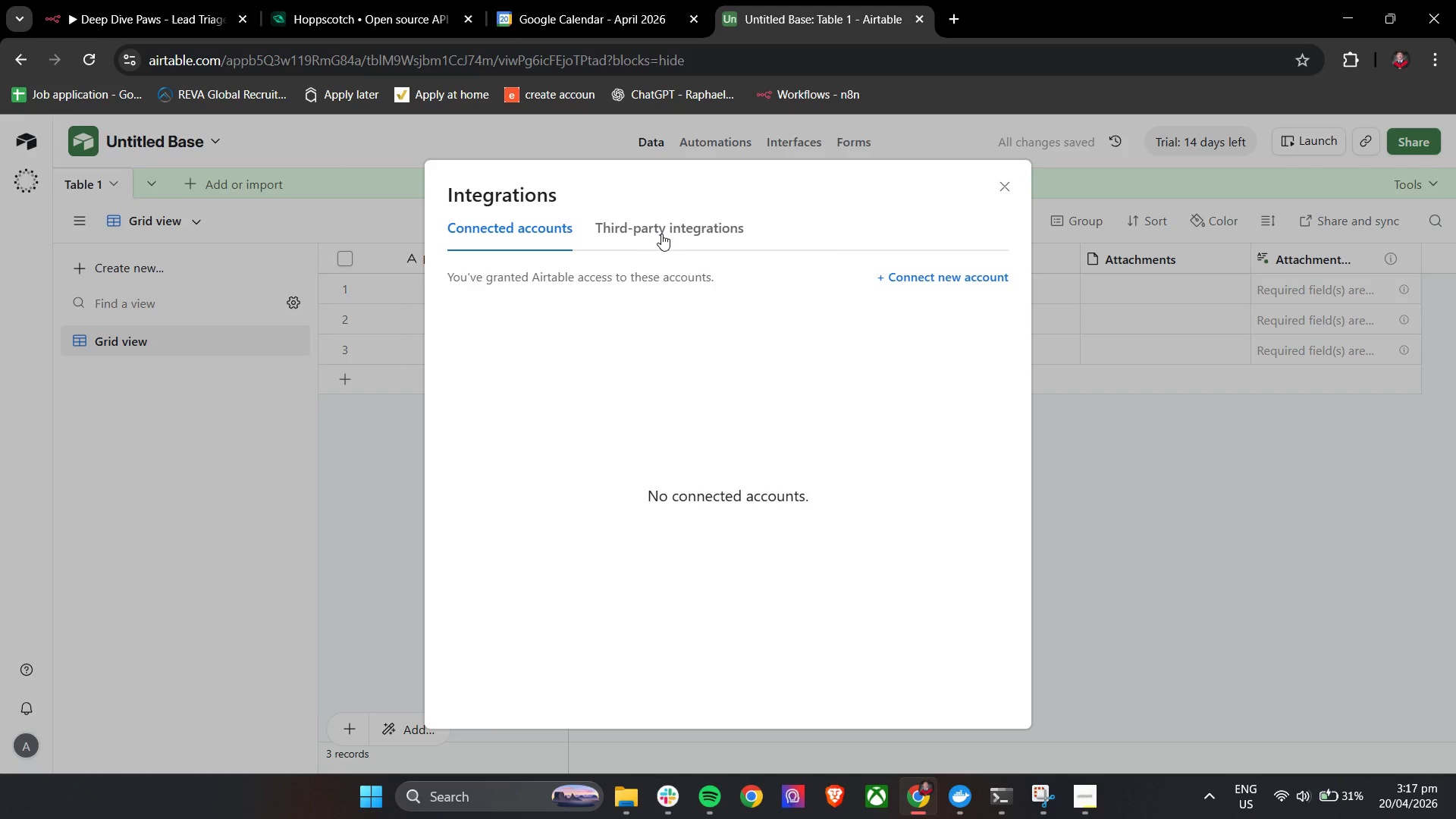 
left_click([668, 229])
 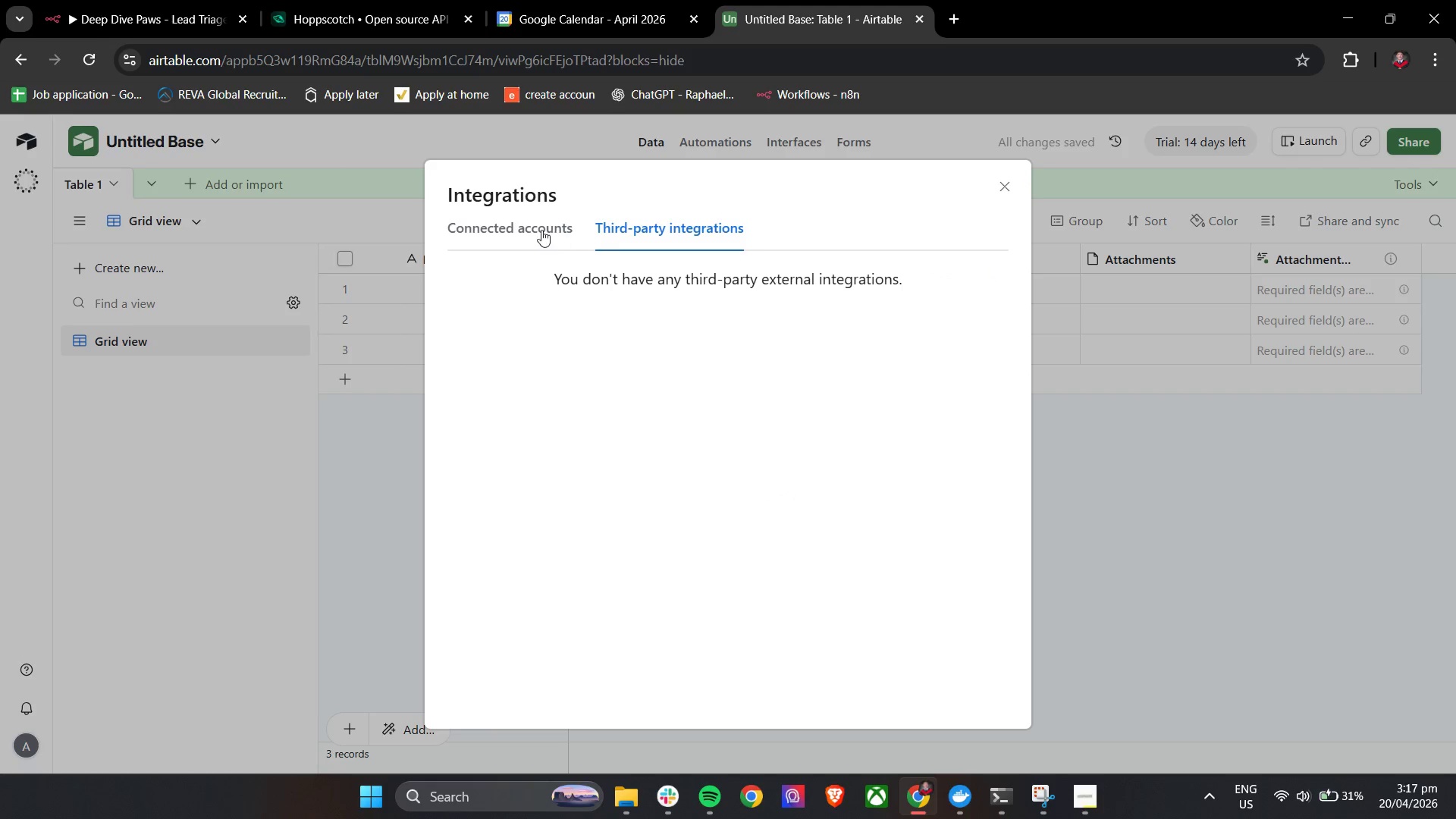 
left_click([524, 229])
 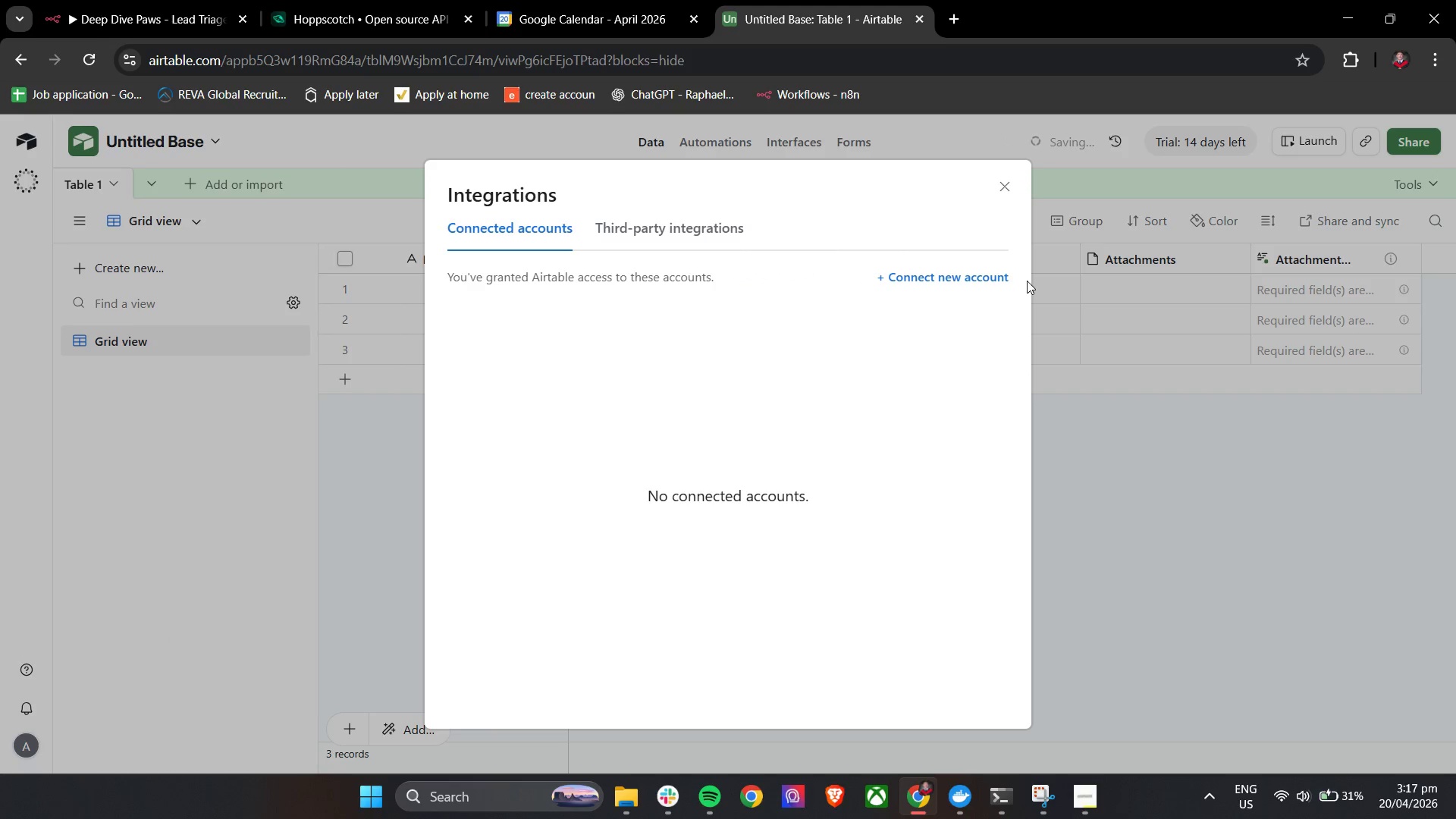 
left_click([966, 282])
 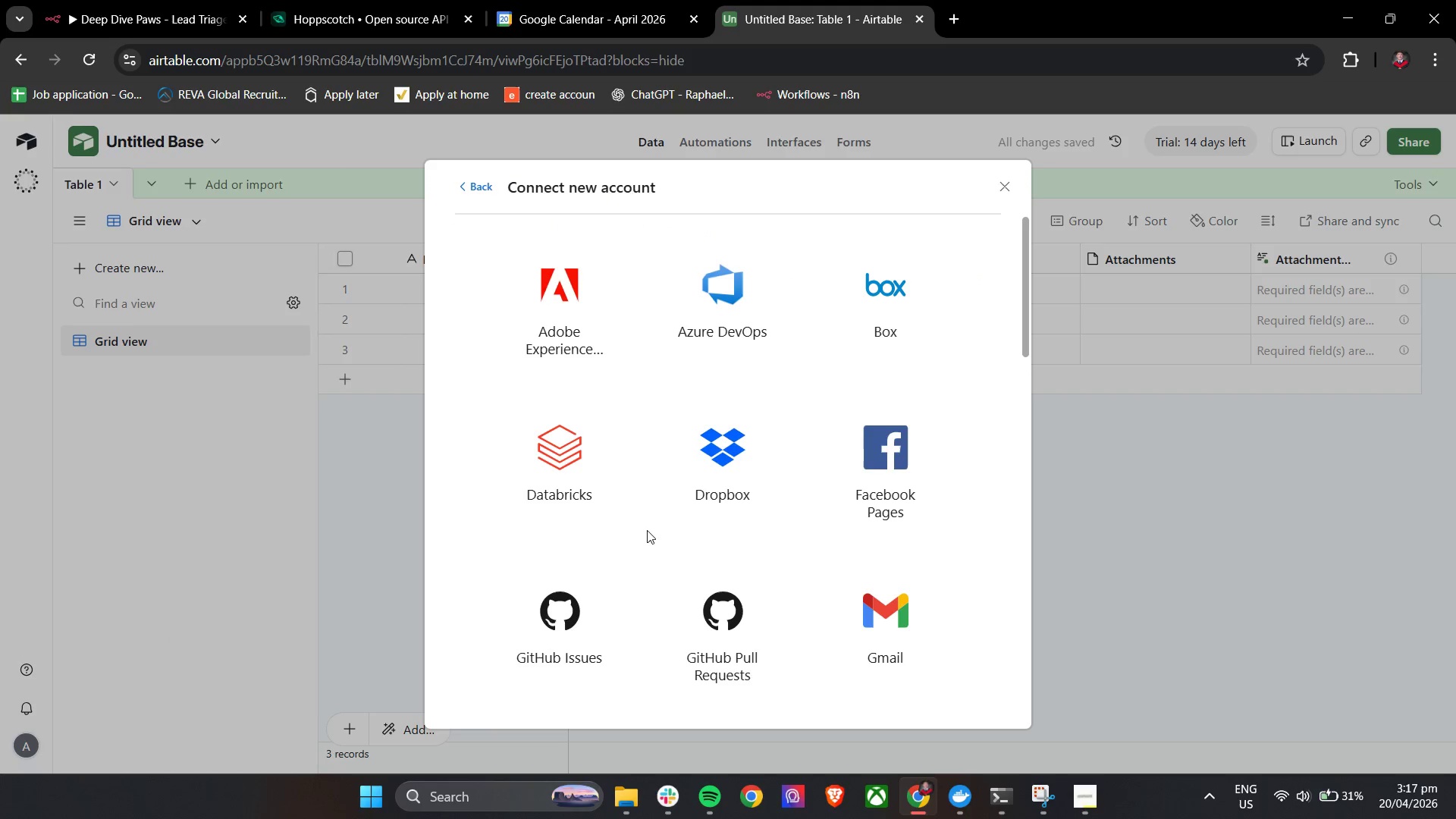 
scroll: coordinate [718, 562], scroll_direction: down, amount: 5.0
 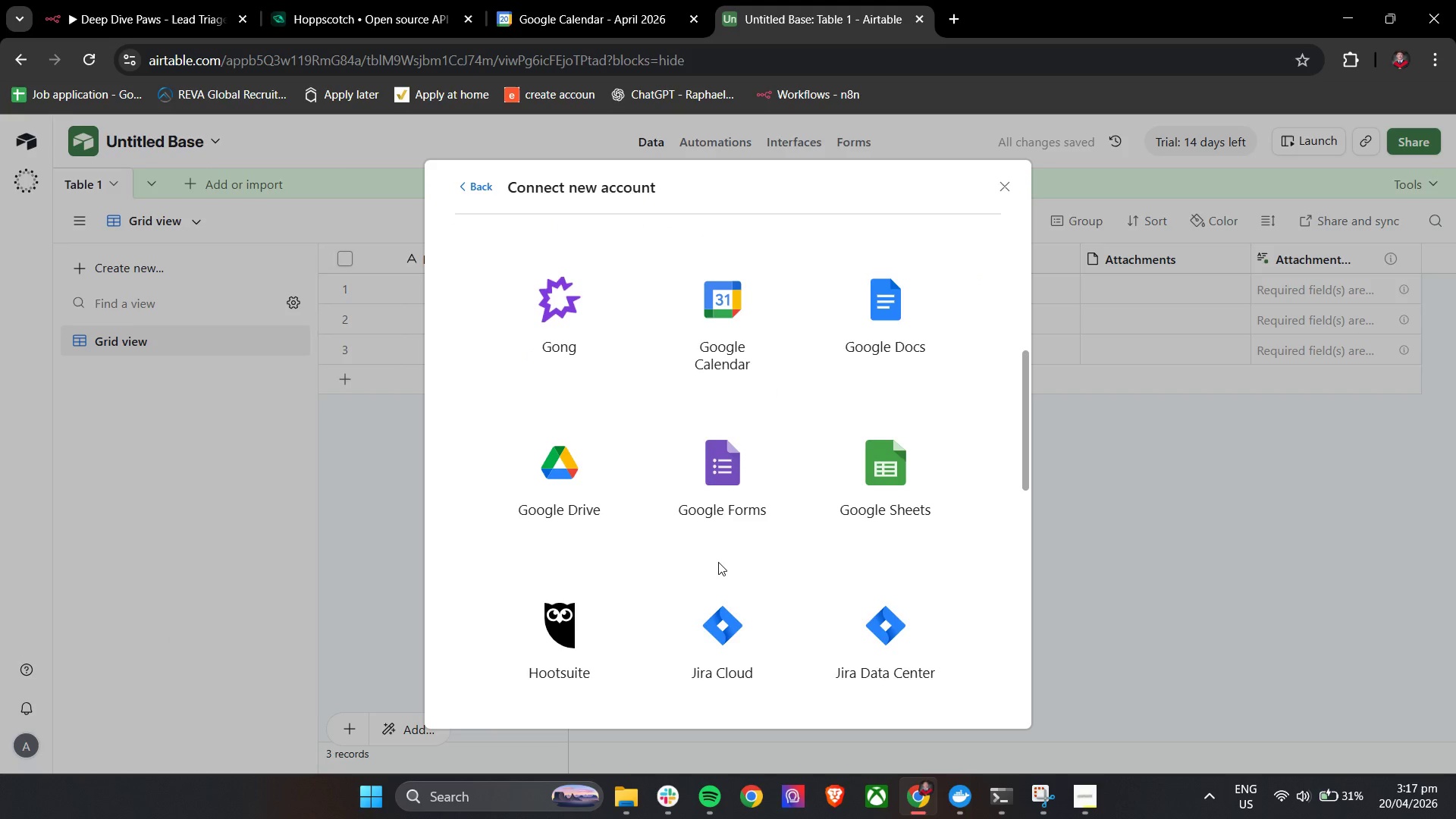 
scroll: coordinate [718, 562], scroll_direction: up, amount: 13.0
 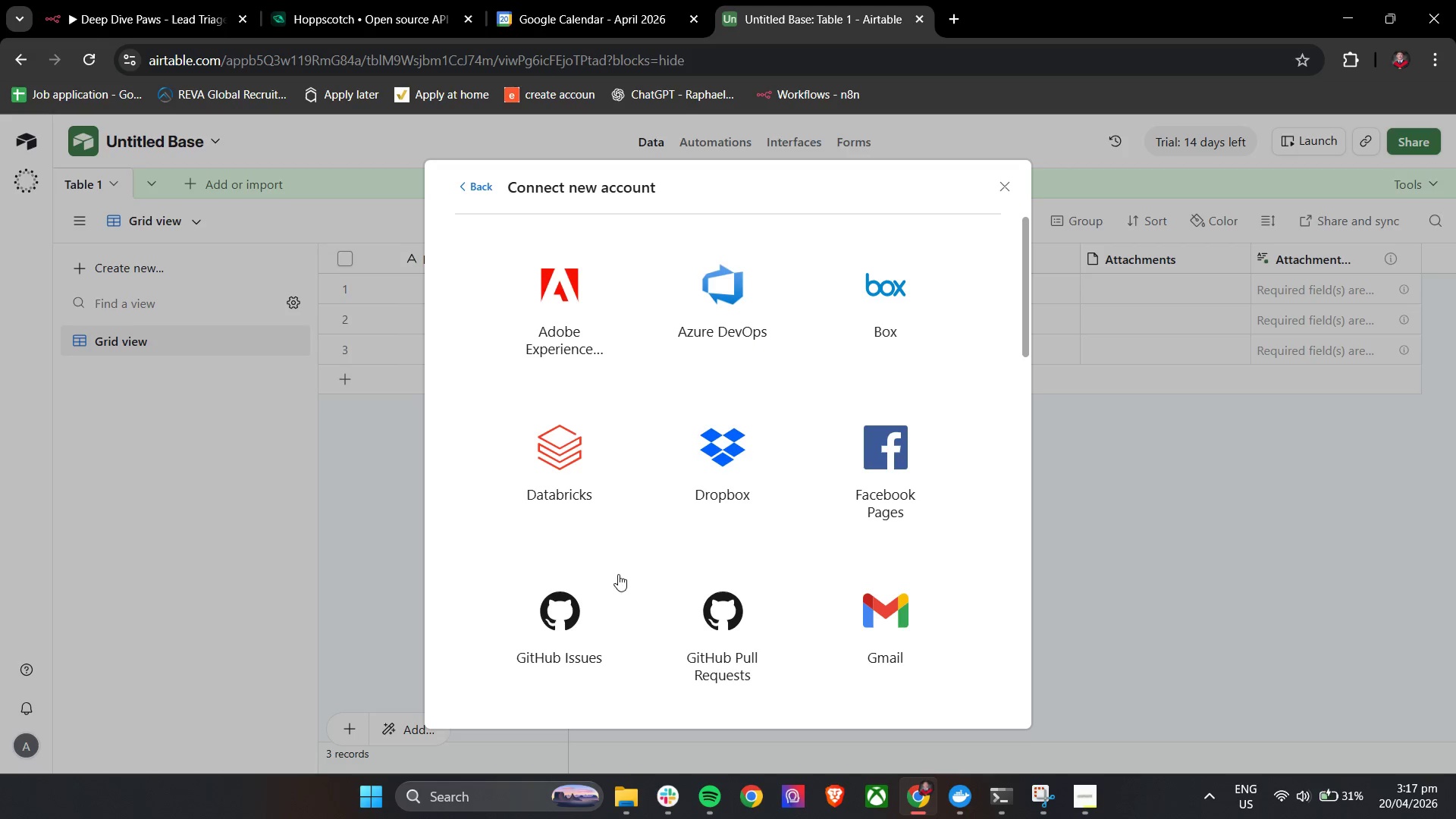 
scroll: coordinate [586, 574], scroll_direction: down, amount: 8.0
 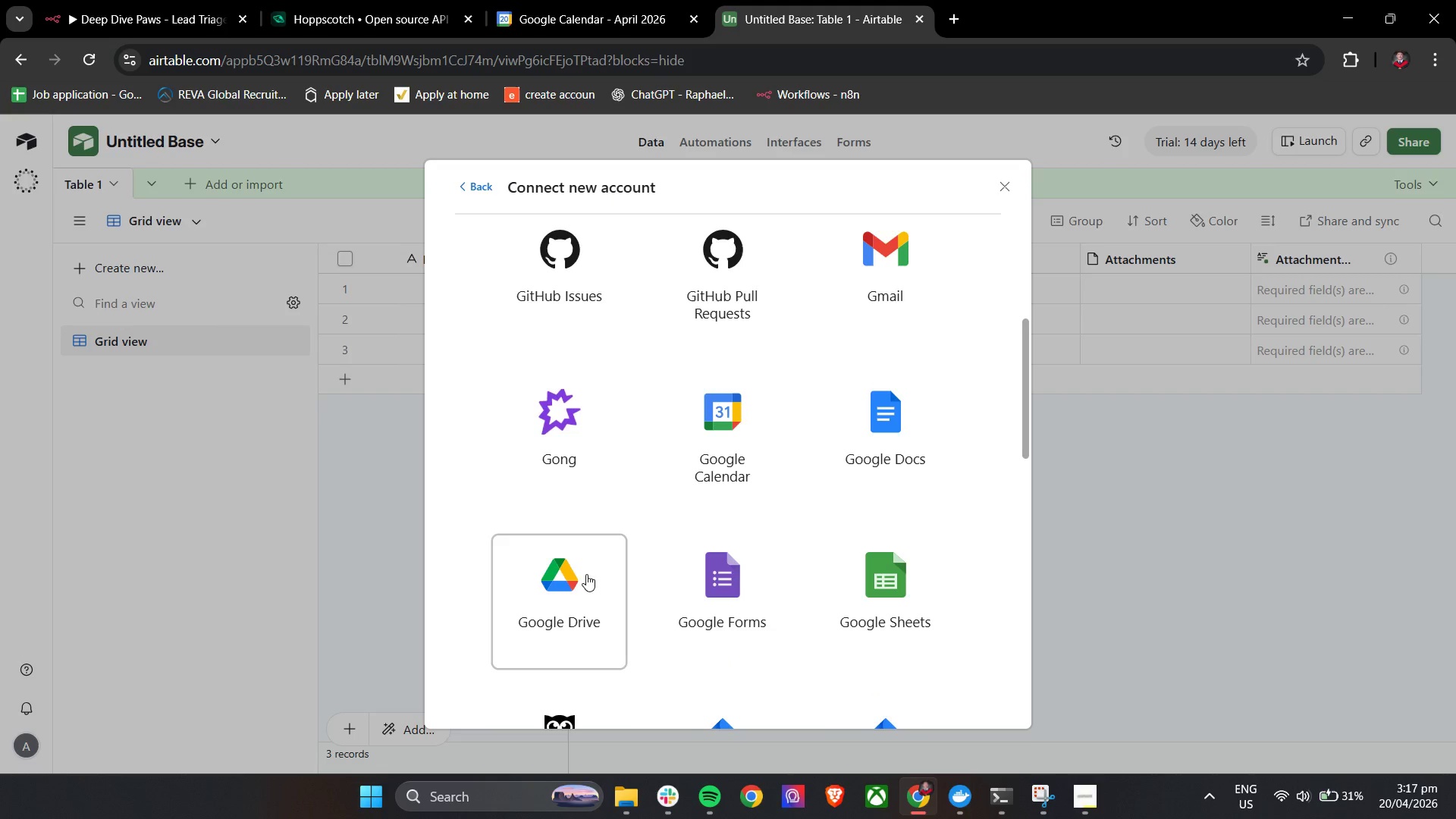 
scroll: coordinate [734, 573], scroll_direction: up, amount: 8.0
 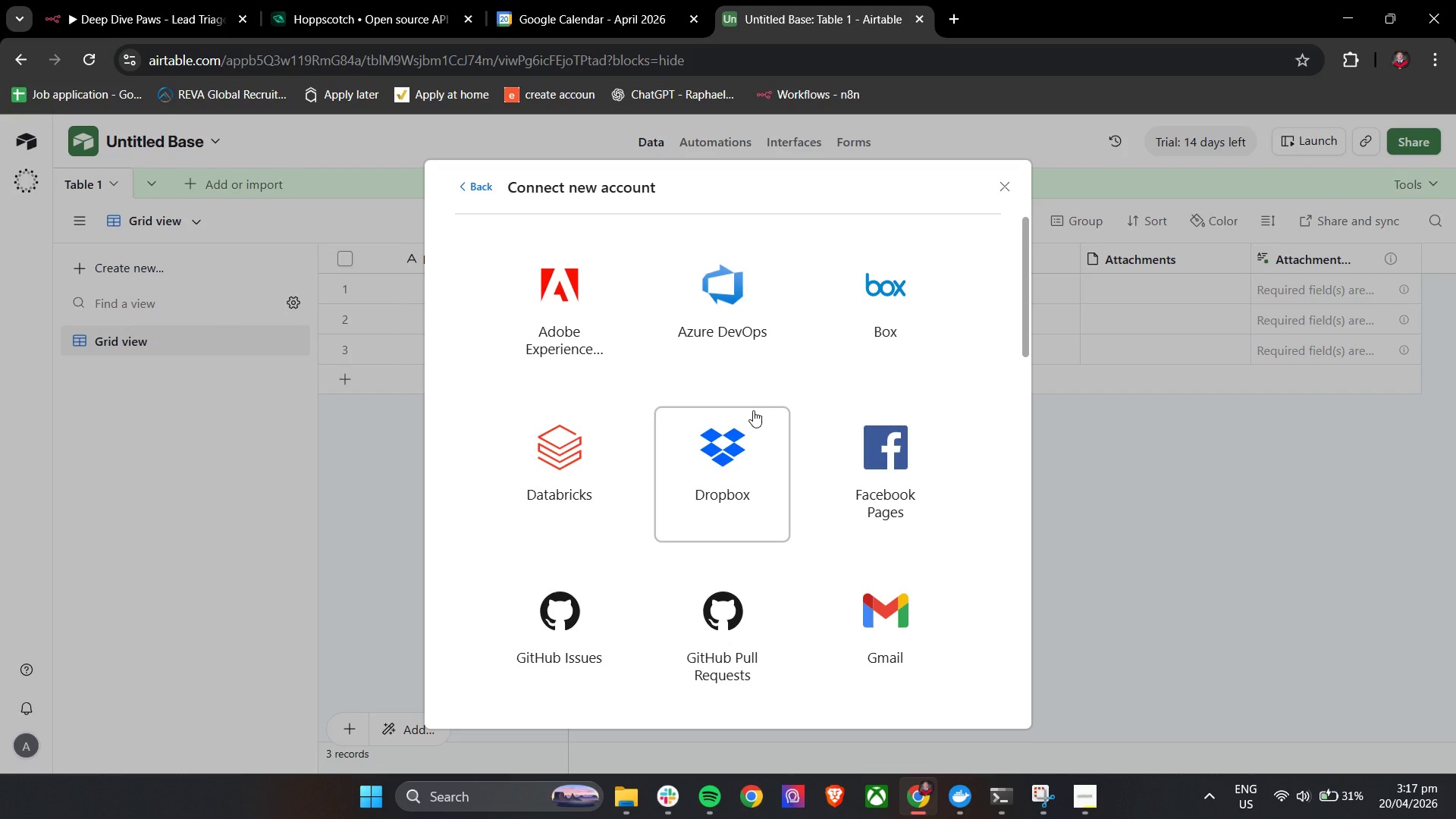 
scroll: coordinate [778, 430], scroll_direction: down, amount: 16.0
 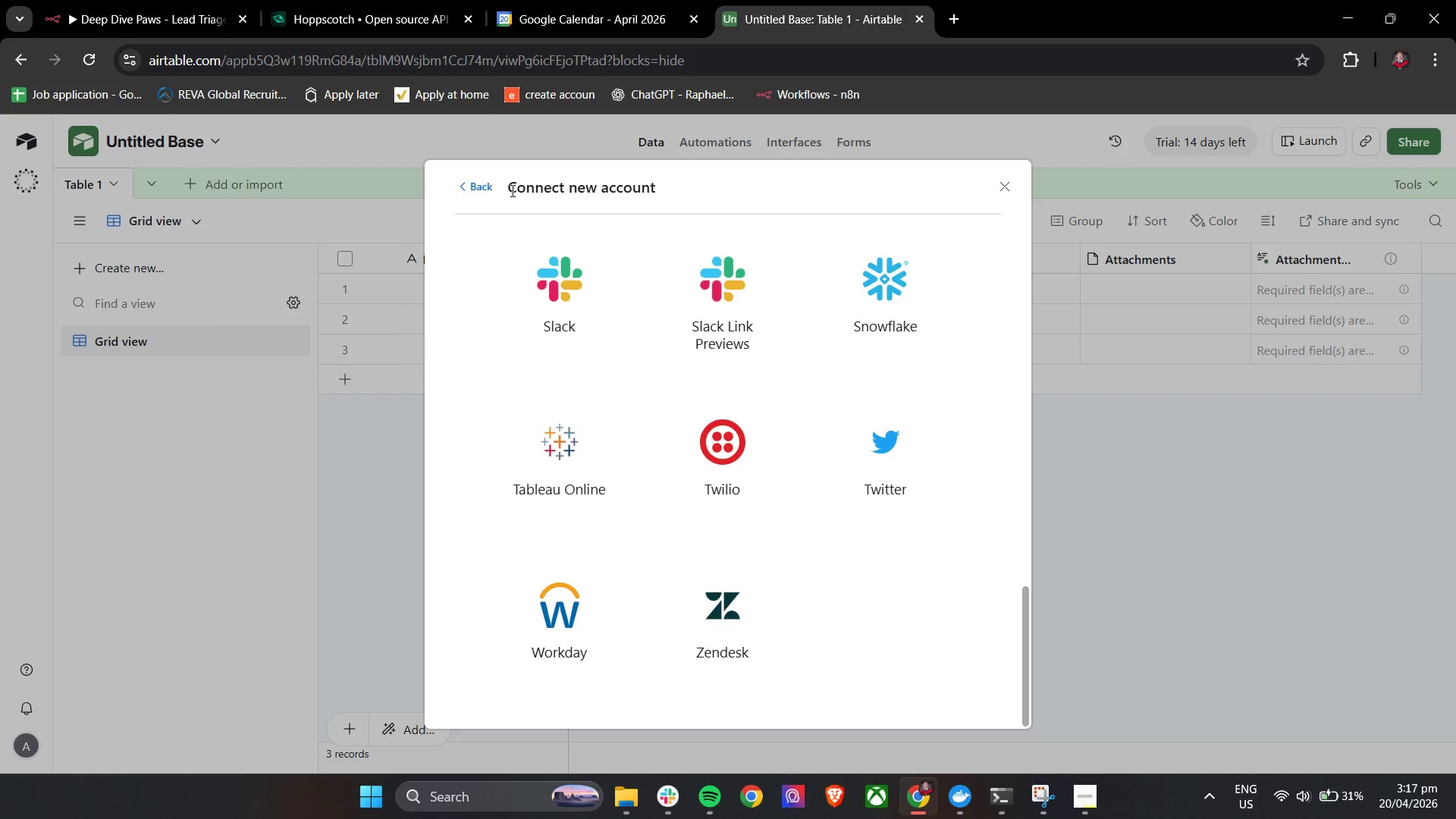 
left_click([481, 183])
 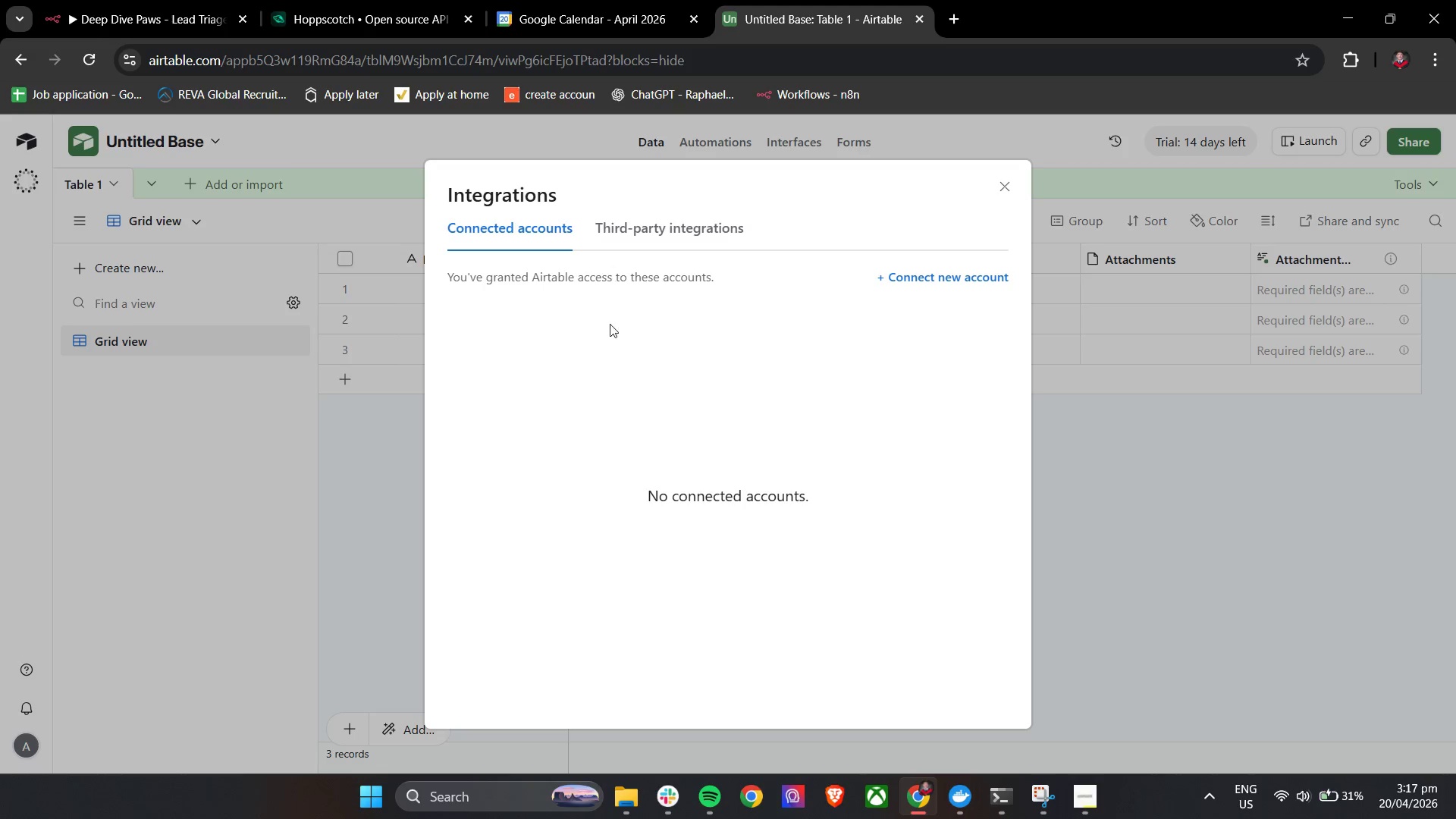 
left_click([675, 493])
 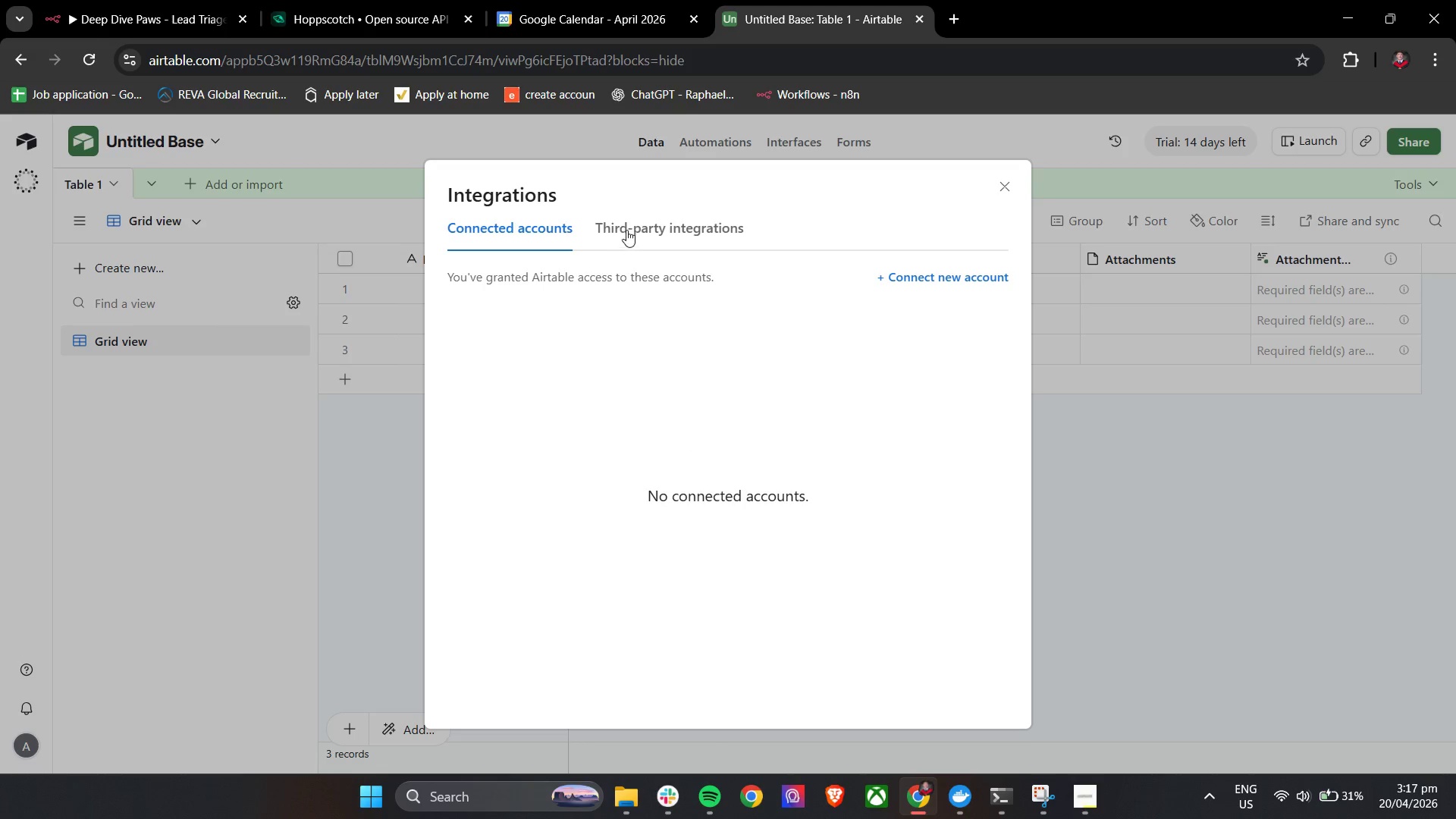 
left_click([627, 228])
 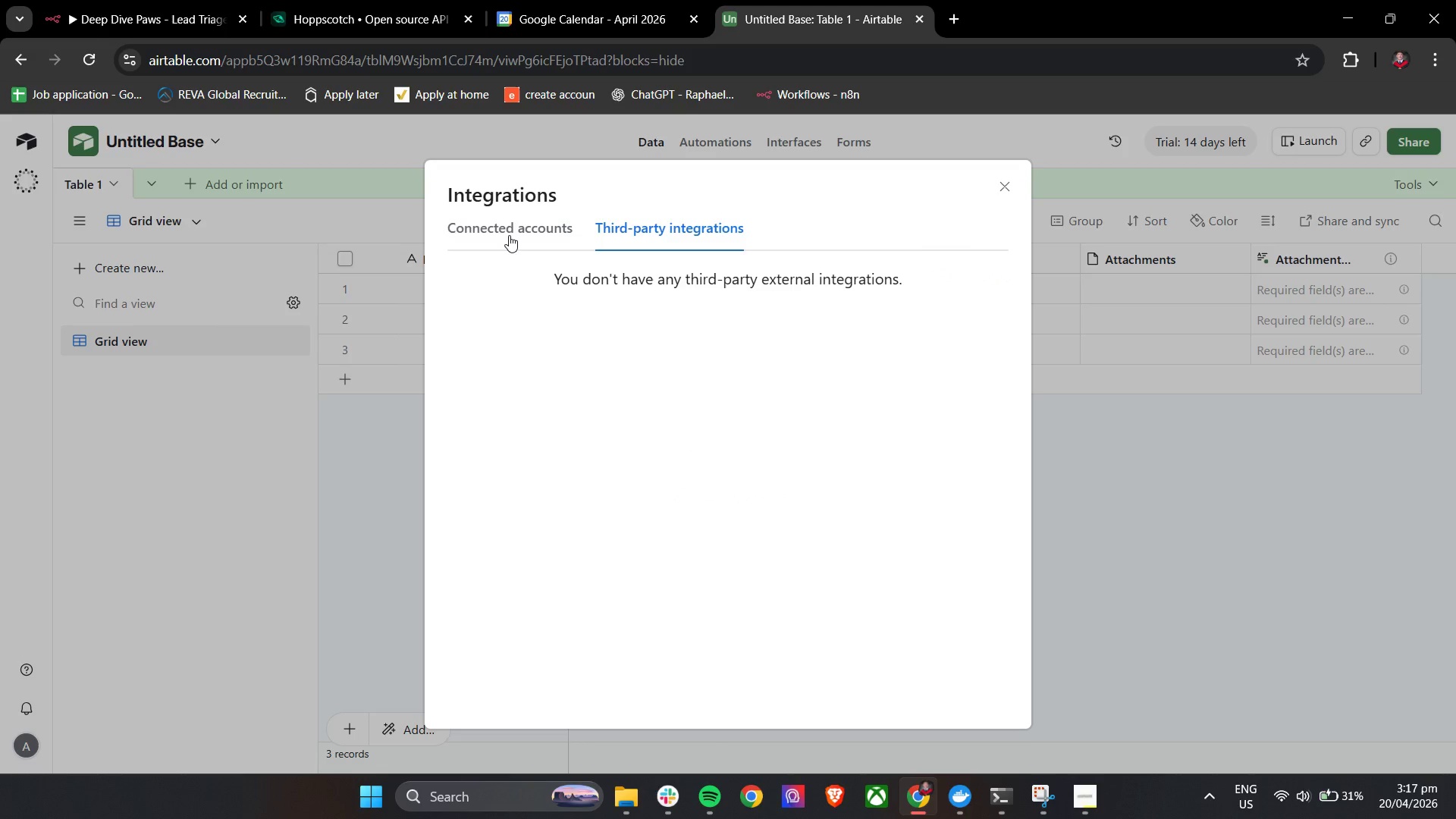 
left_click([510, 231])
 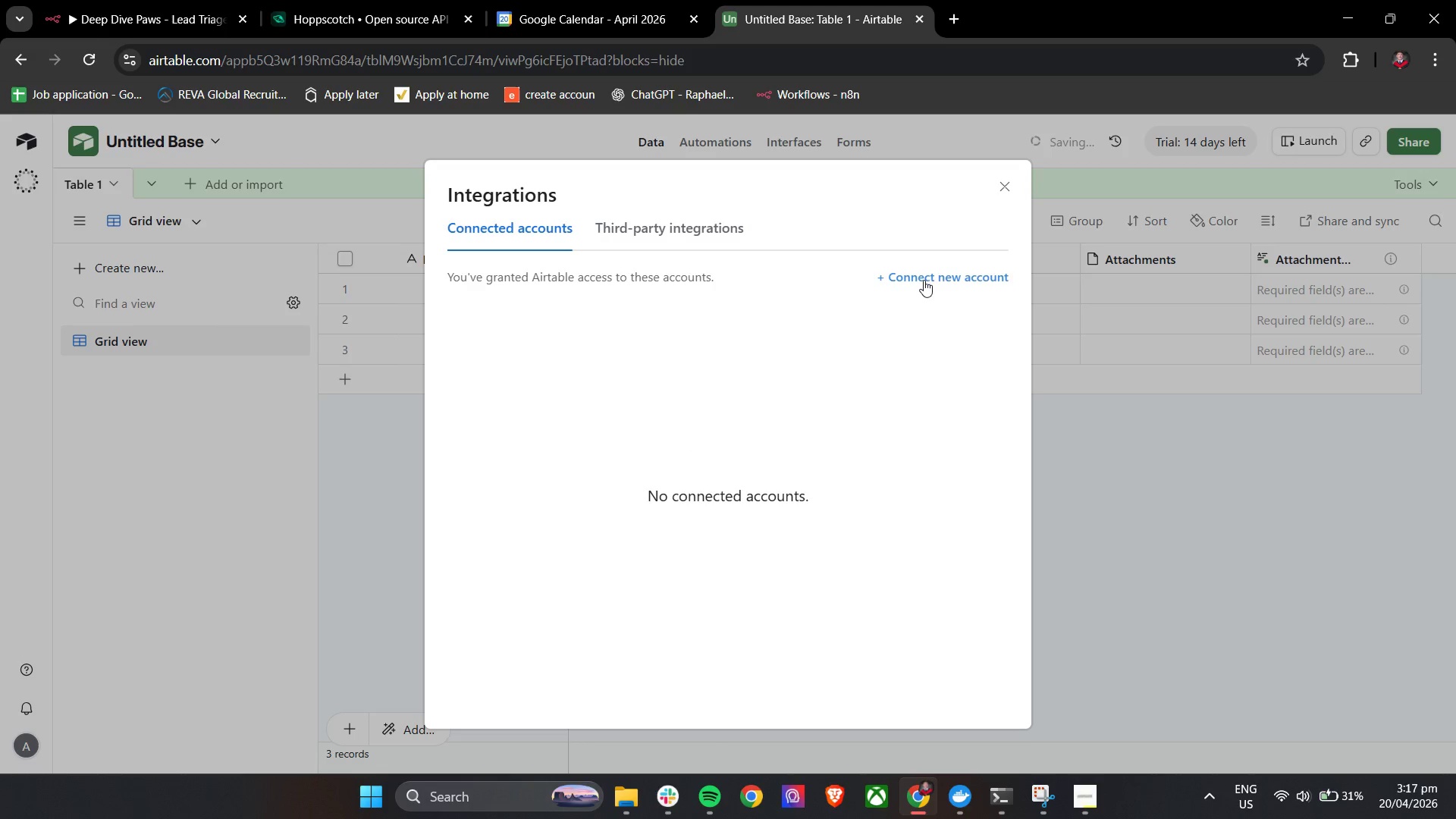 
left_click([929, 279])
 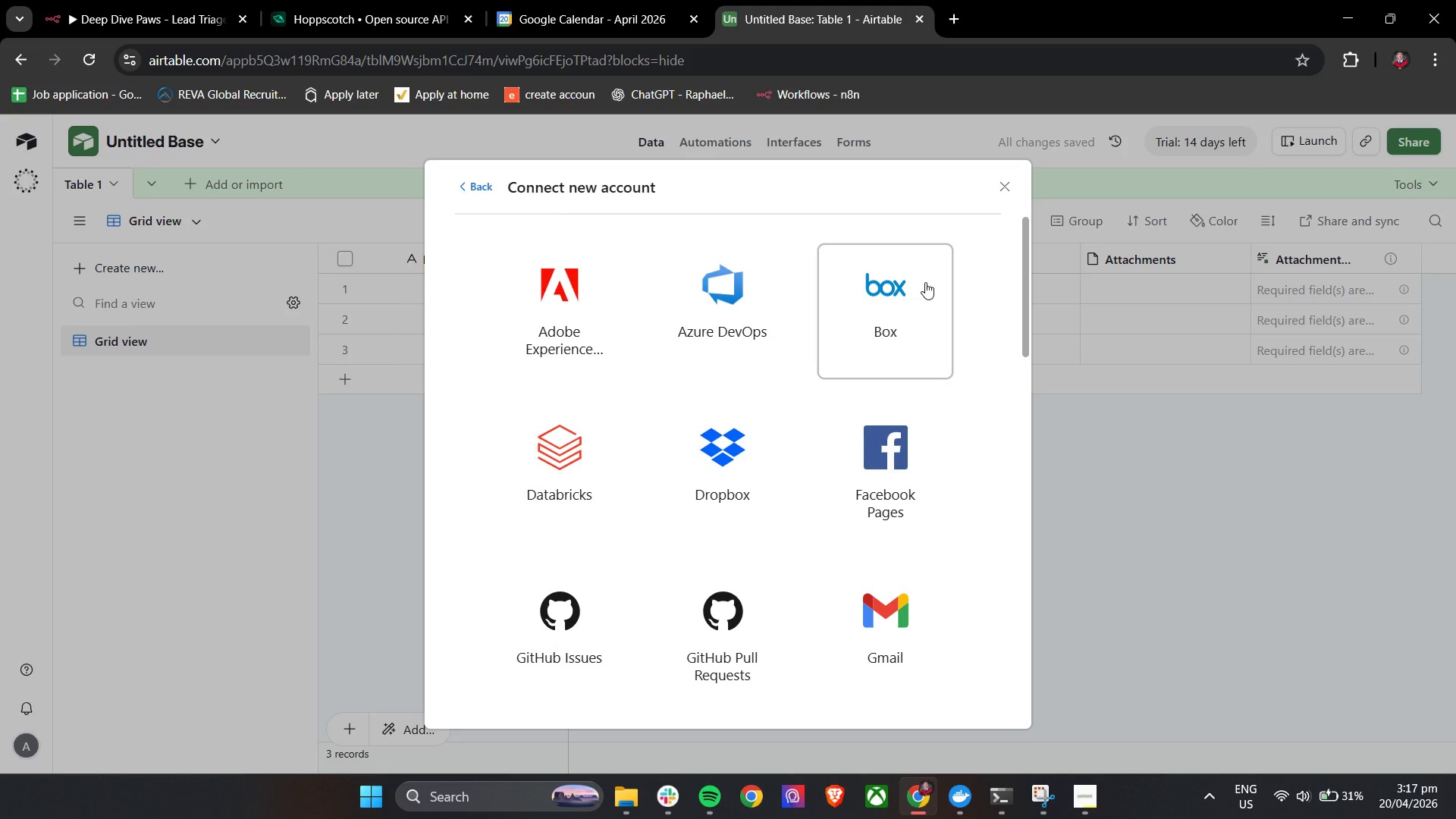 
scroll: coordinate [665, 513], scroll_direction: down, amount: 6.0
 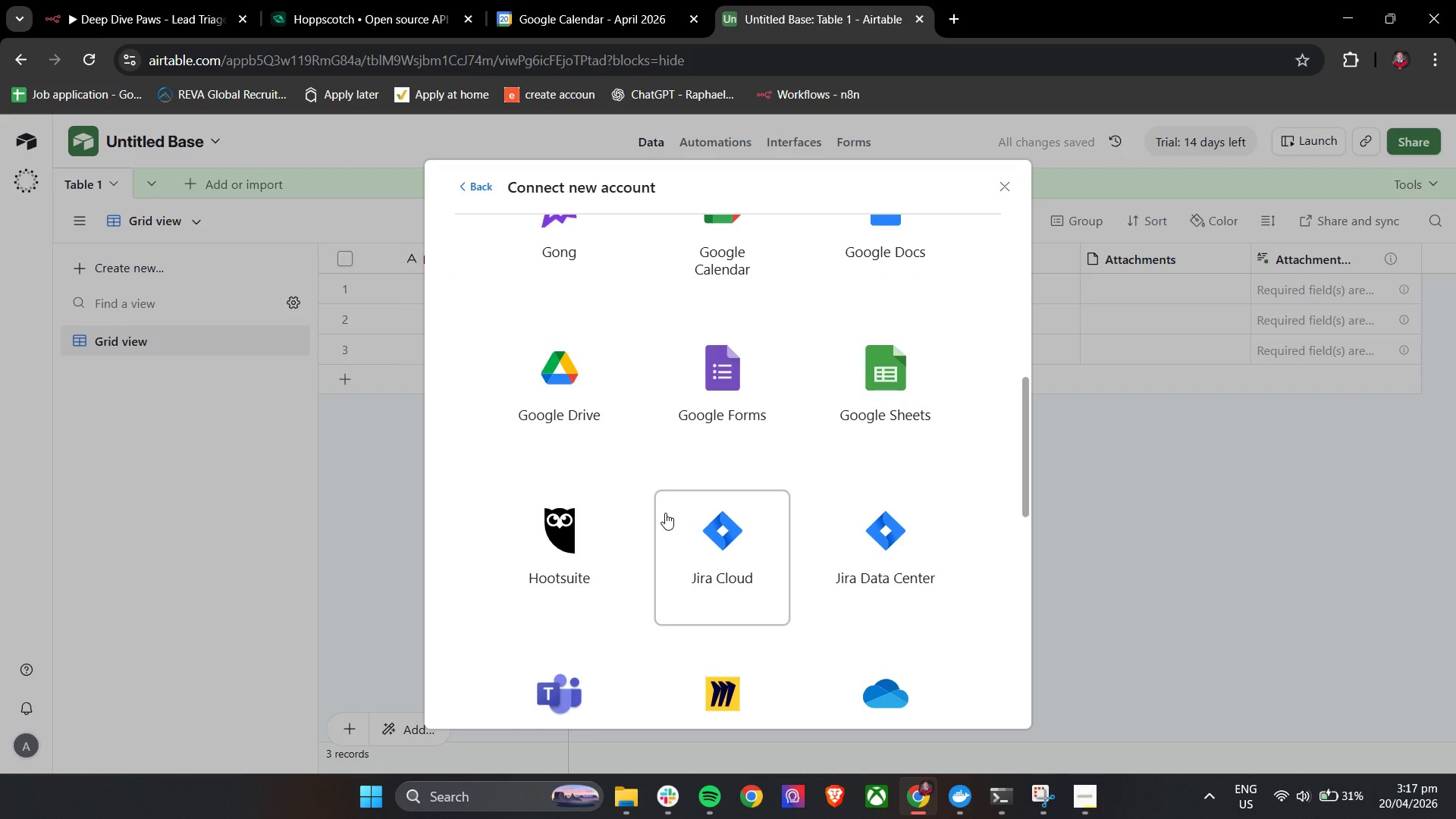 
scroll: coordinate [665, 513], scroll_direction: up, amount: 1.0
 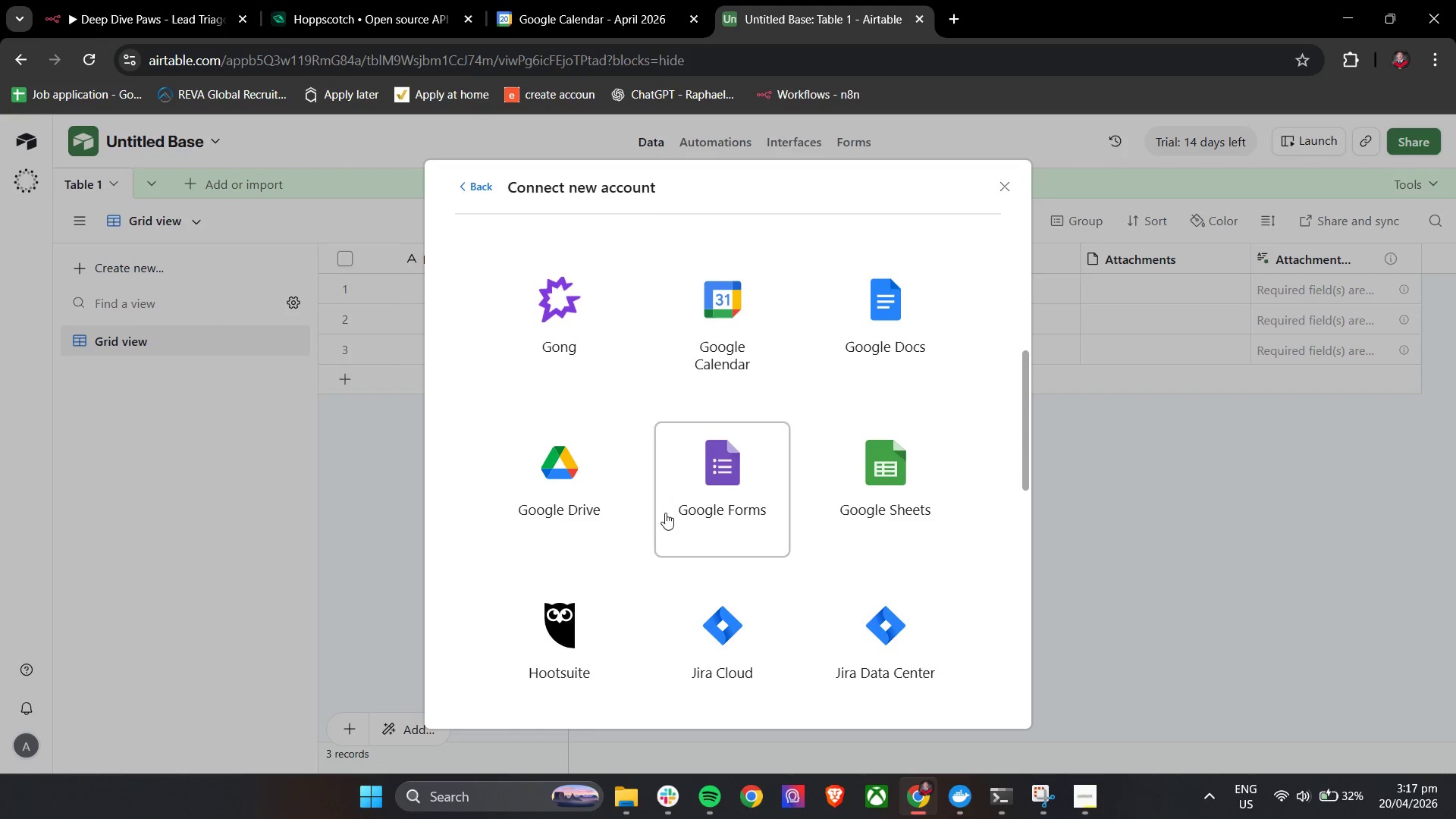 
scroll: coordinate [665, 513], scroll_direction: down, amount: 4.0
 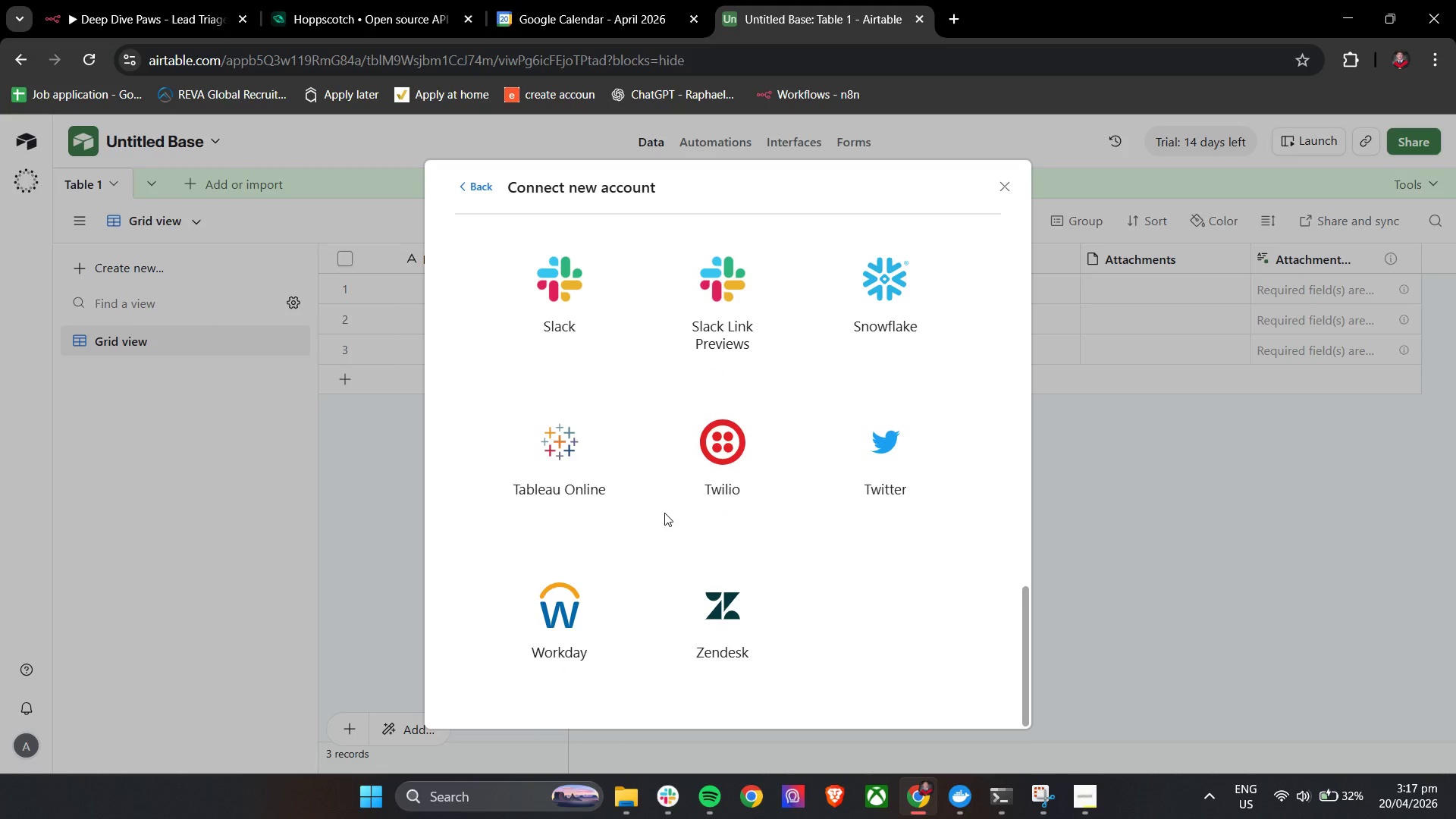 
left_click([1002, 187])
 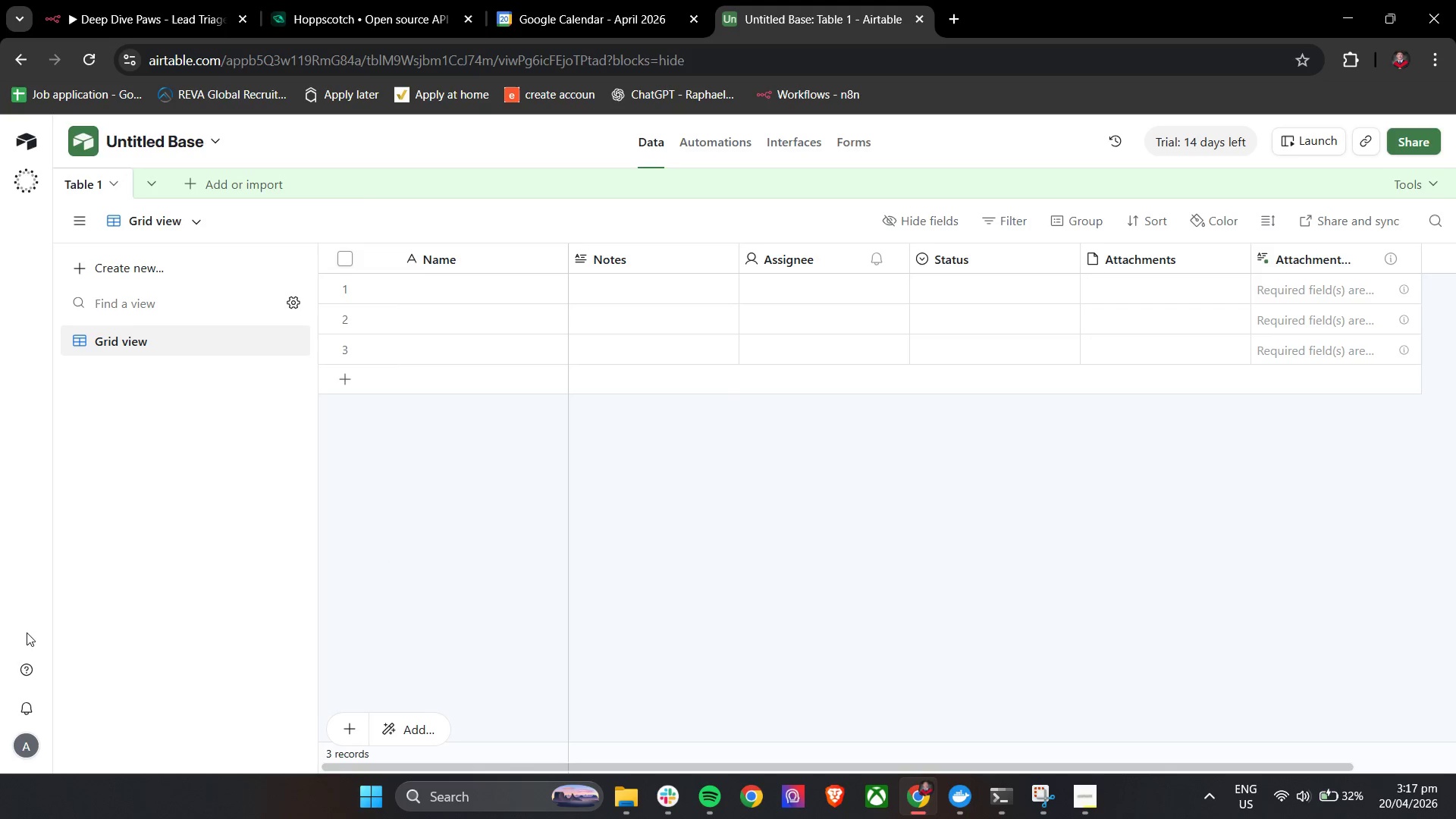 
mouse_move([44, 665])
 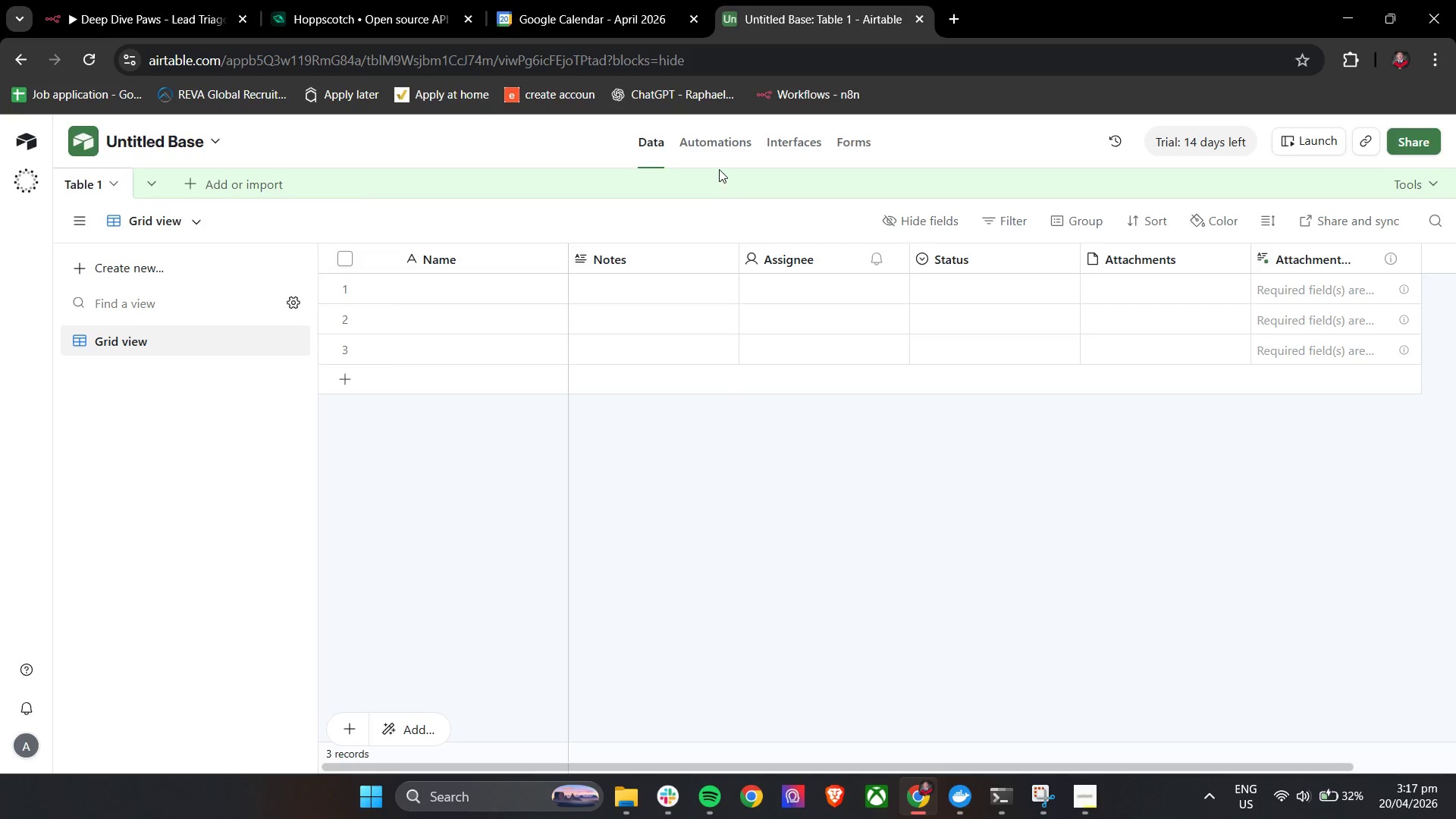 
left_click([714, 146])
 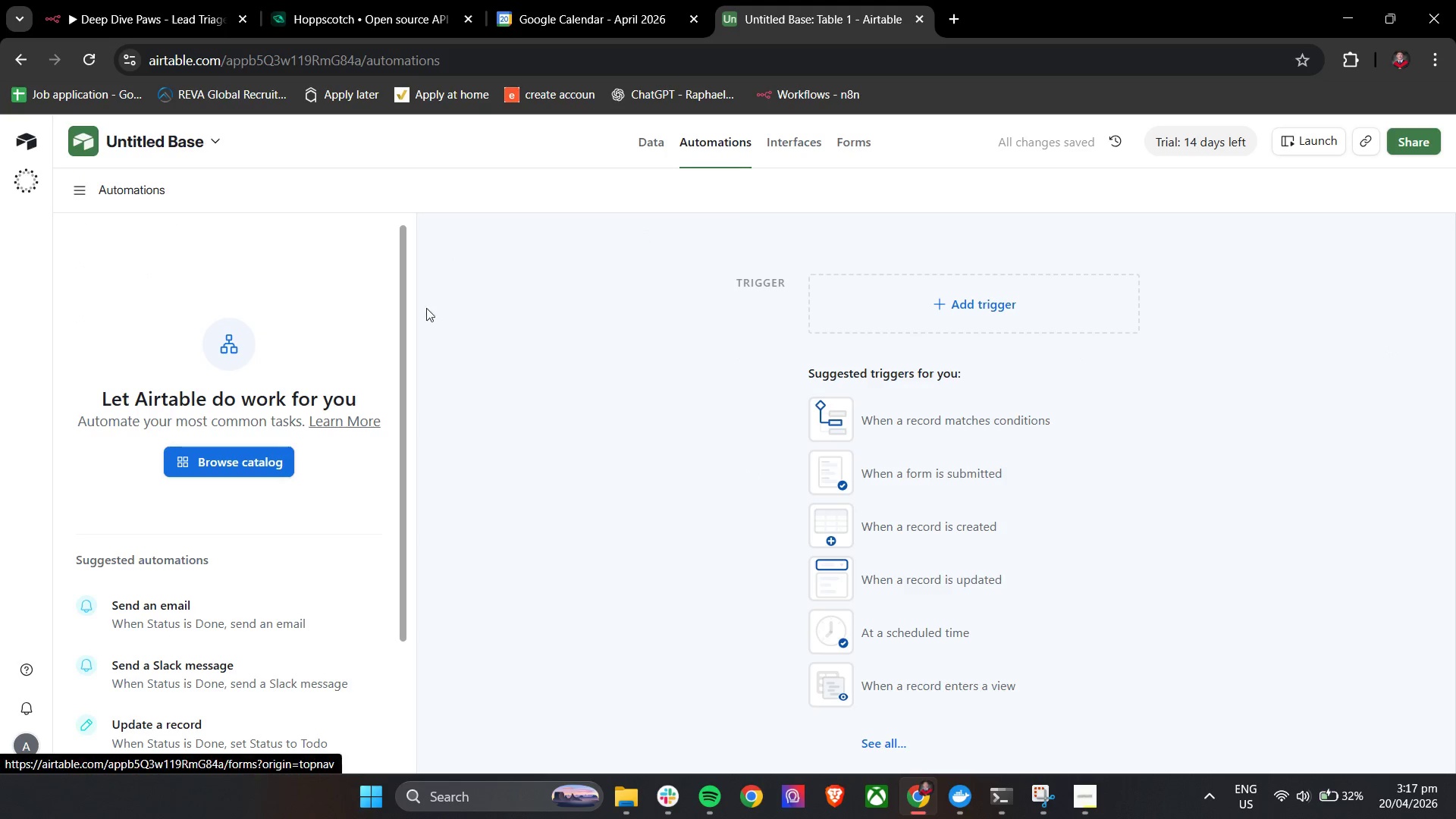 
scroll: coordinate [703, 544], scroll_direction: down, amount: 2.0
 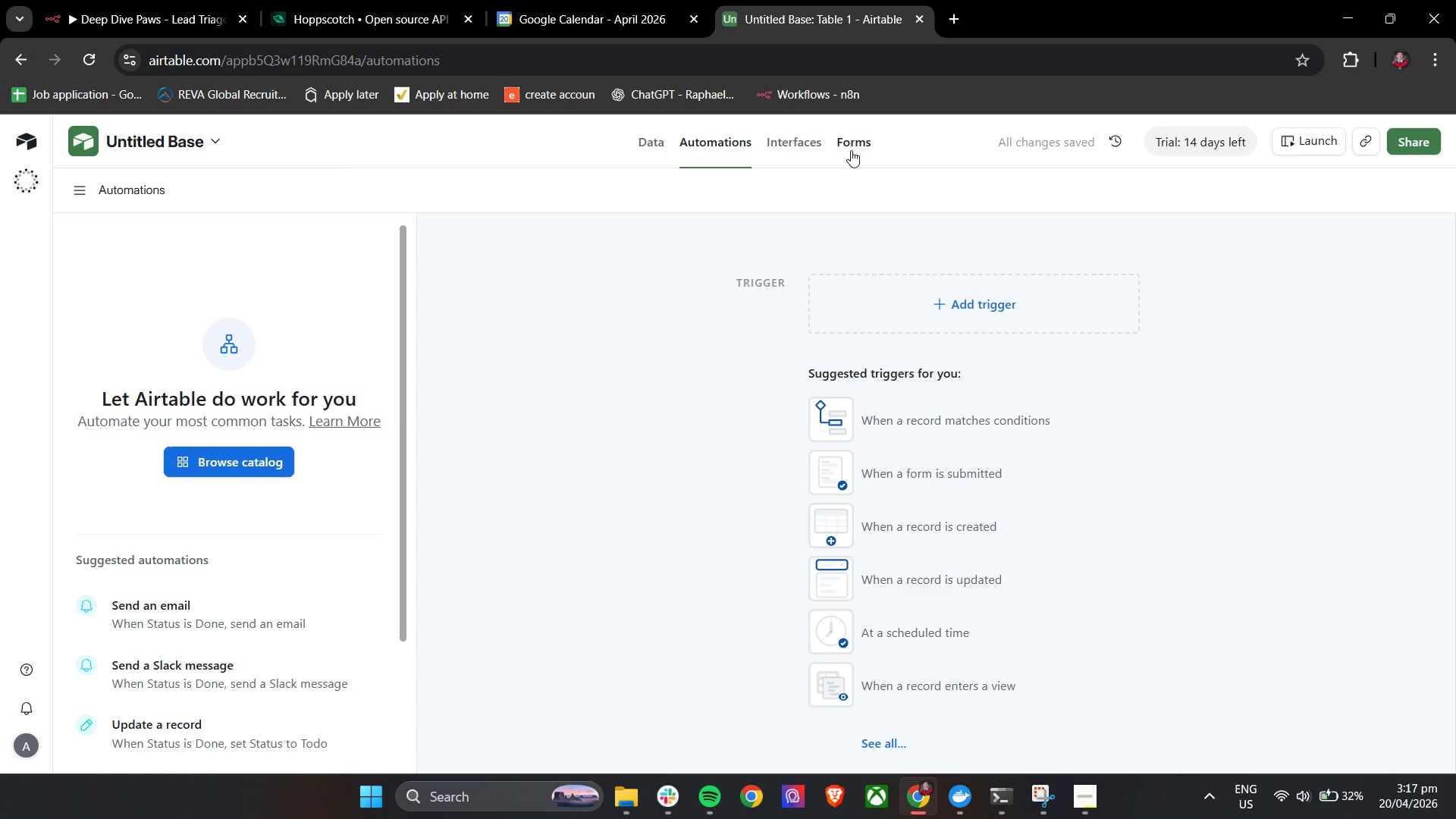 
left_click([849, 148])
 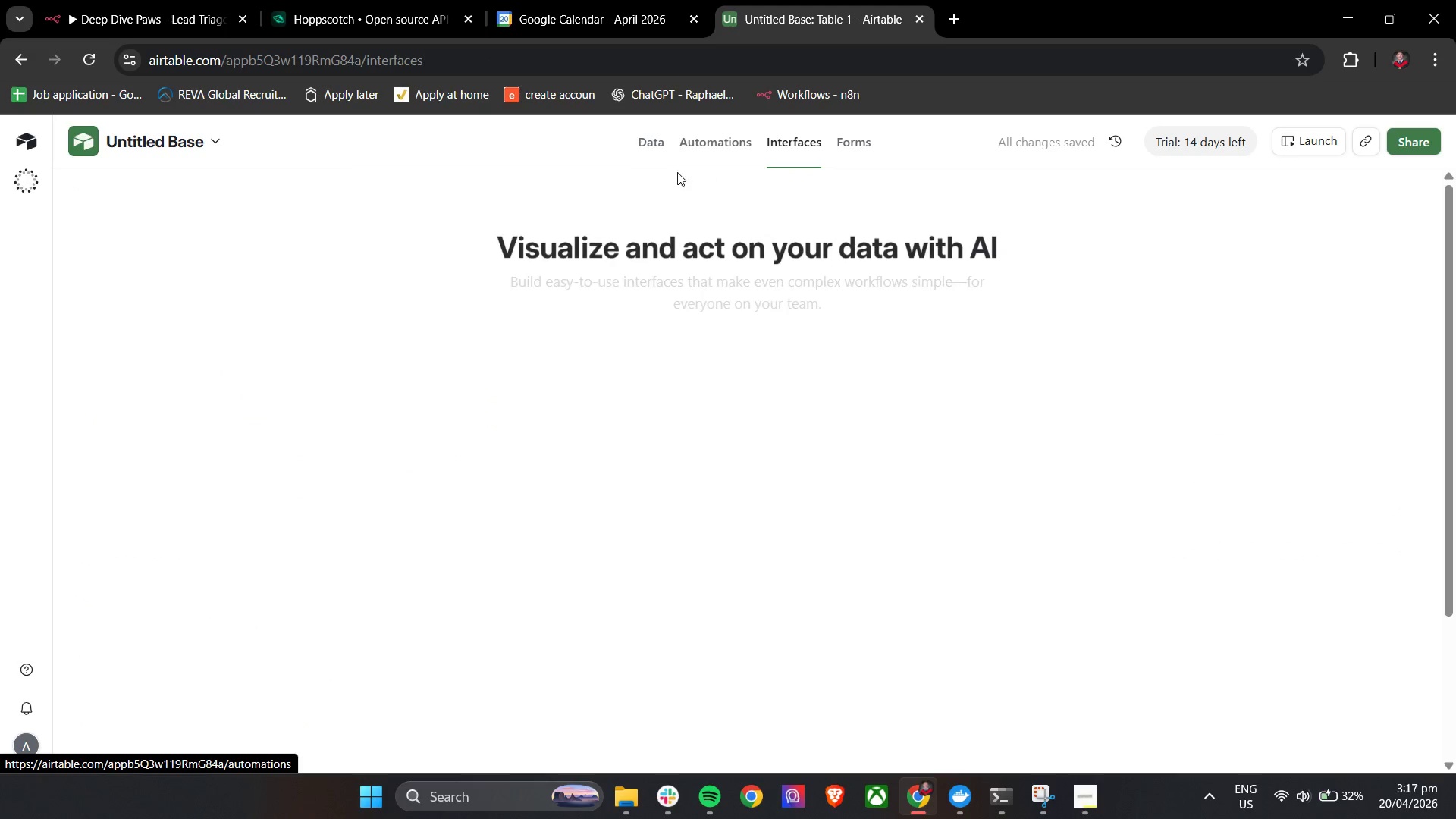 
left_click([651, 146])
 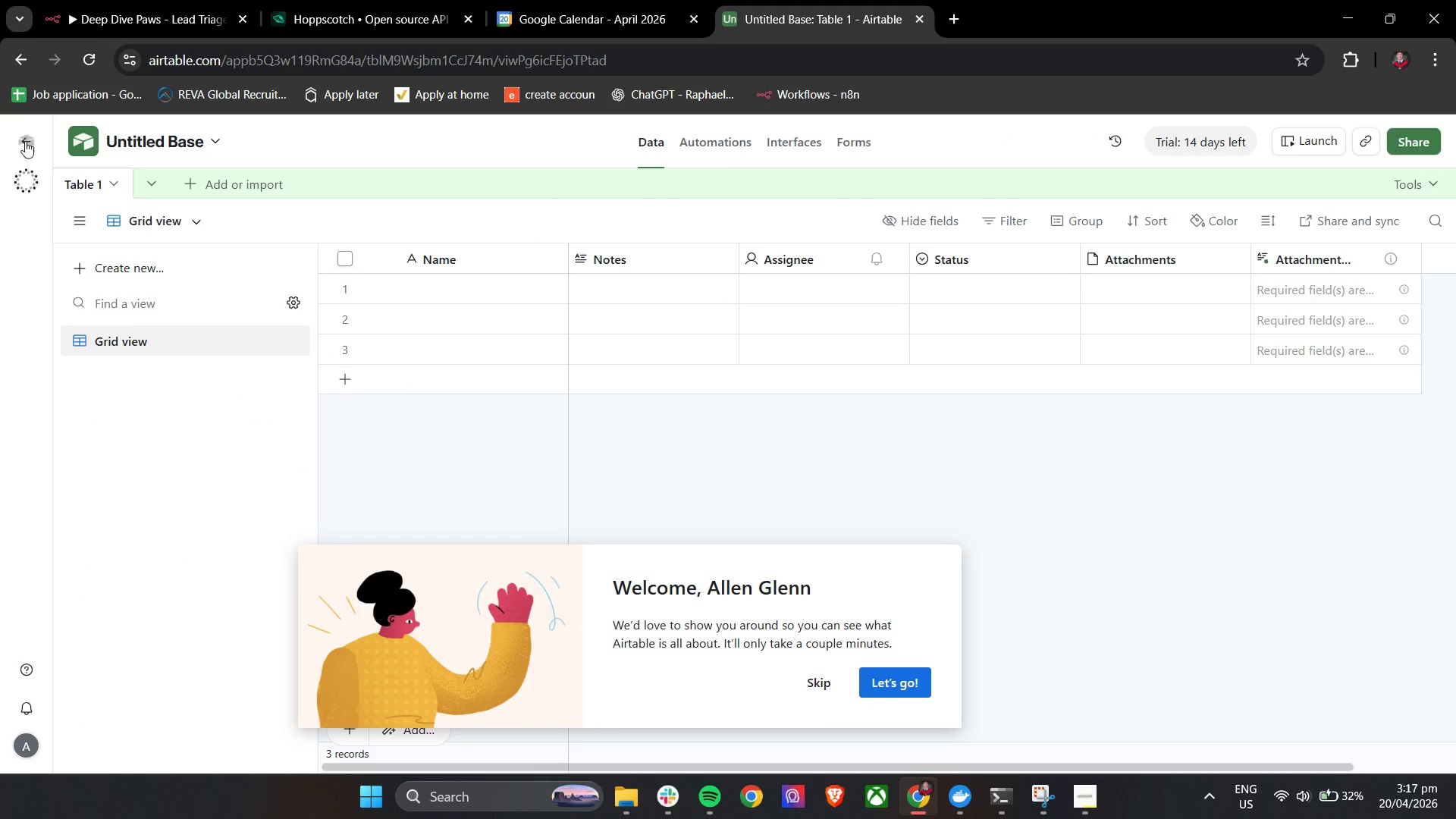 
left_click([30, 136])
 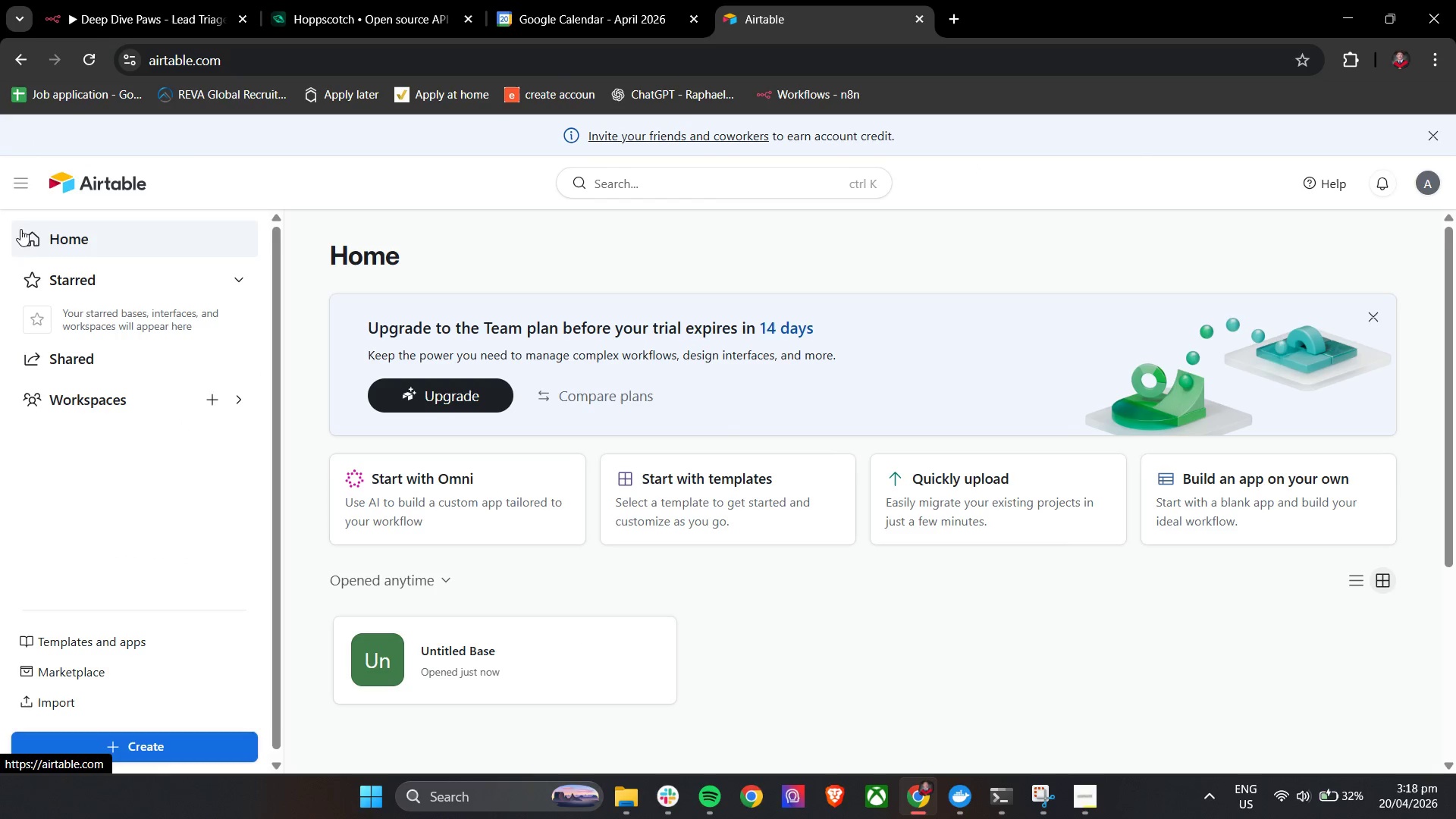 
left_click([38, 281])
 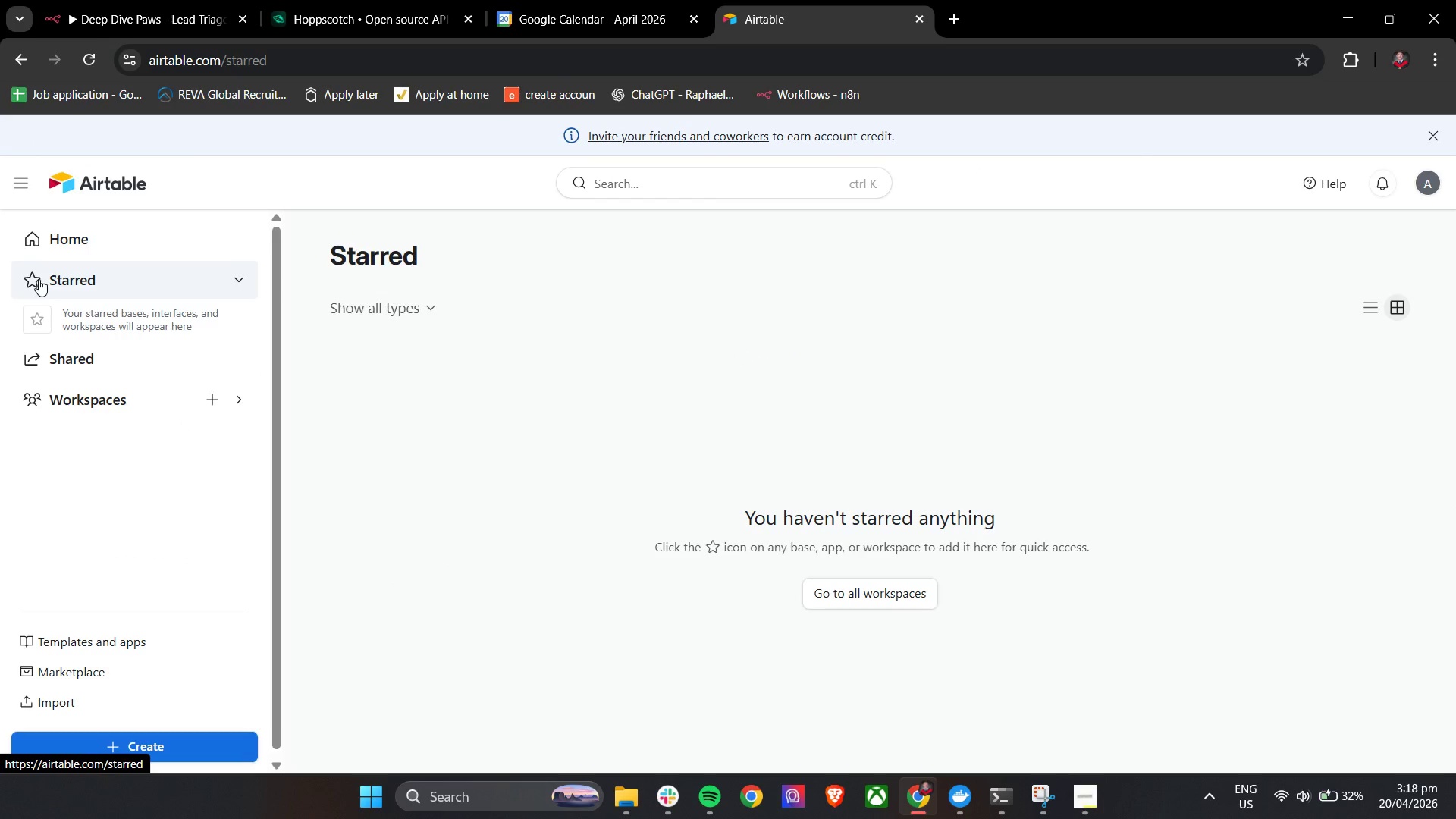 
left_click([42, 243])
 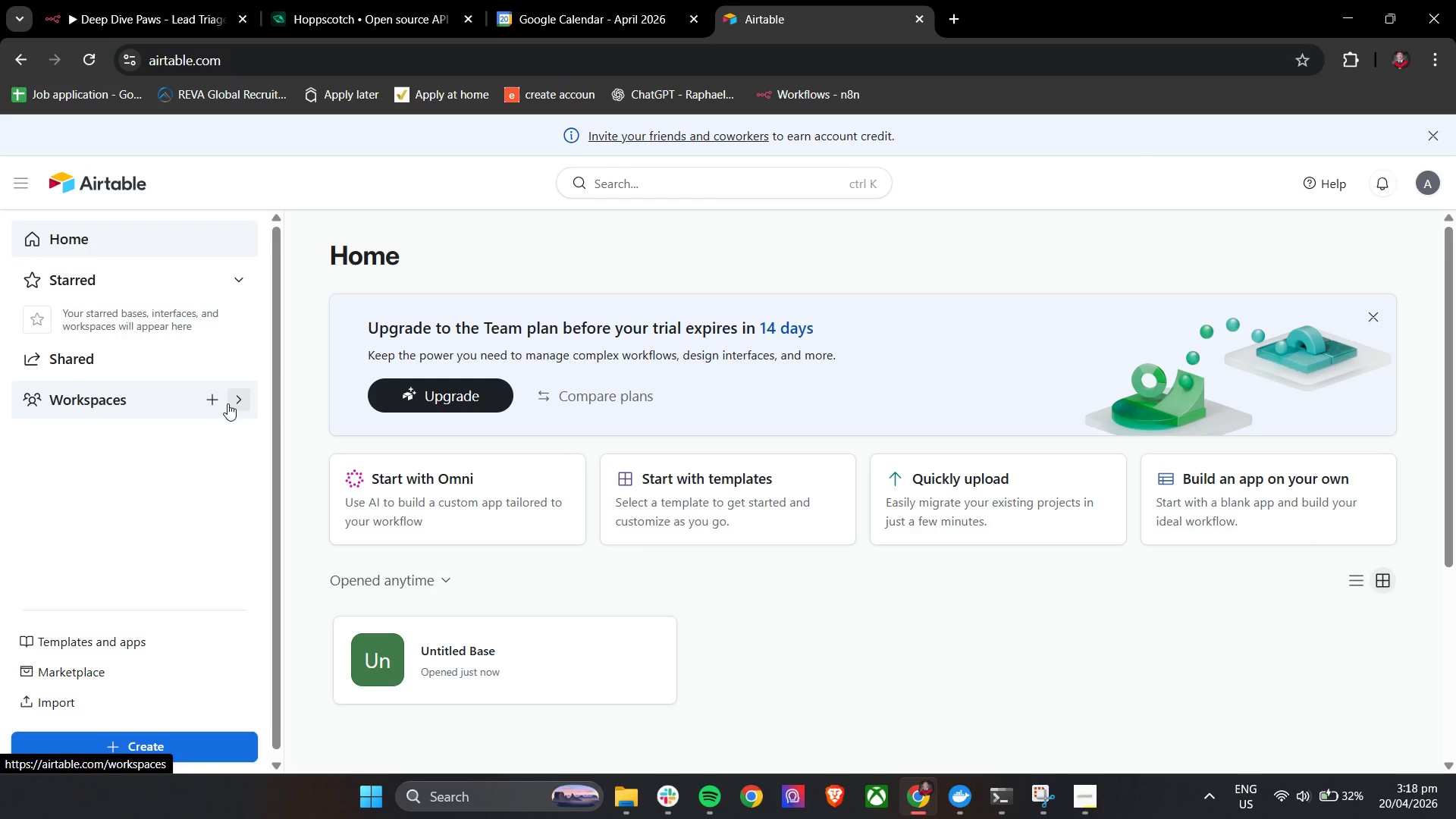 
left_click([235, 401])
 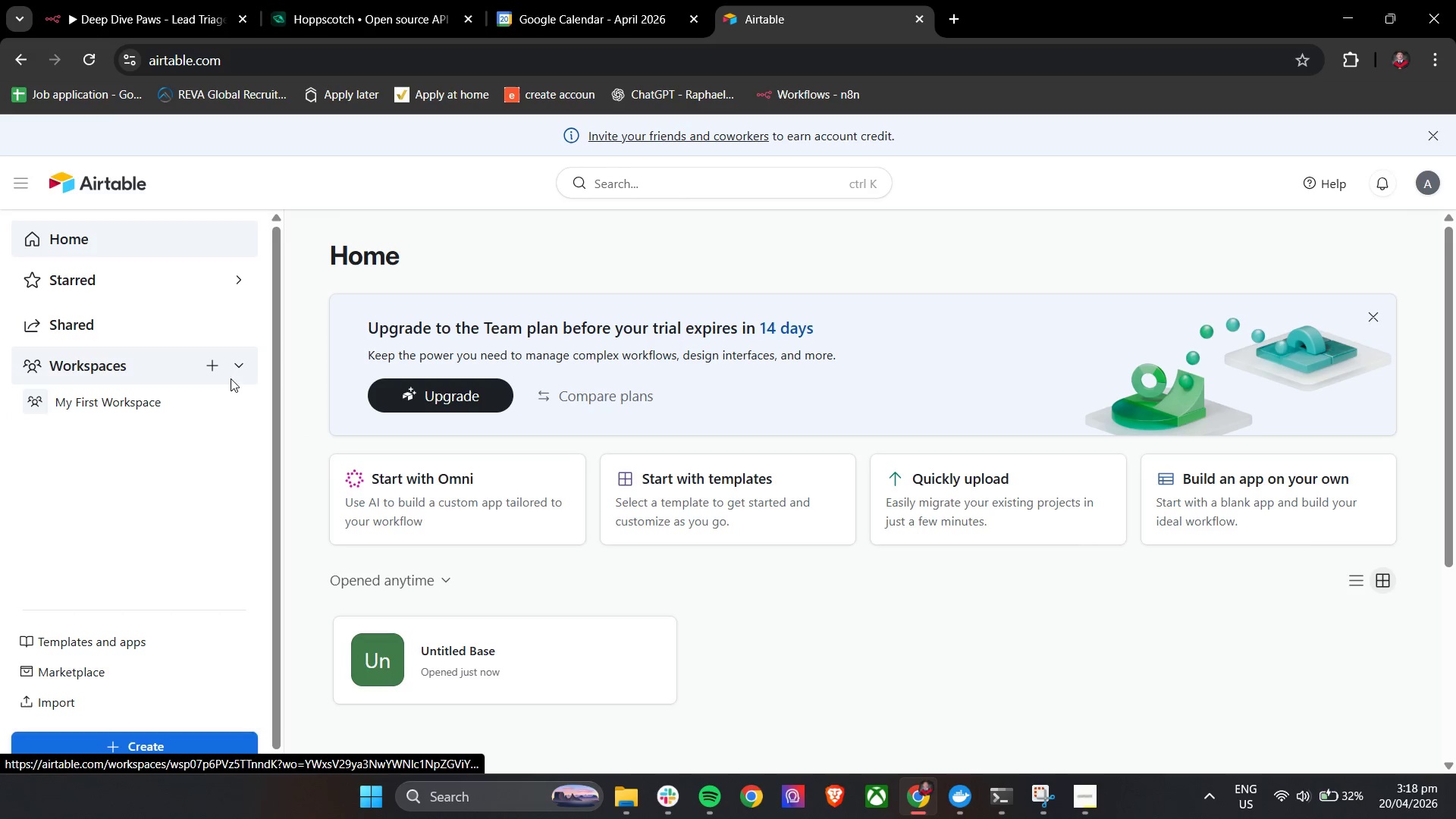 
left_click([232, 372])
 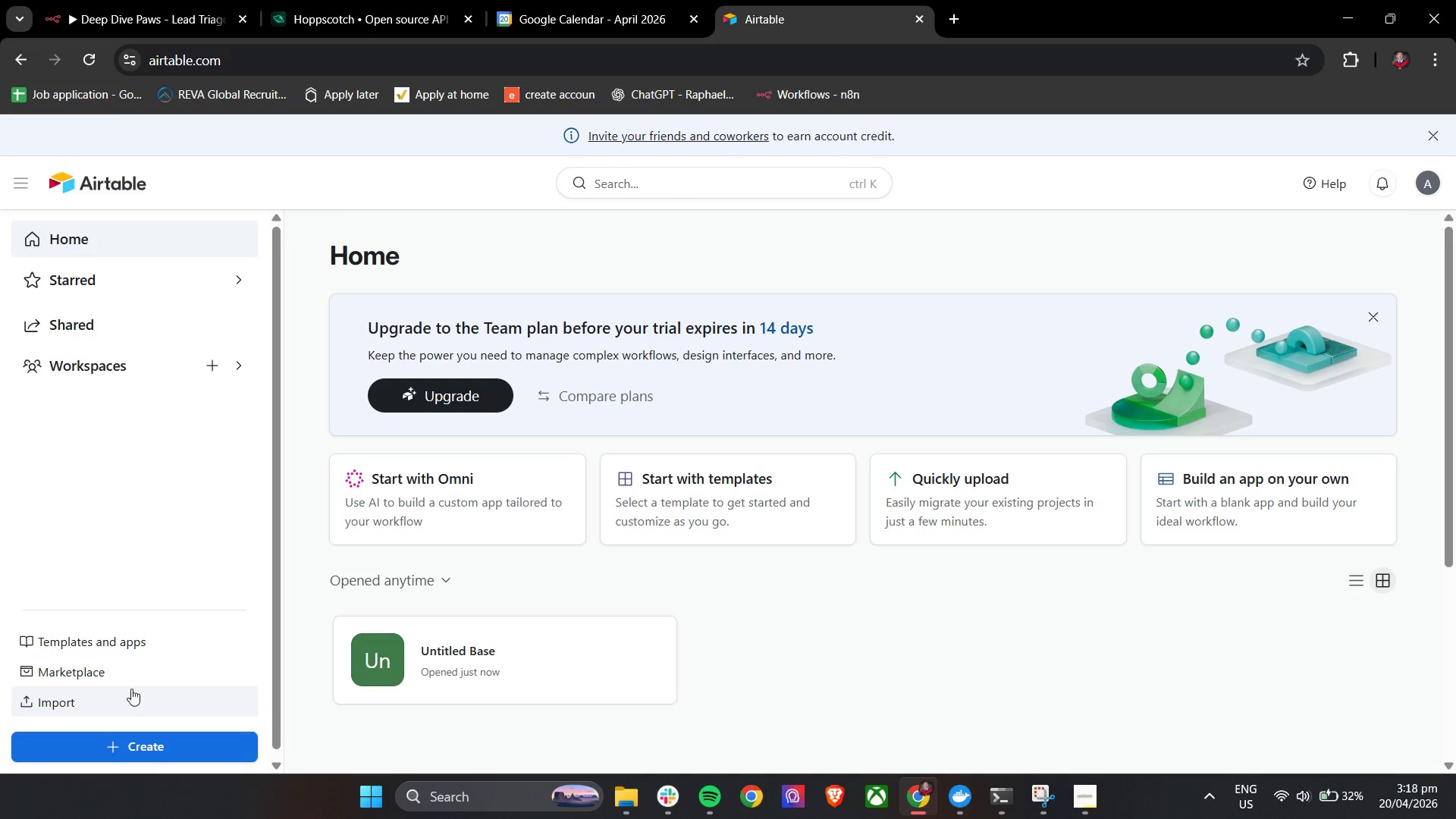 
scroll: coordinate [144, 682], scroll_direction: down, amount: 5.0
 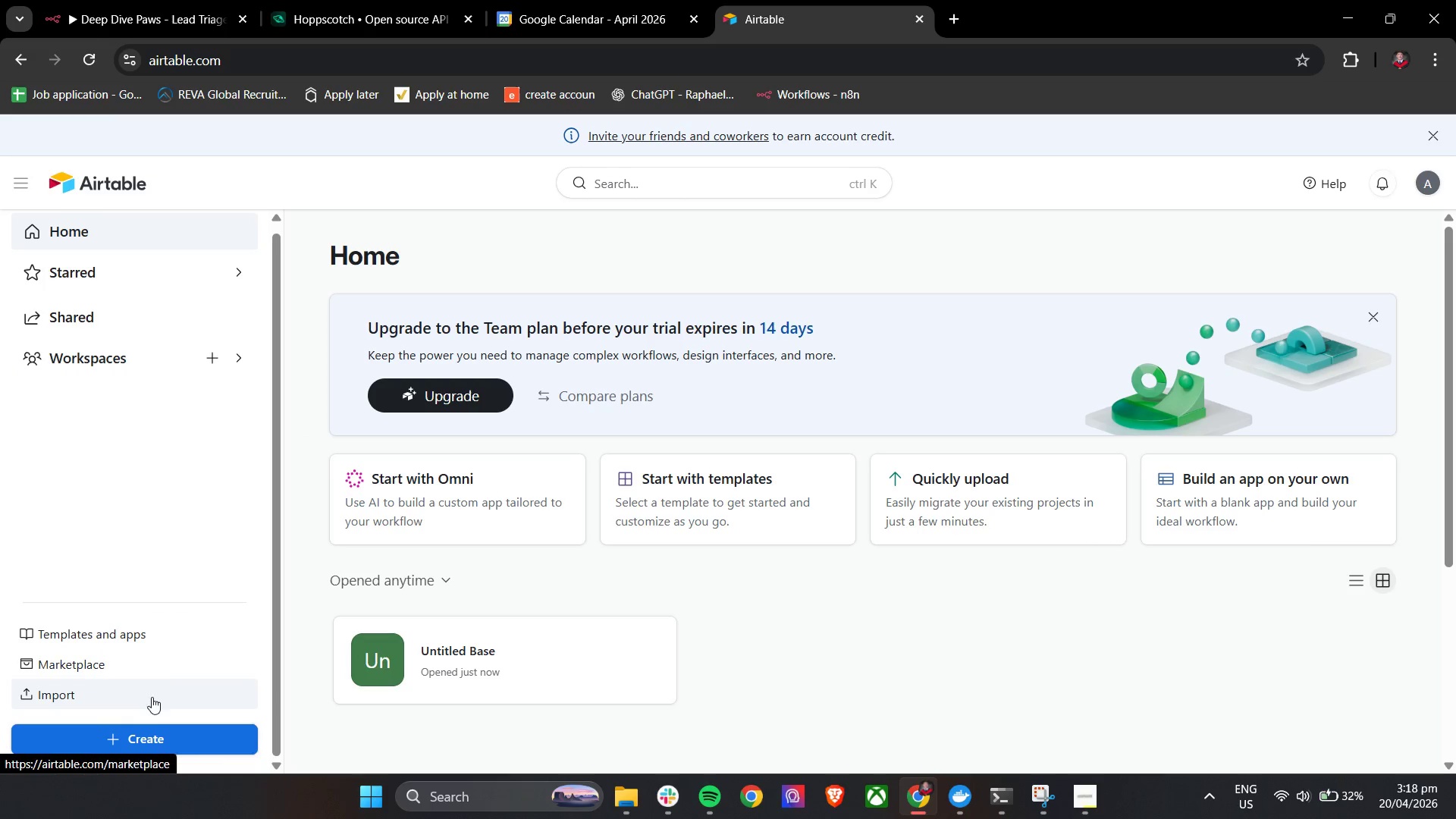 
scroll: coordinate [162, 702], scroll_direction: up, amount: 4.0
 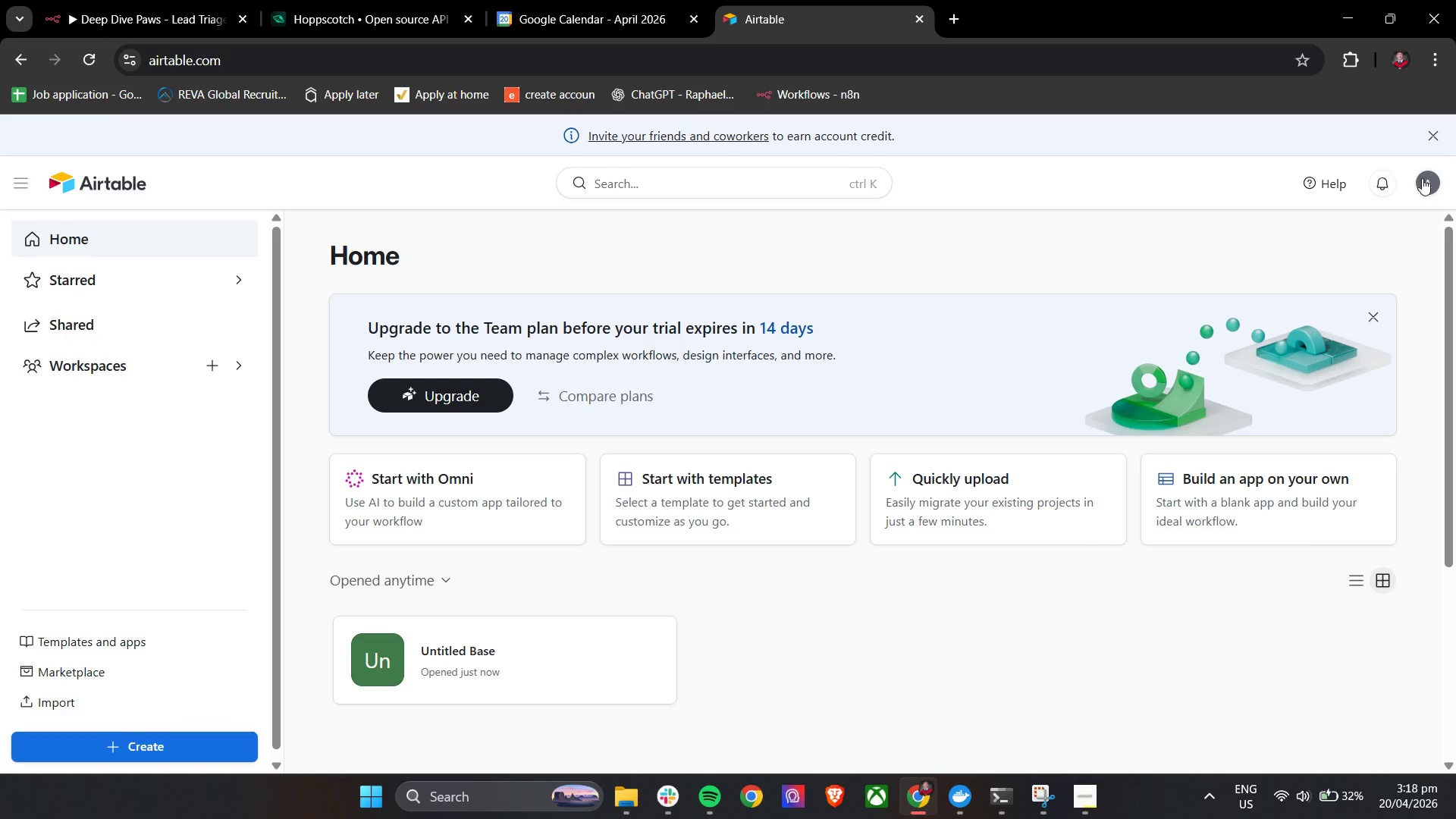 
left_click([1420, 180])
 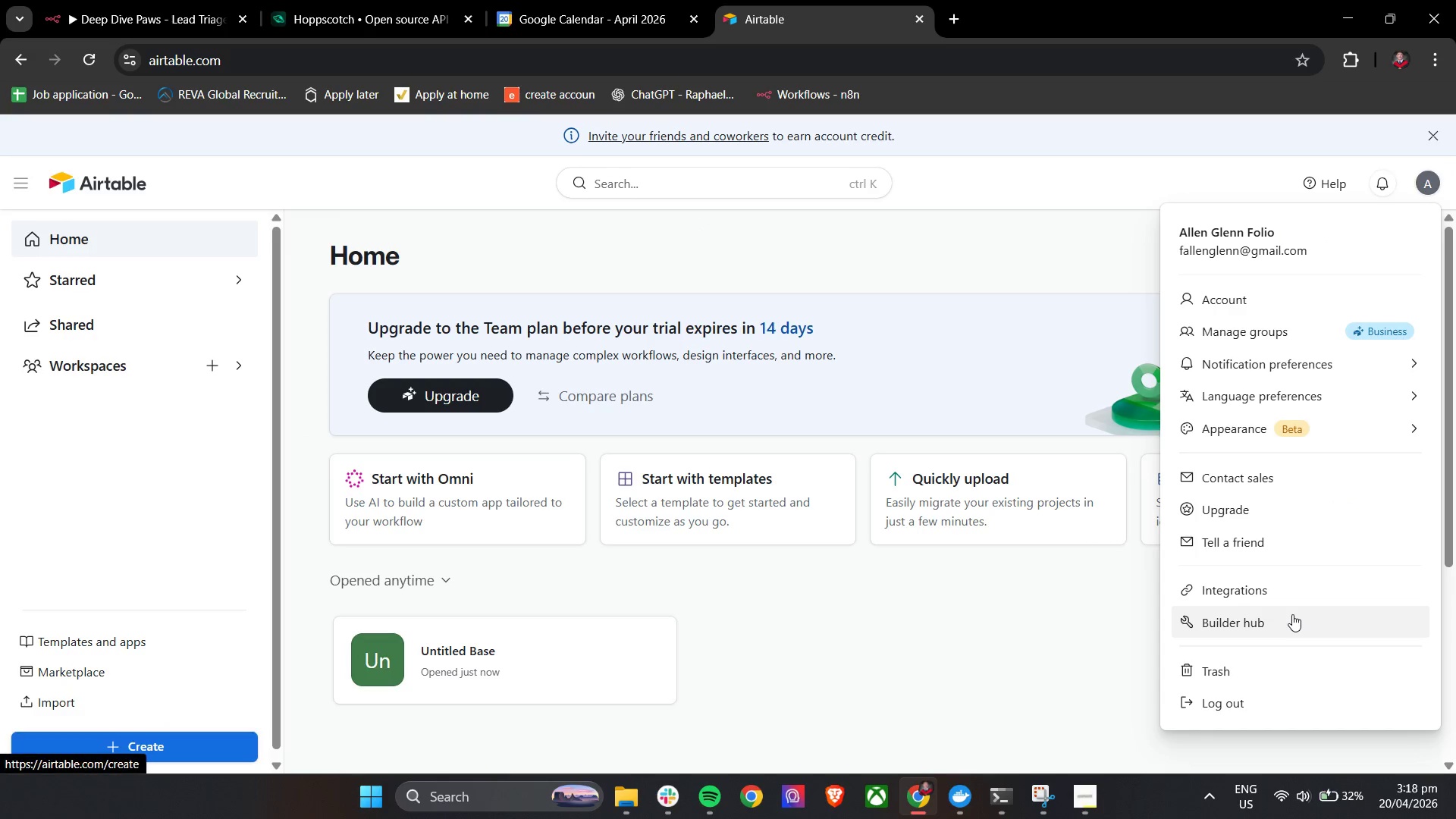 
left_click([1296, 599])
 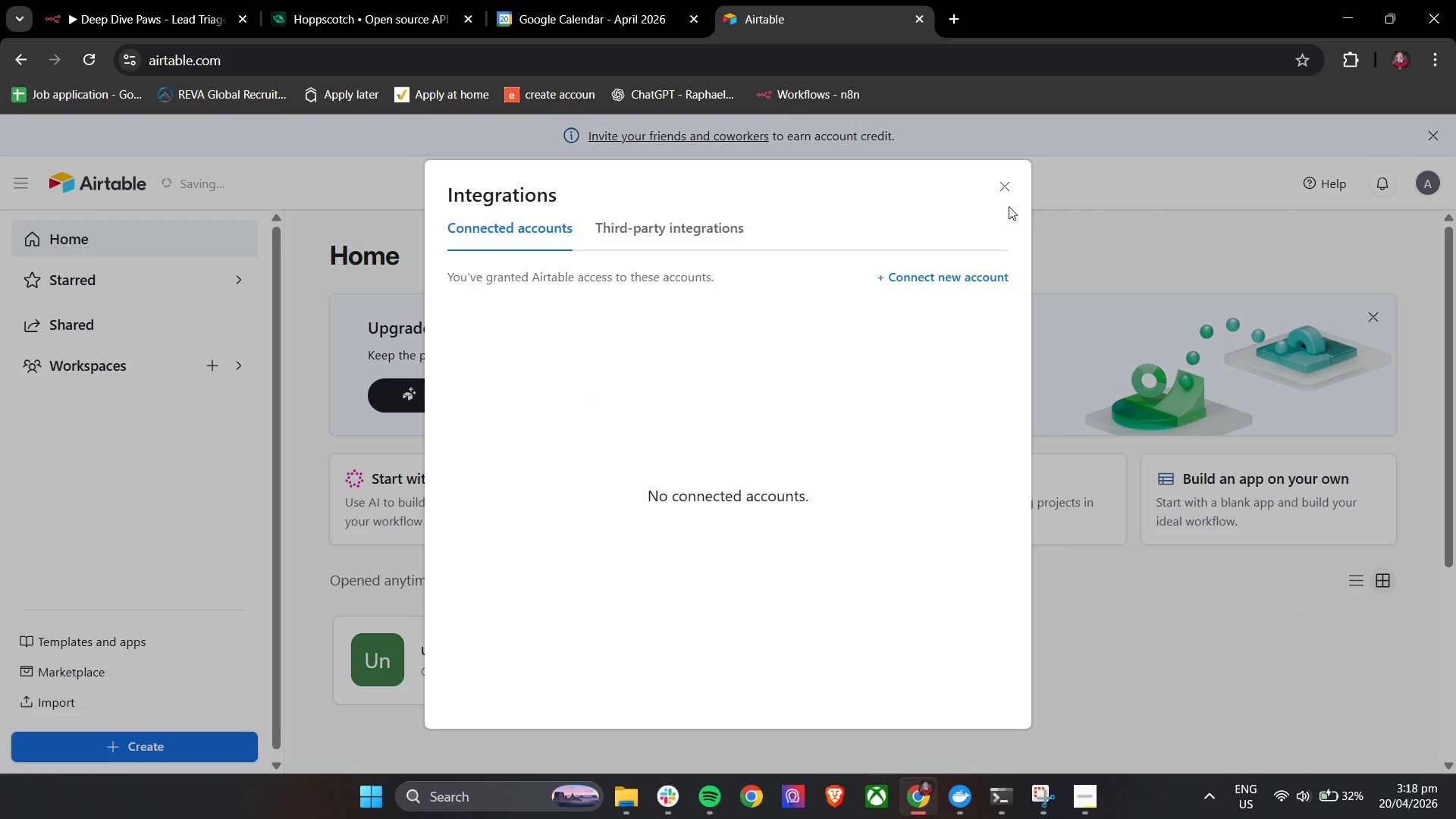 
left_click_drag(start_coordinate=[1015, 184], to_coordinate=[1006, 186])
 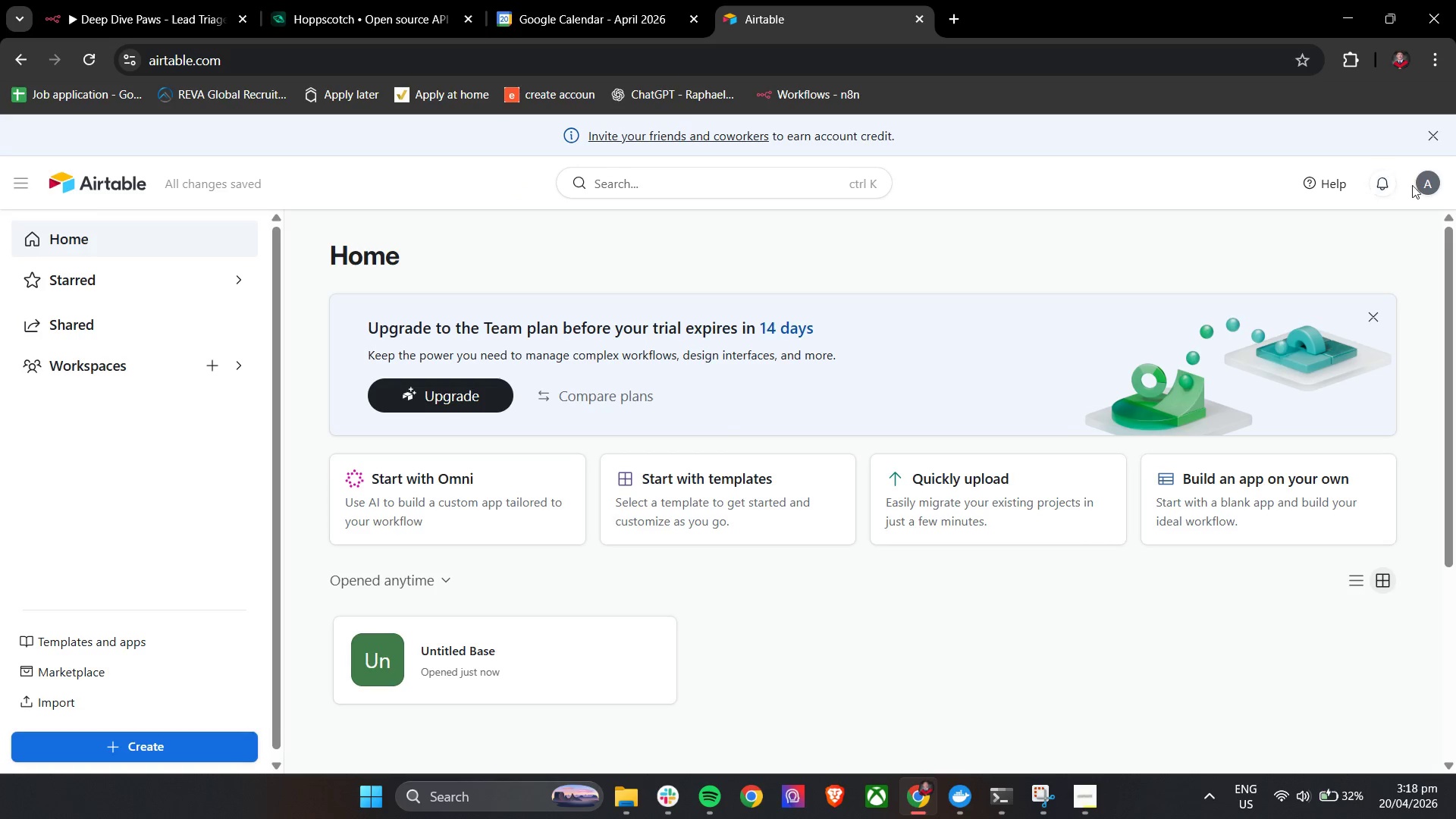 
left_click([1417, 185])
 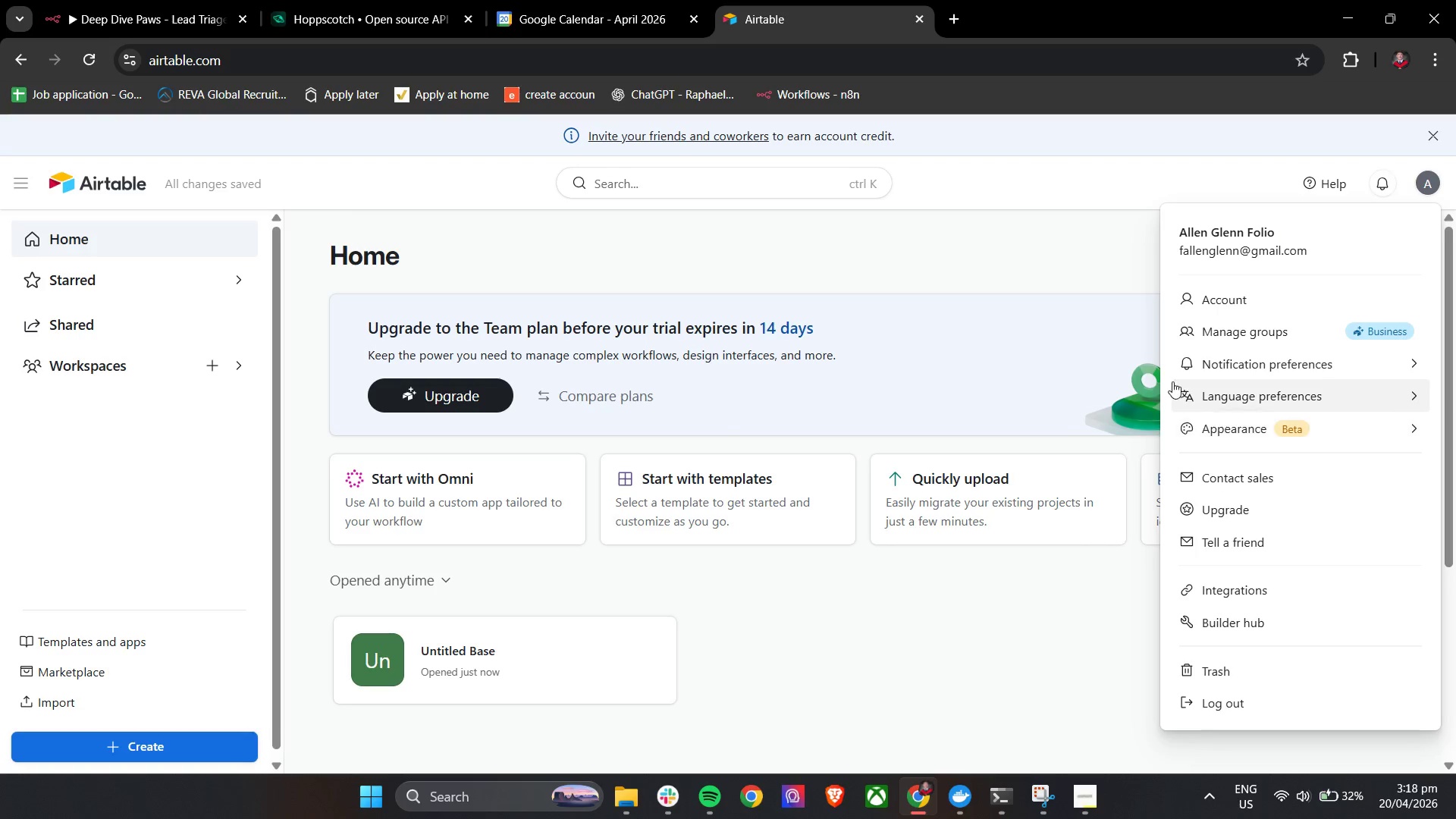 
left_click([564, 0])
 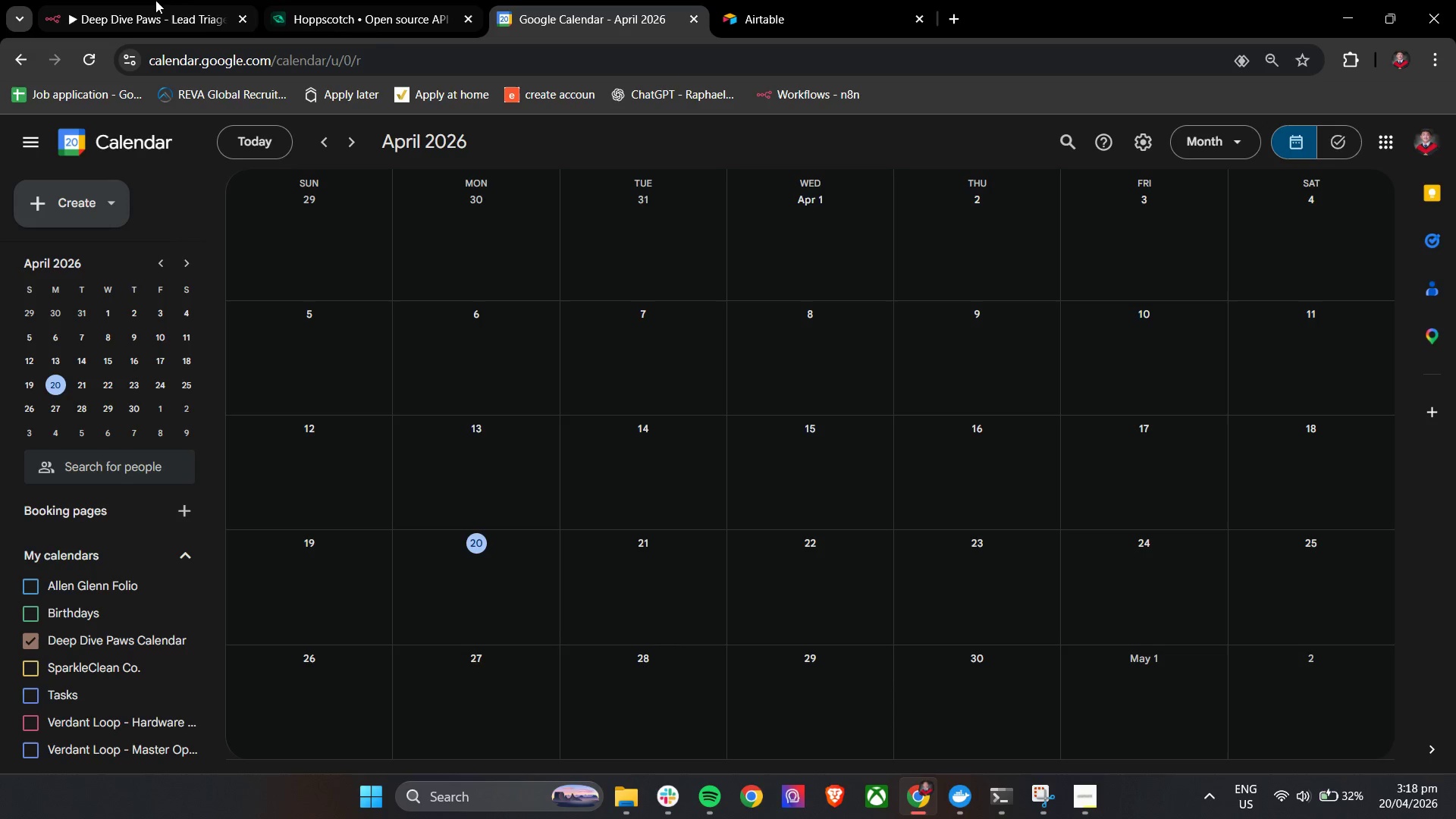 
left_click([84, 0])
 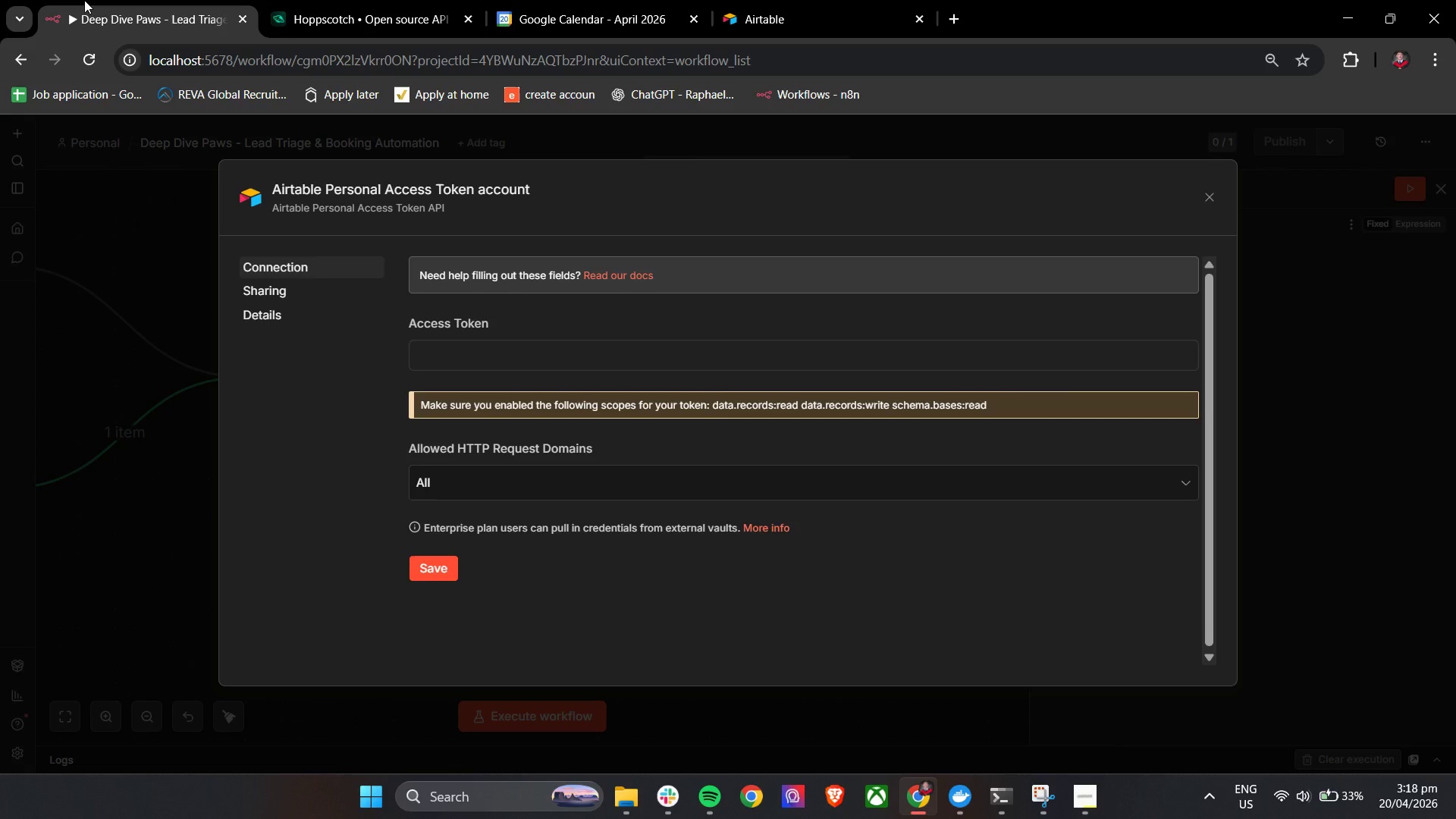 
wait(44.2)
 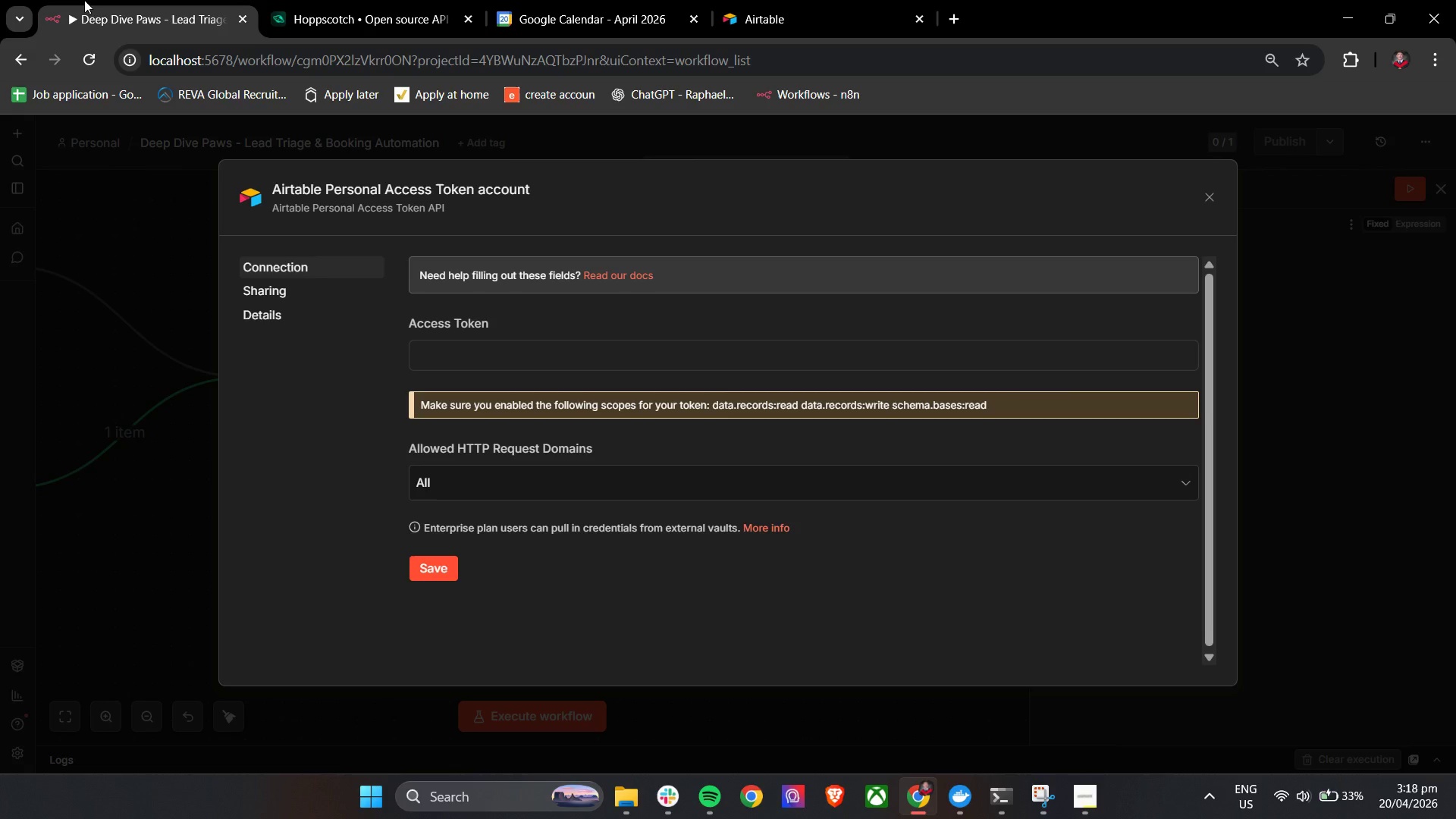 
left_click([943, 12])
 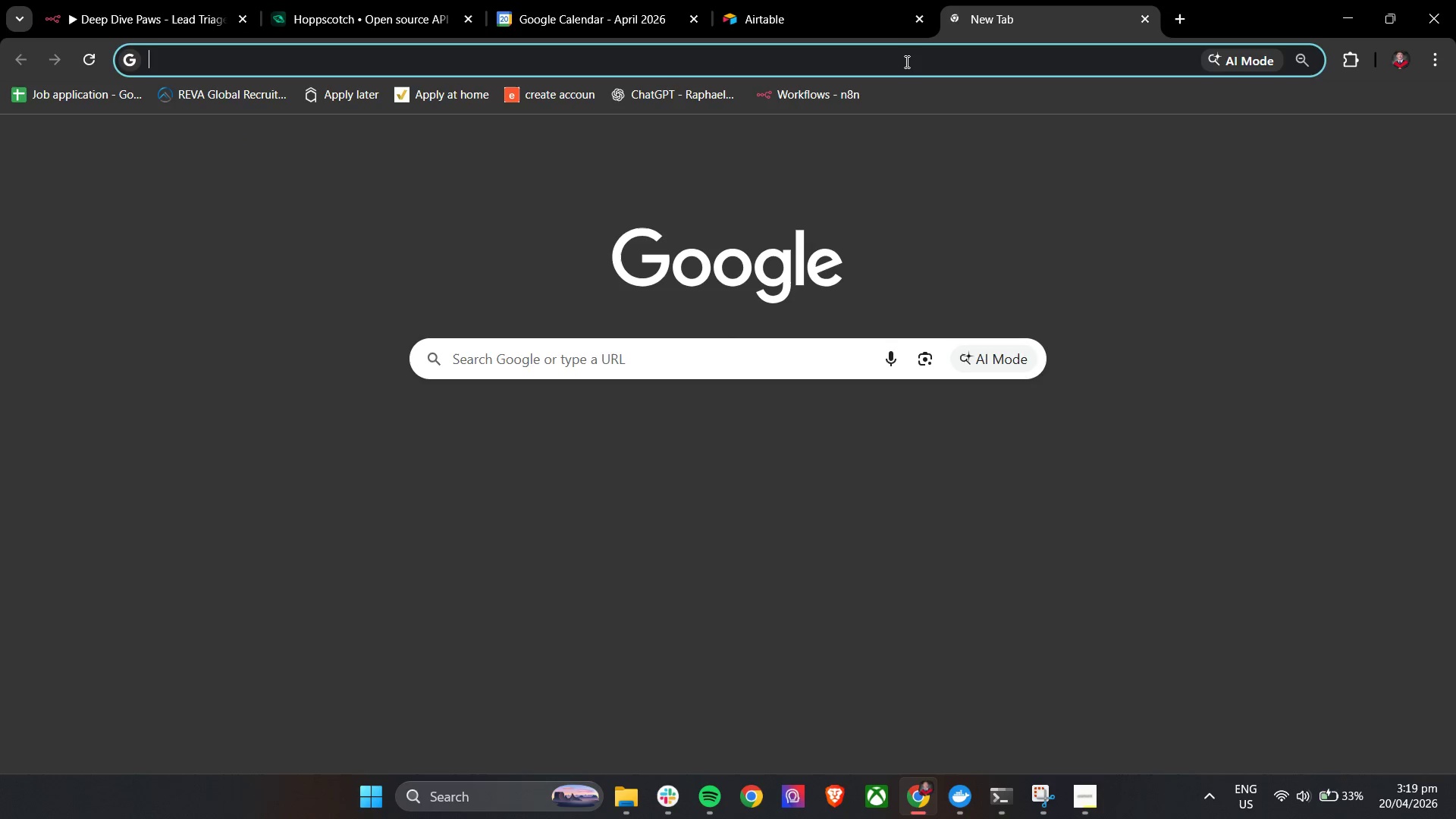 
left_click([905, 61])
 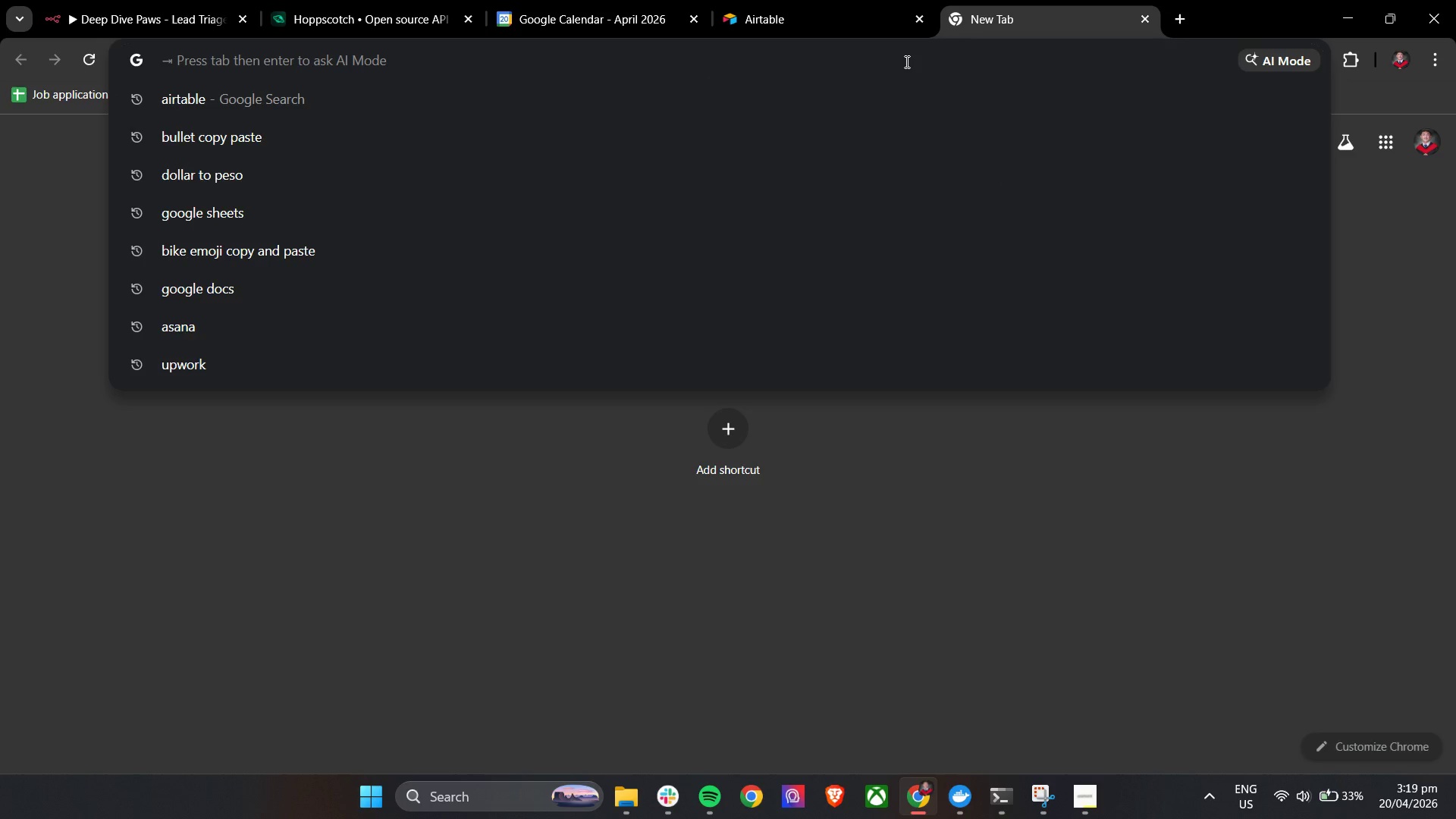 
type(airtable.com/create/tolen)
key(Backspace)
key(Backspace)
key(Backspace)
type(kens)
 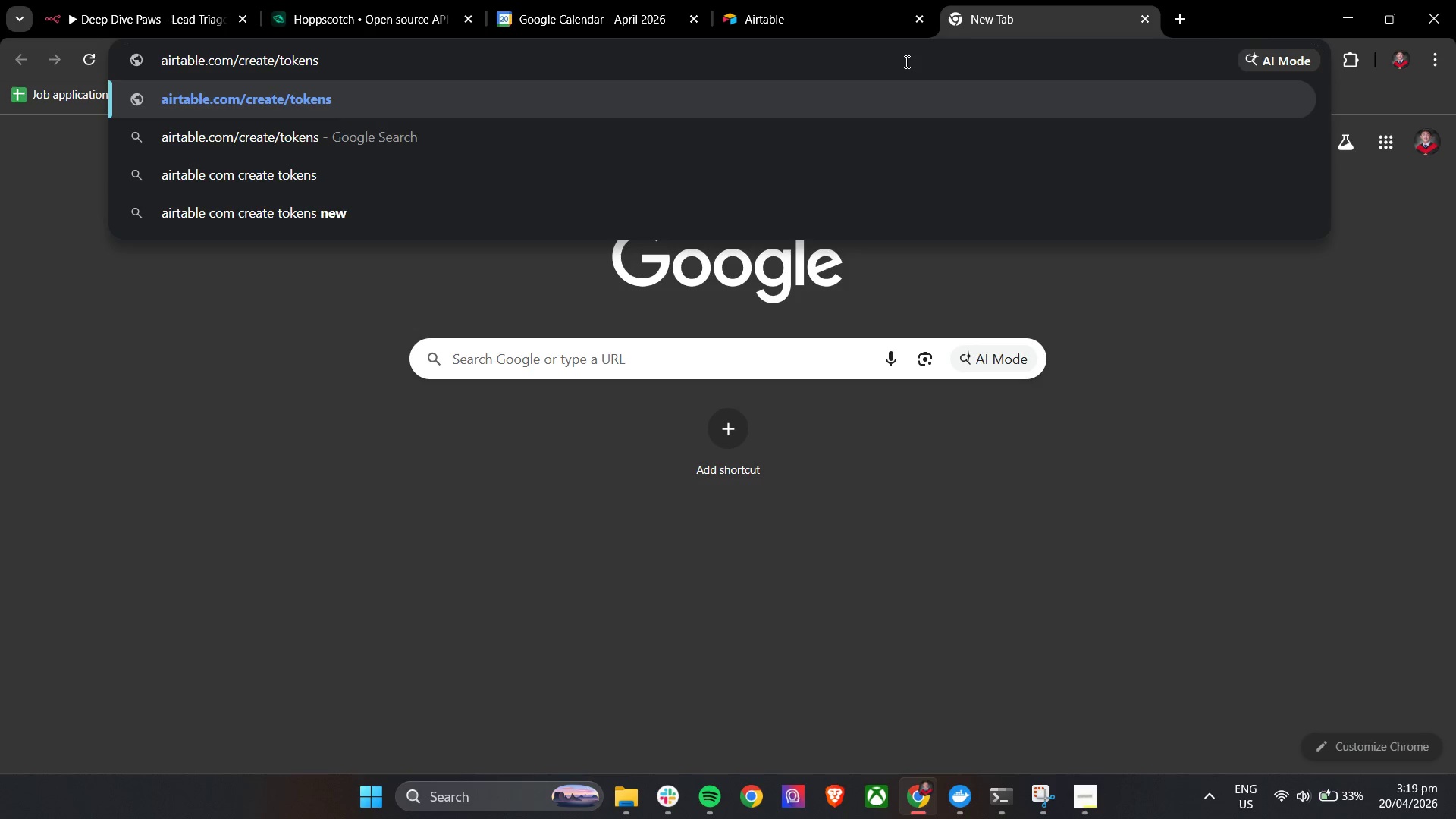 
key(Enter)
 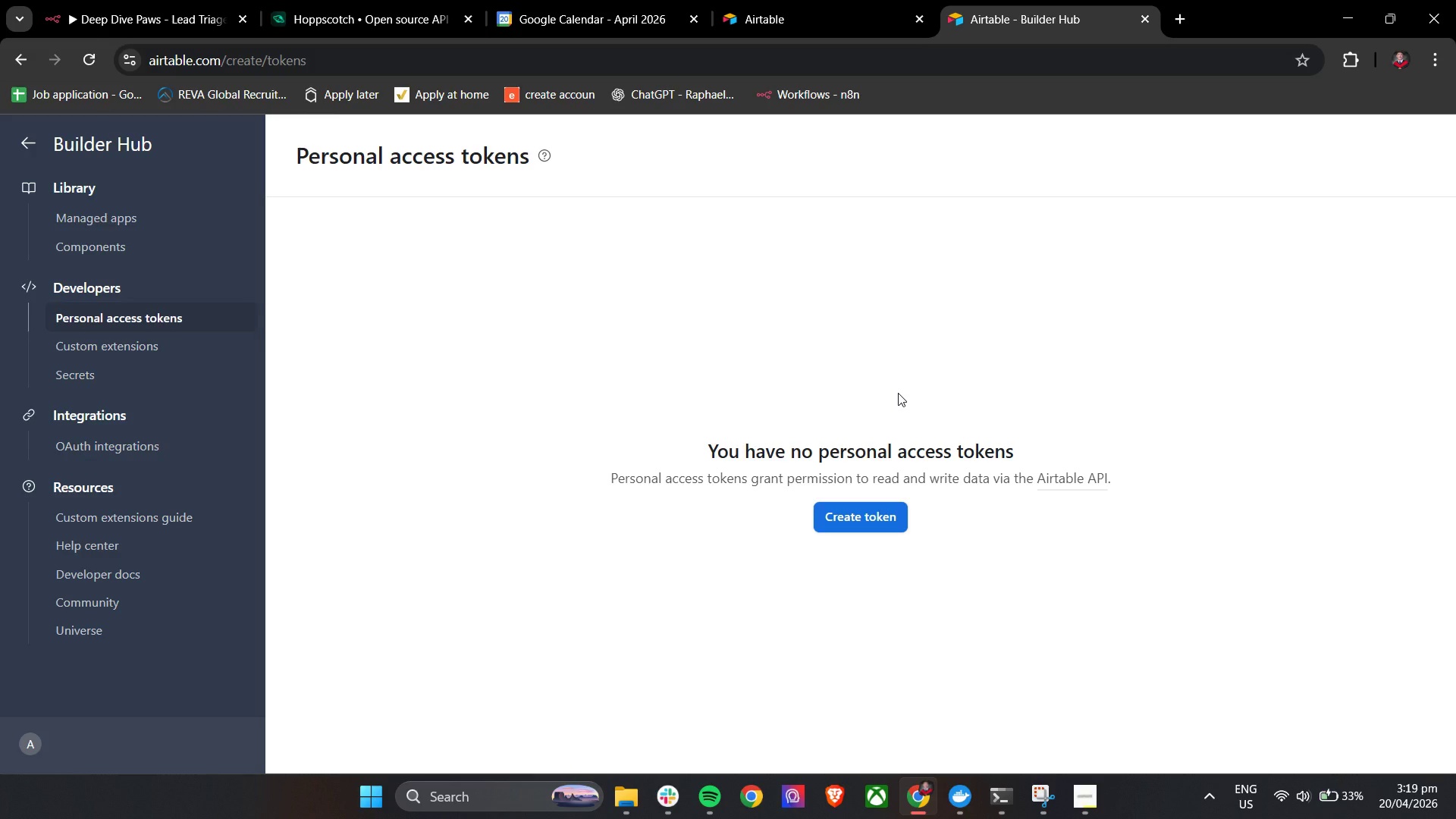 
wait(5.06)
 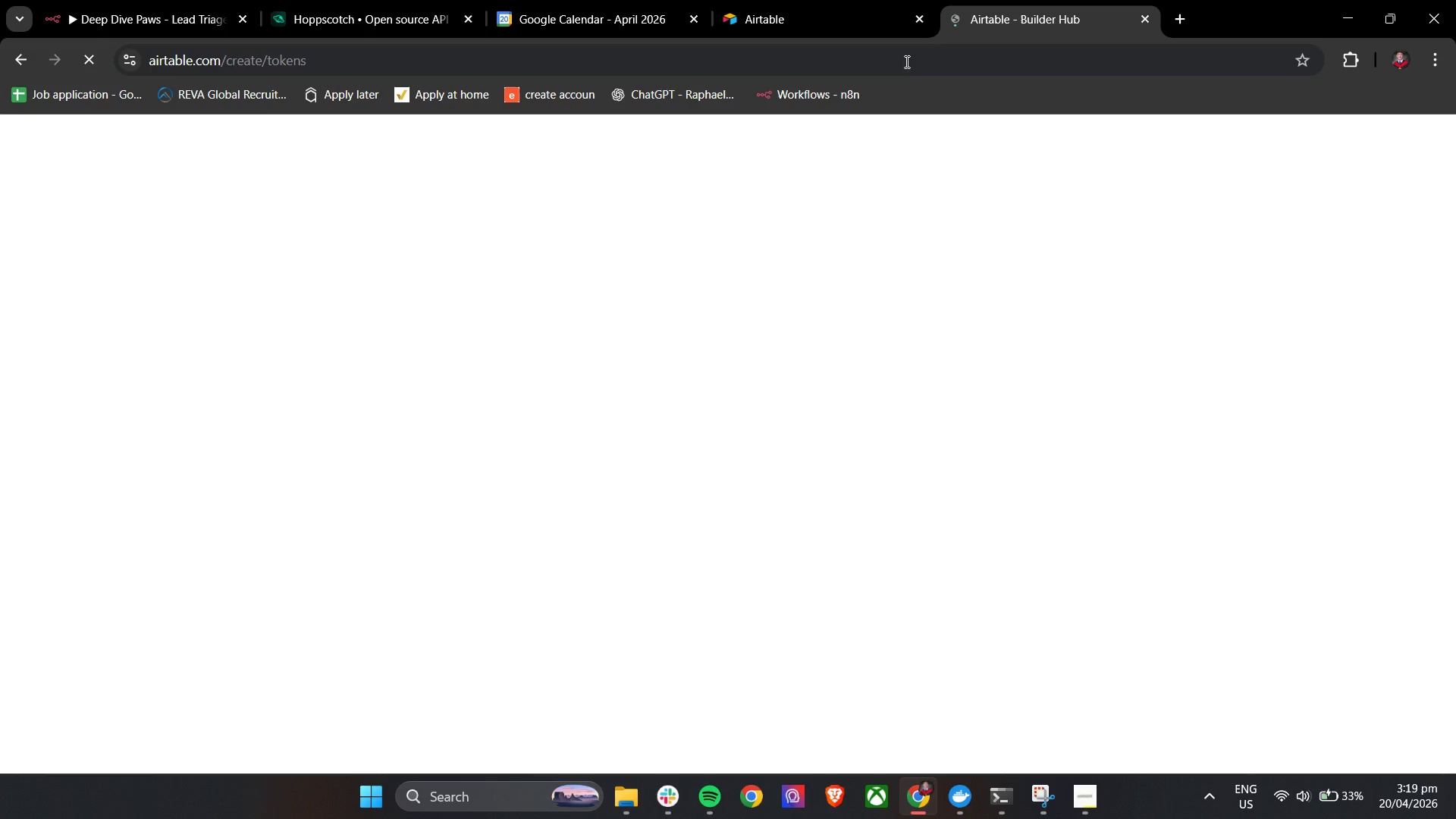 
left_click([836, 508])
 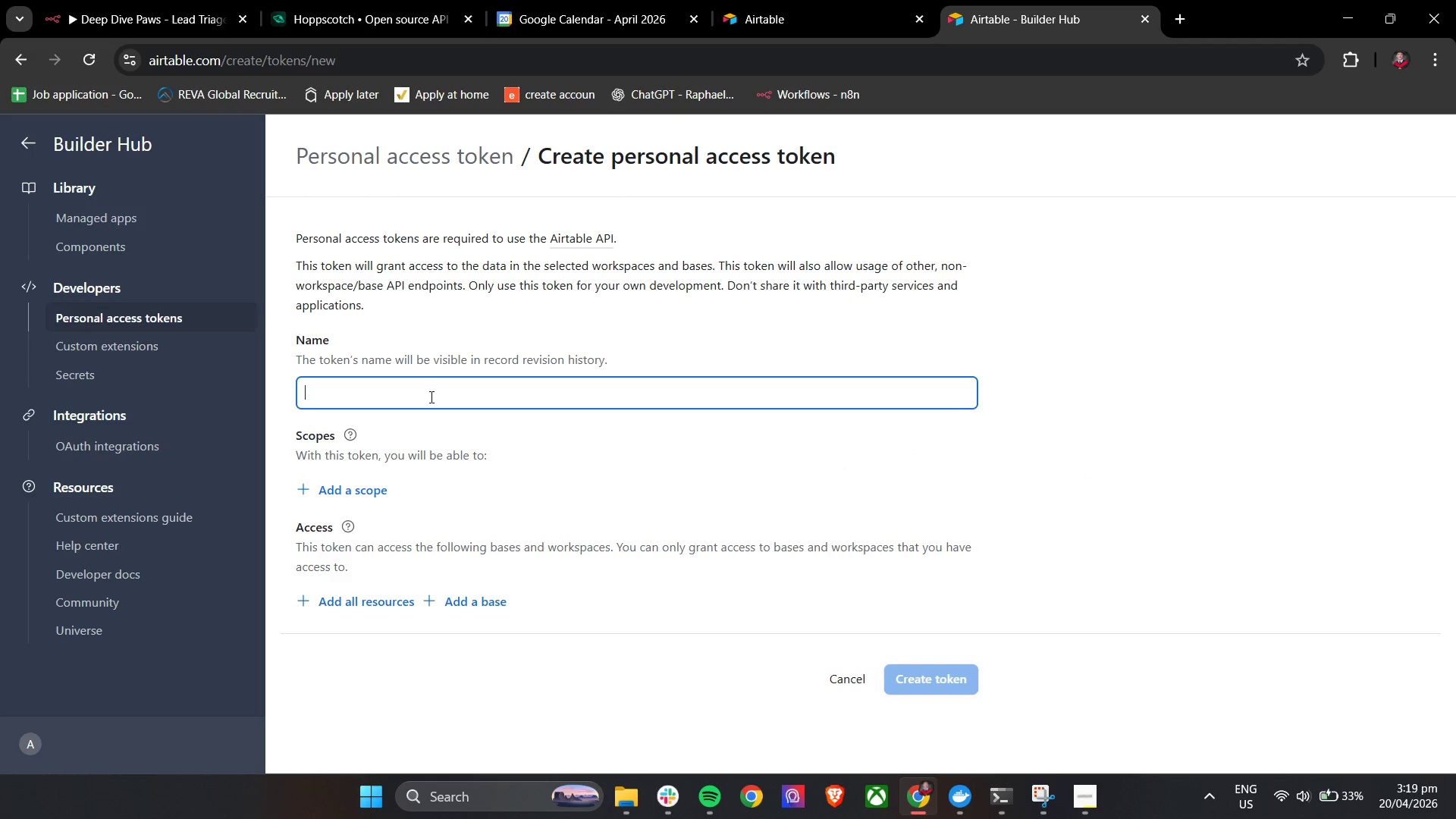 
double_click([430, 397])
 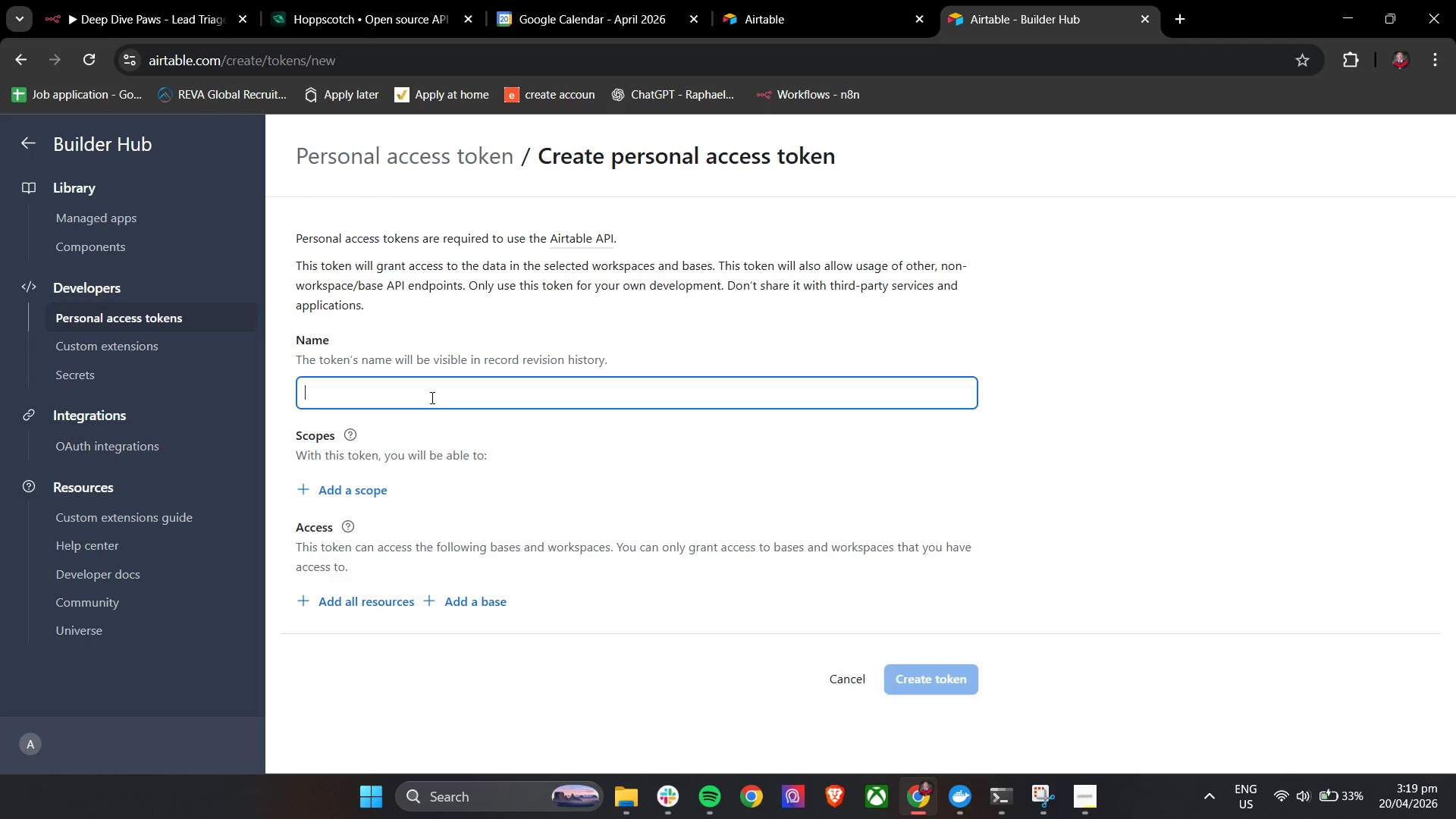 
type(n8n workflw)
key(Backspace)
type(ow)
 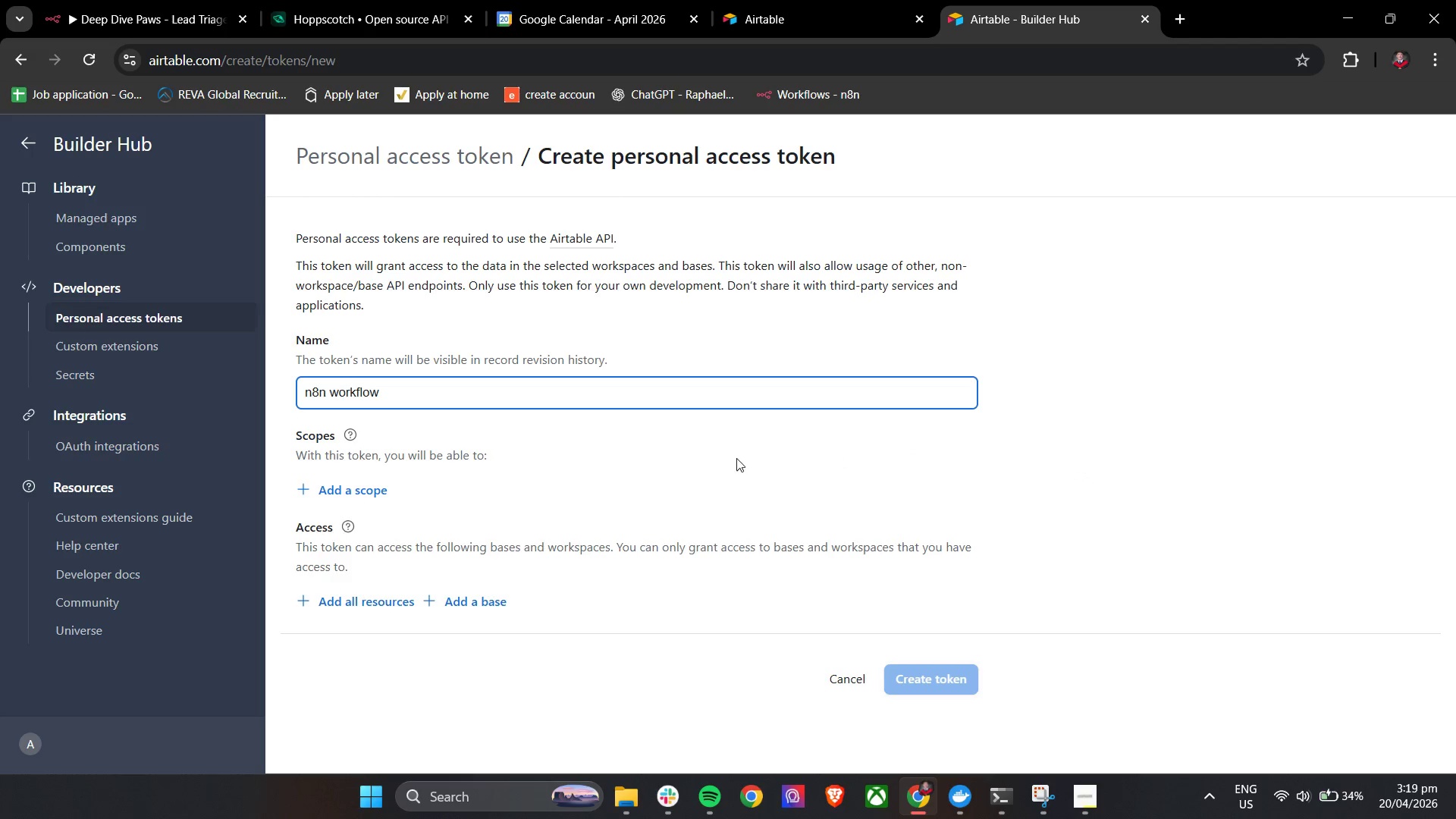 
left_click([739, 434])
 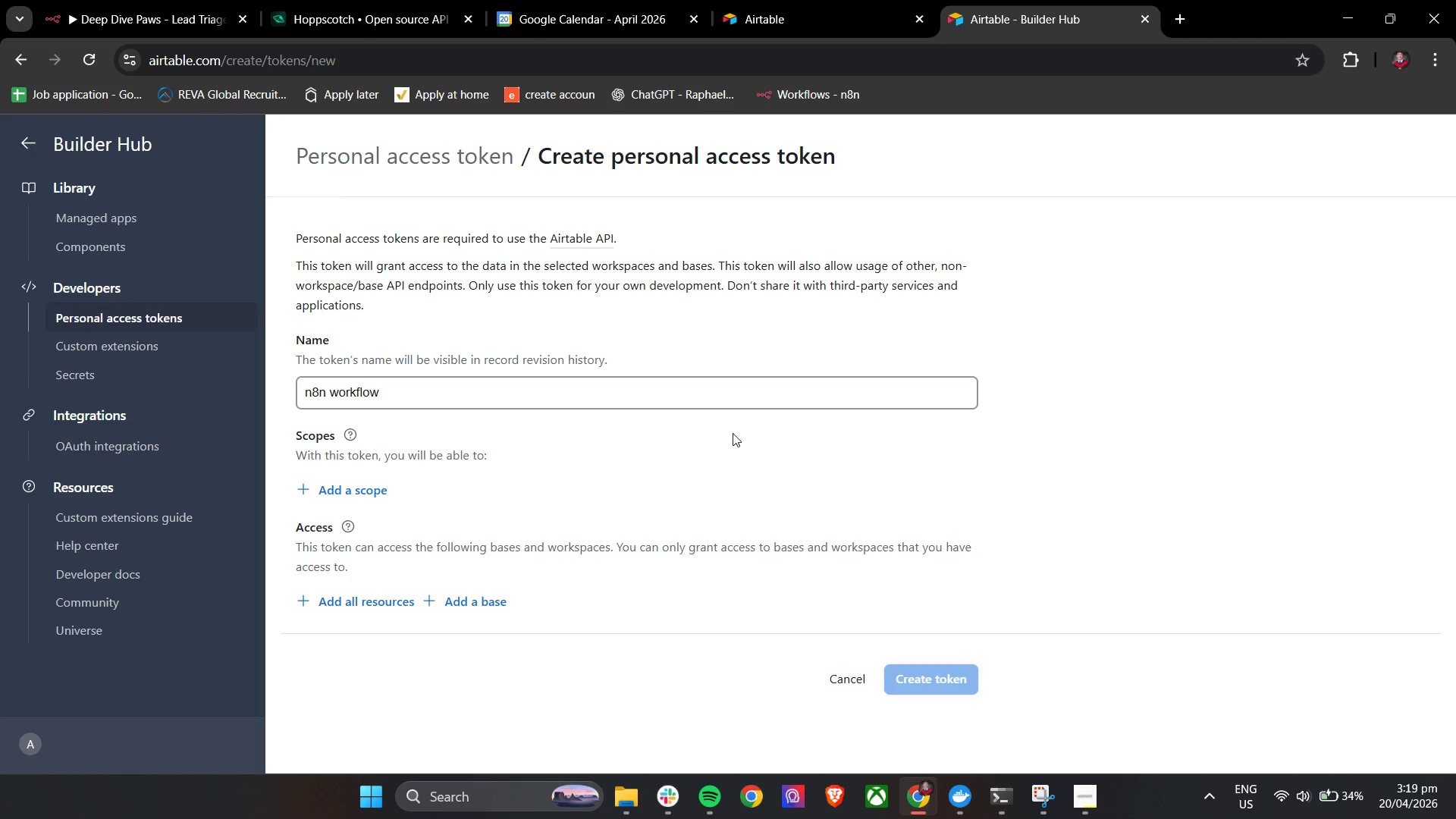 
wait(6.64)
 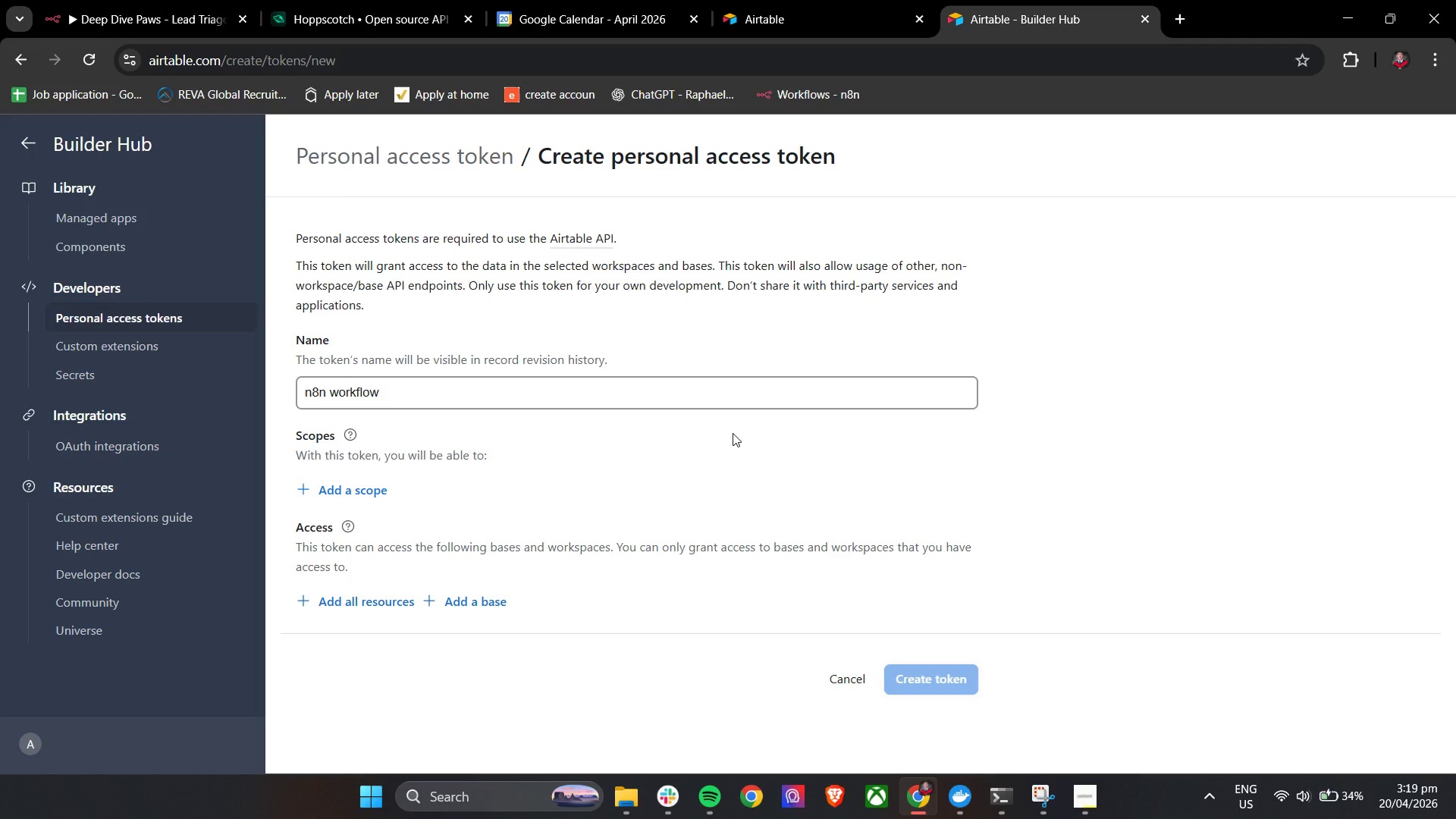 
left_click([346, 490])
 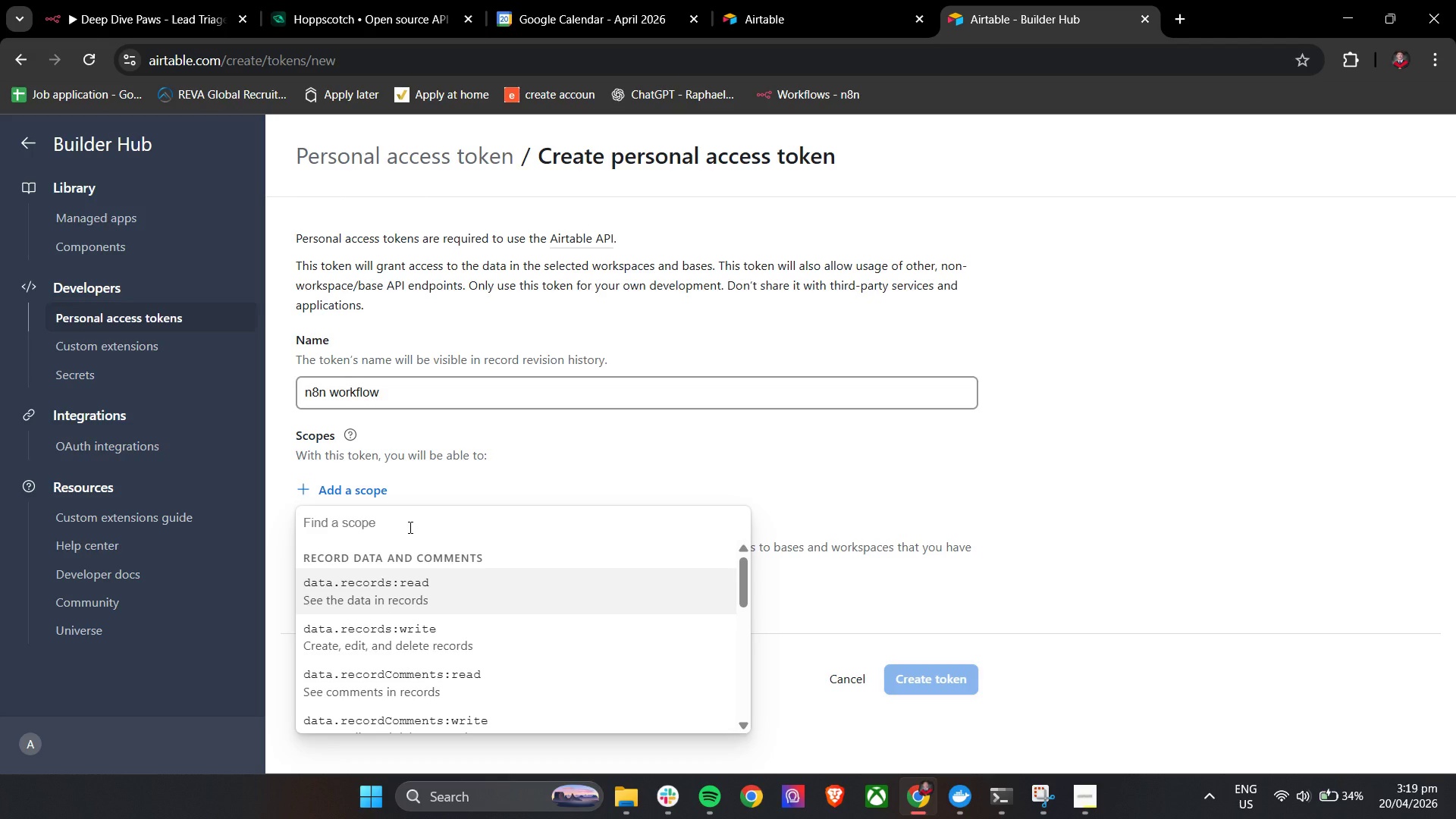 
left_click([409, 527])
 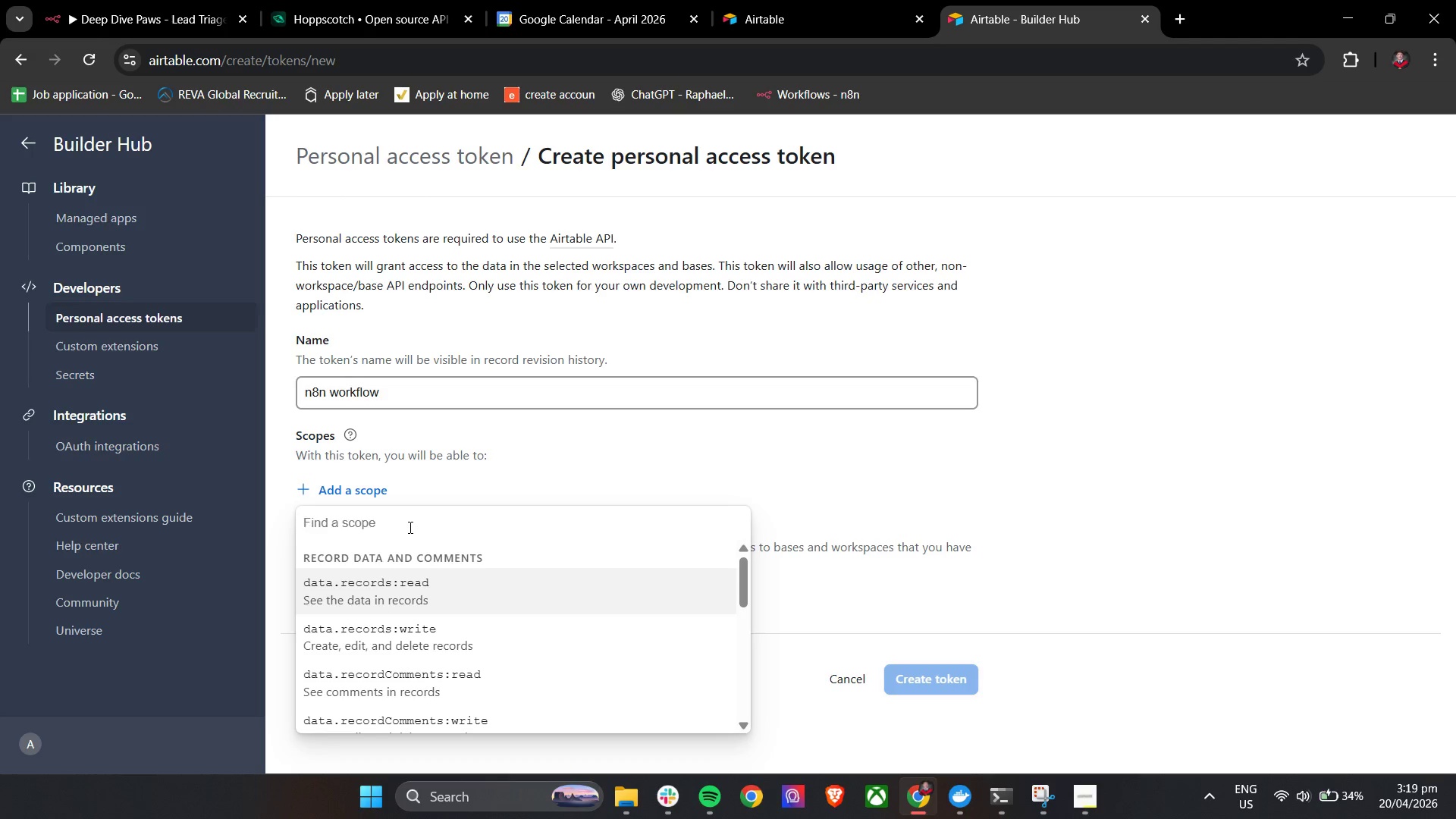 
type(da)
 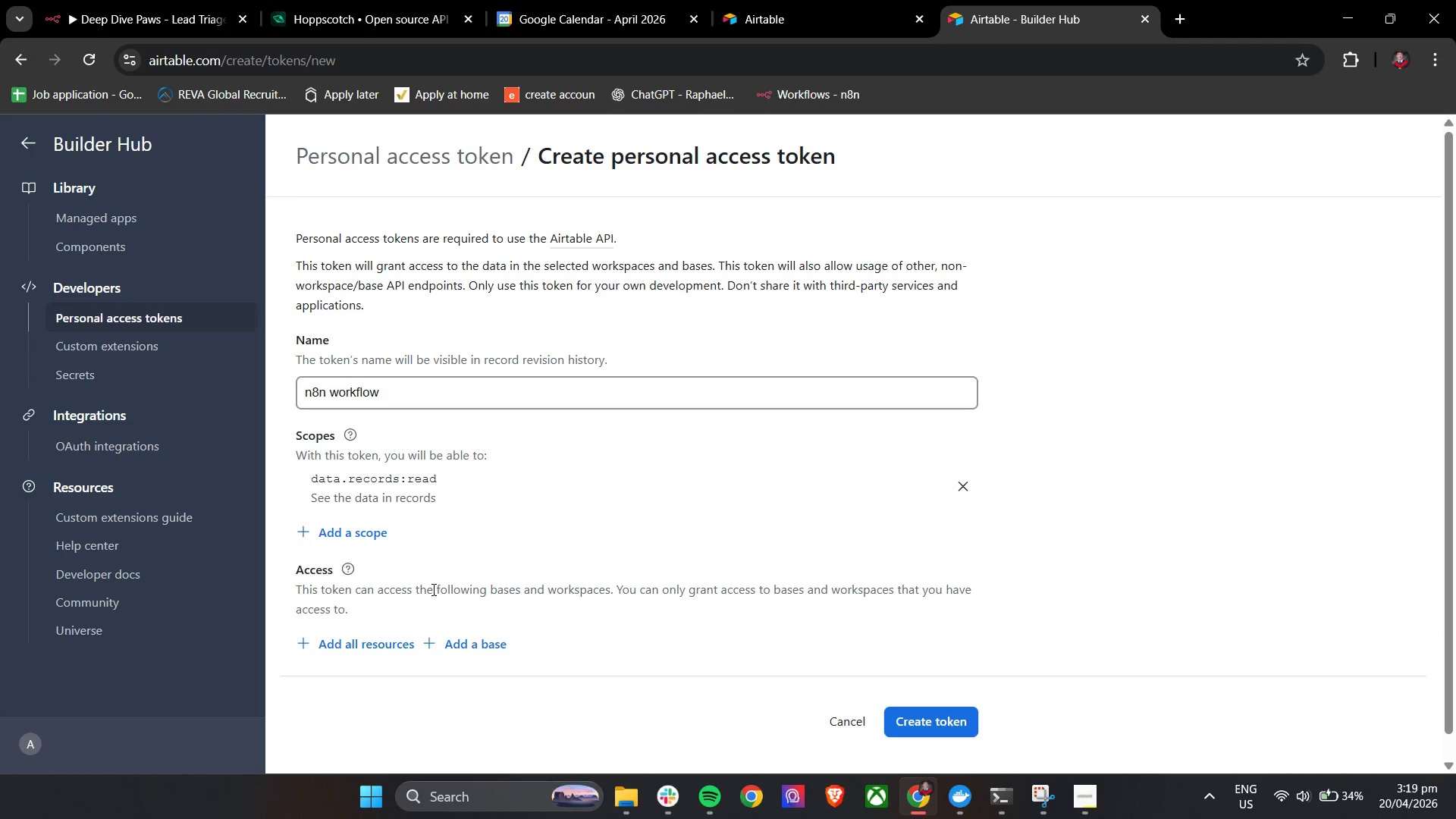 
left_click([363, 535])
 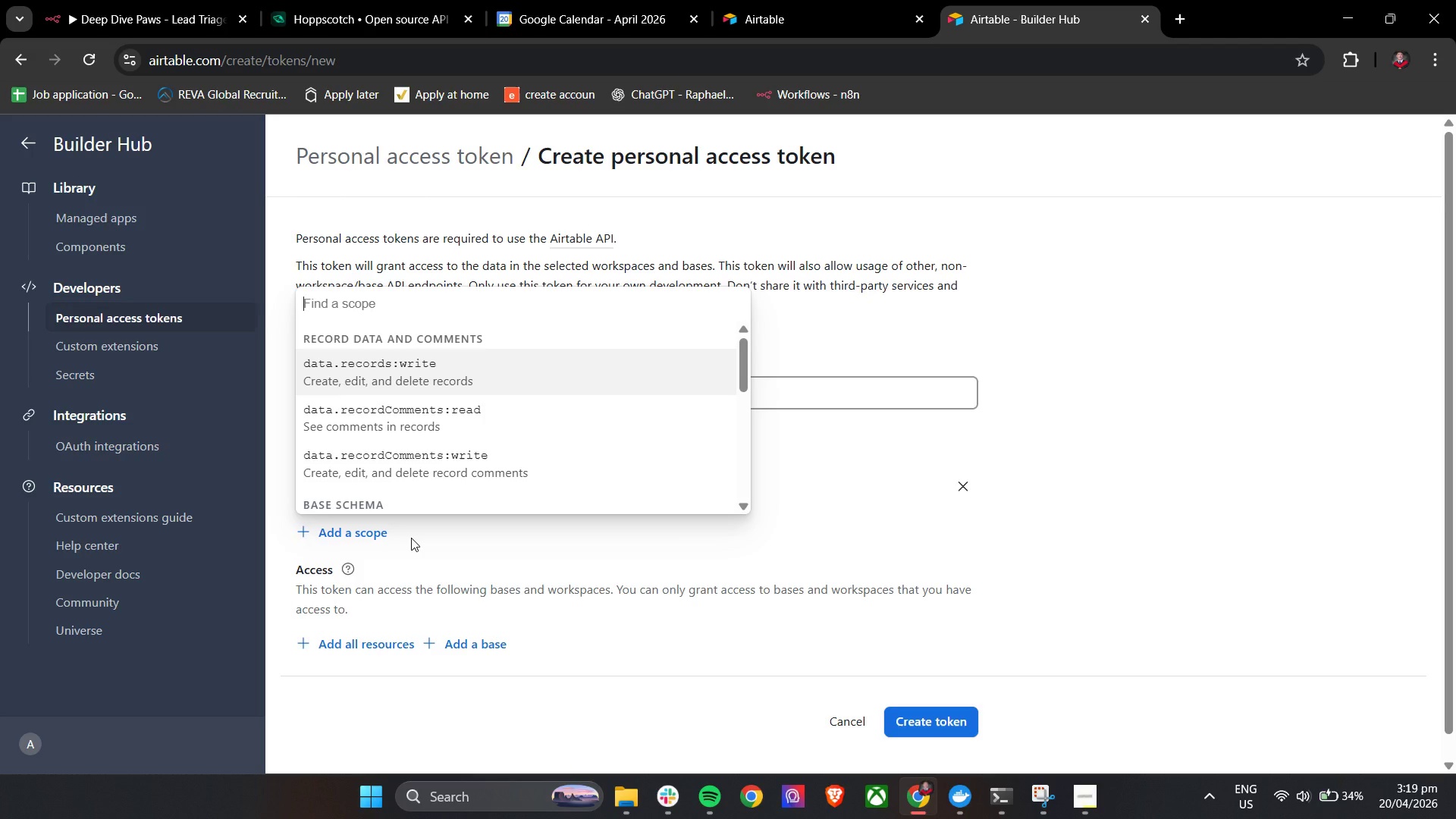 
left_click([430, 367])
 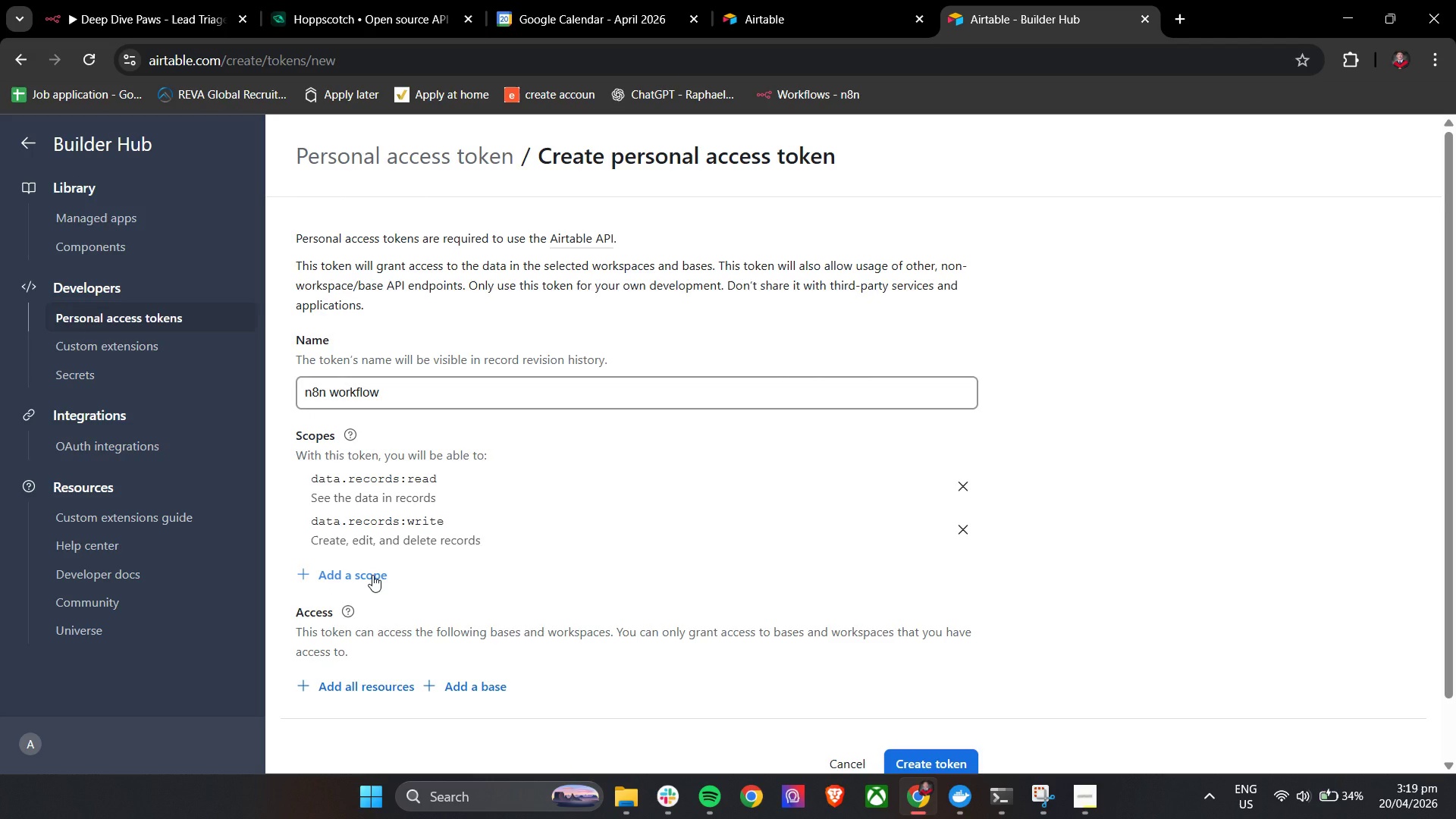 
left_click([372, 575])
 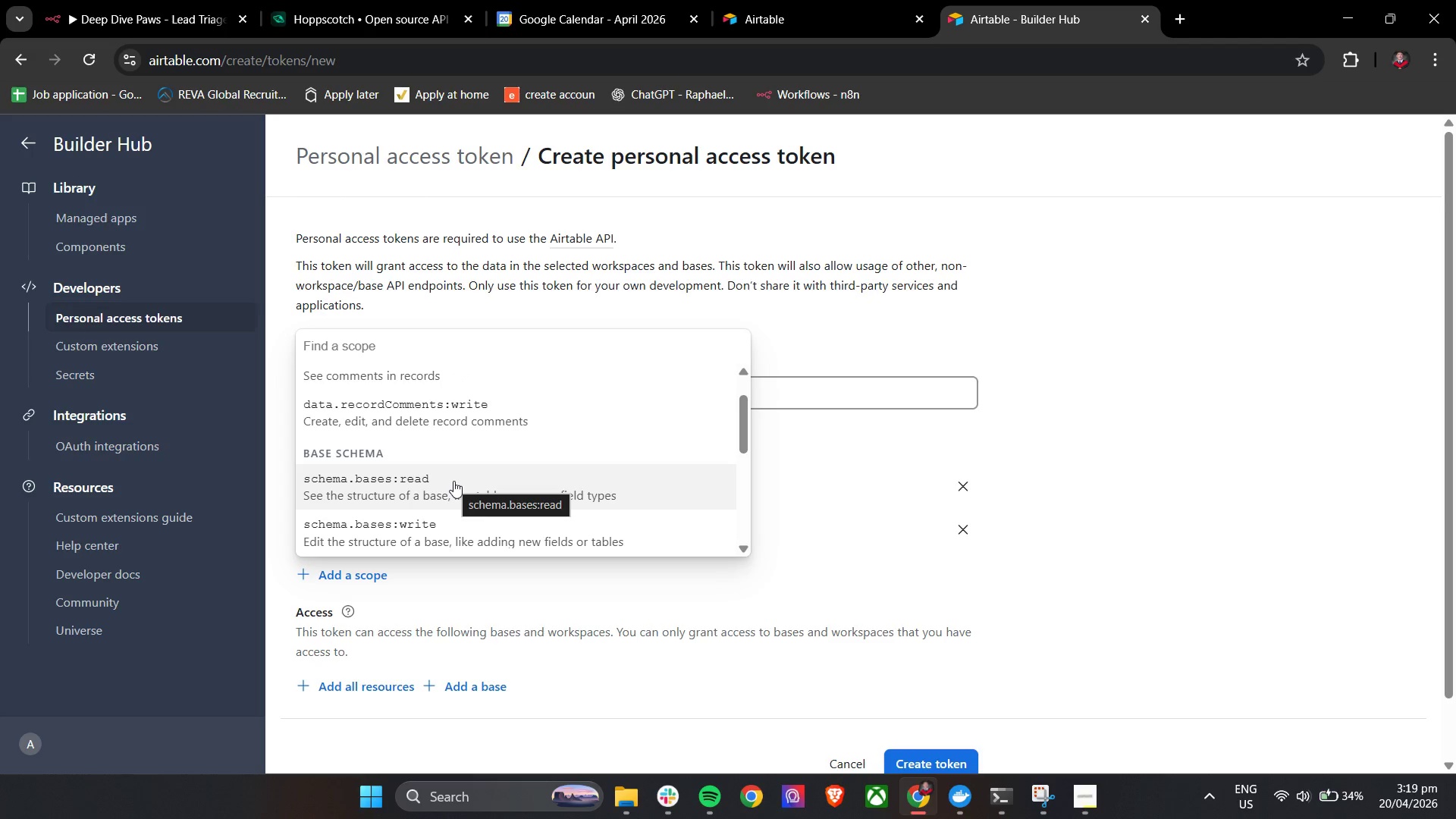 
wait(5.27)
 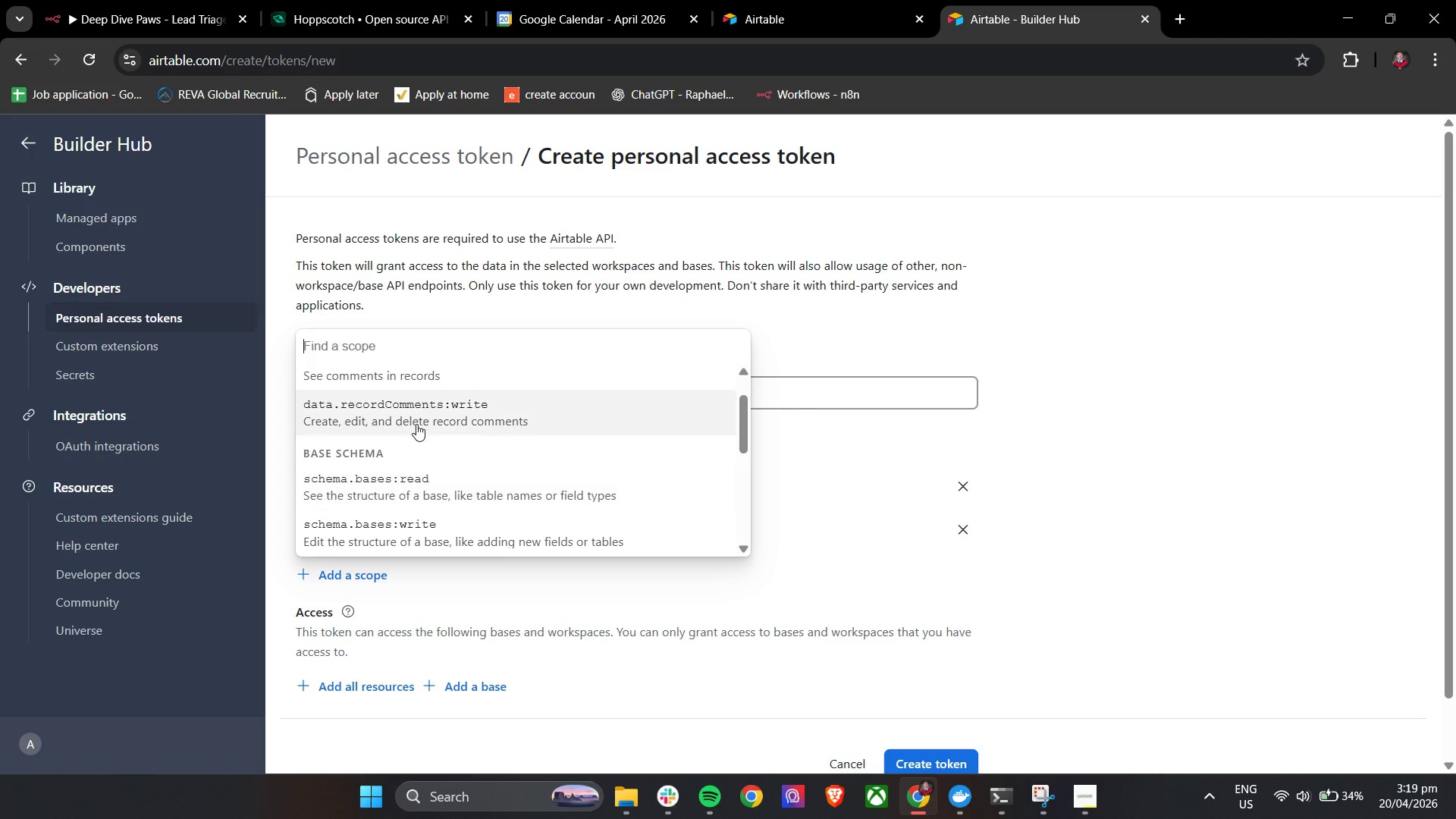 
left_click([453, 481])
 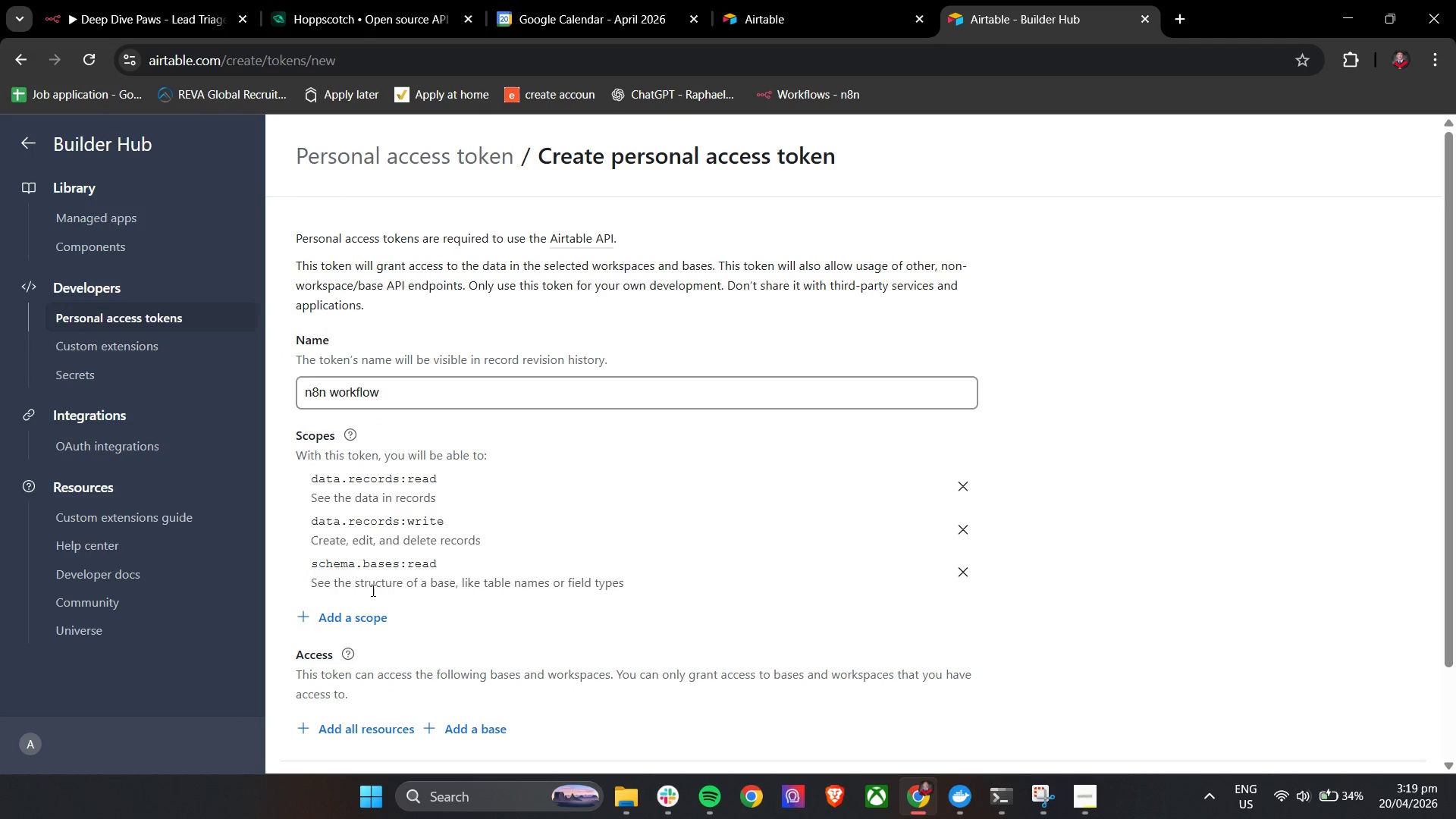 
left_click([355, 618])
 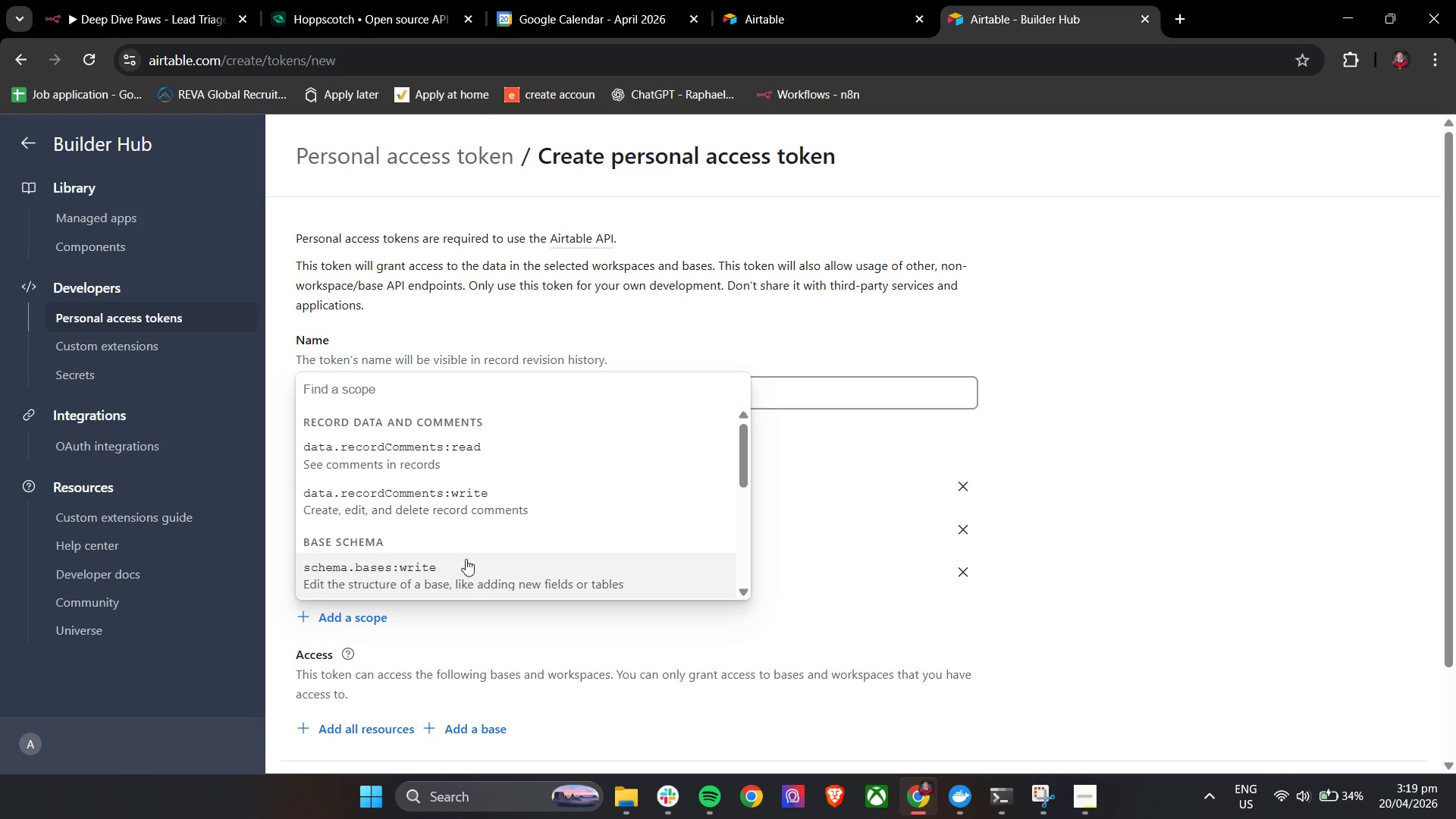 
left_click([460, 575])
 